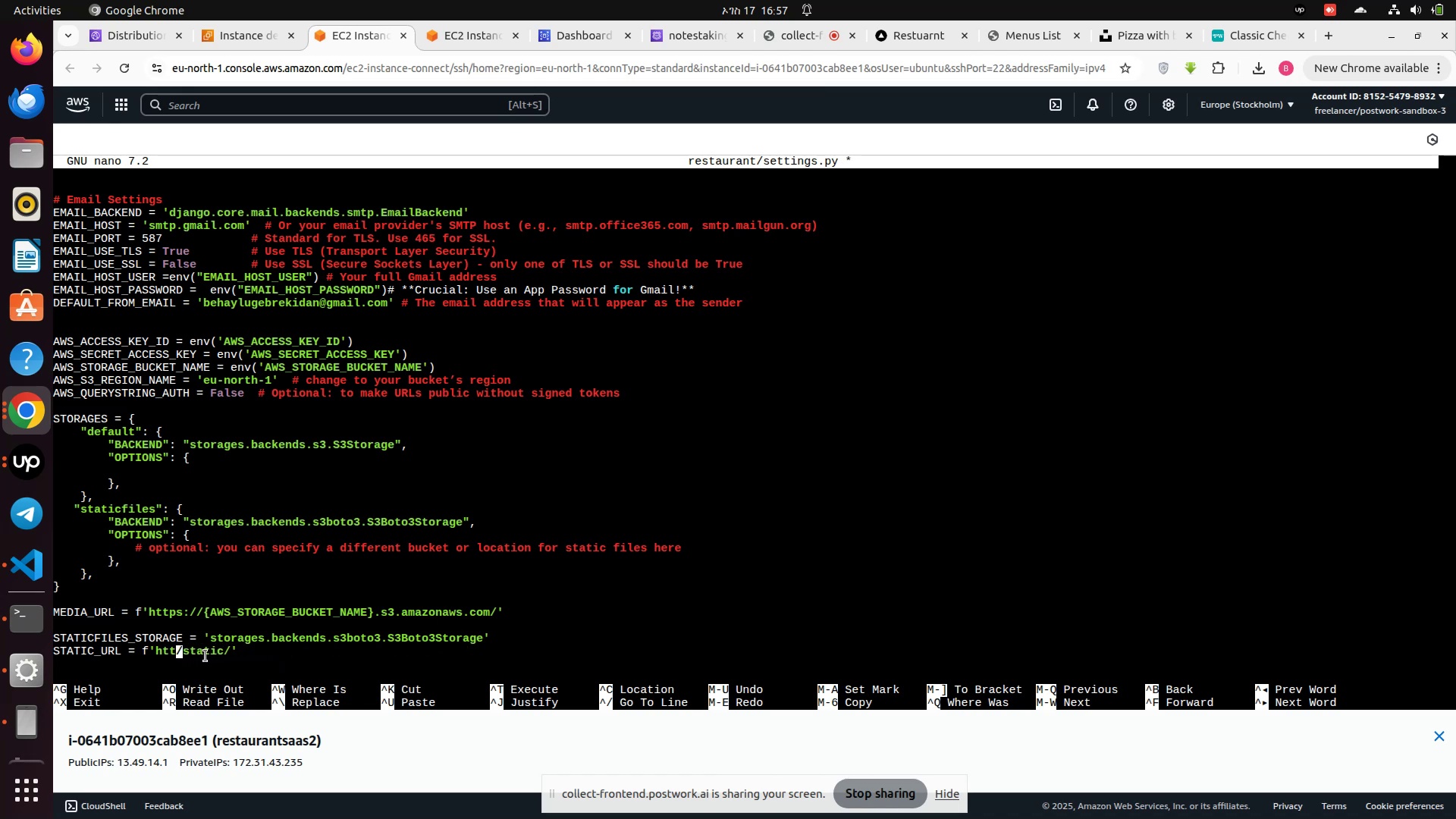 
key(Backspace)
 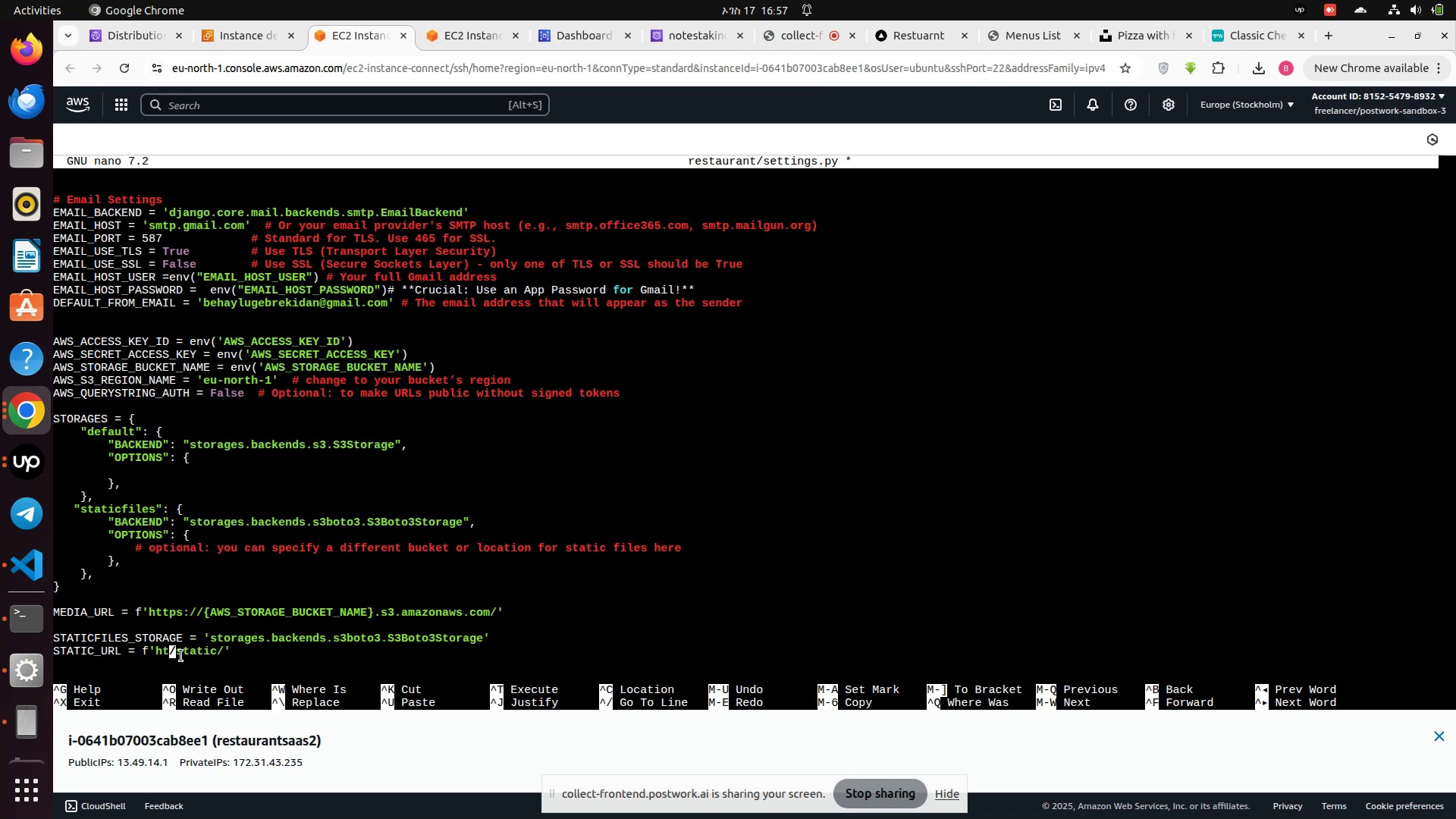 
key(Backspace)
 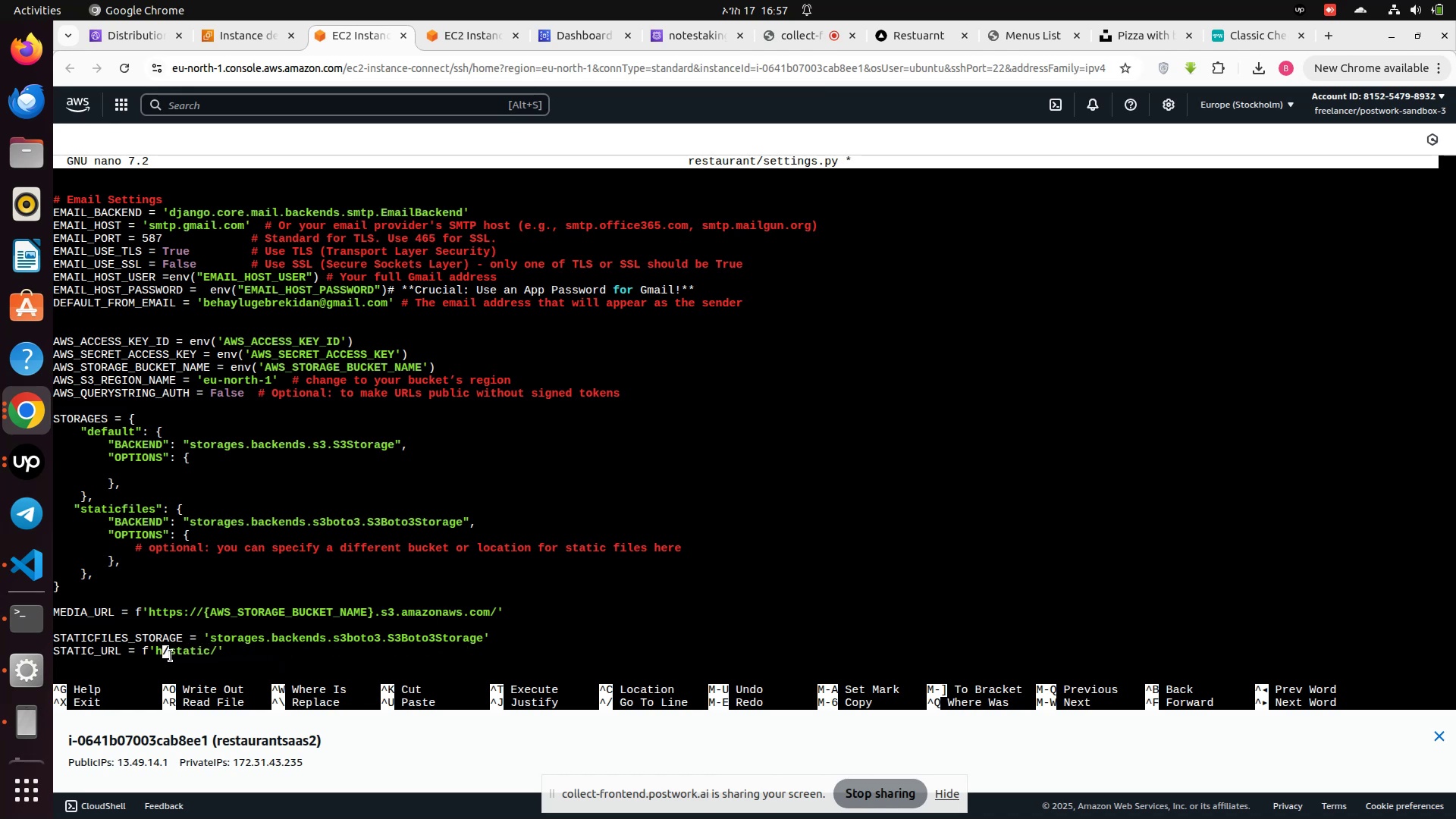 
key(Backspace)
 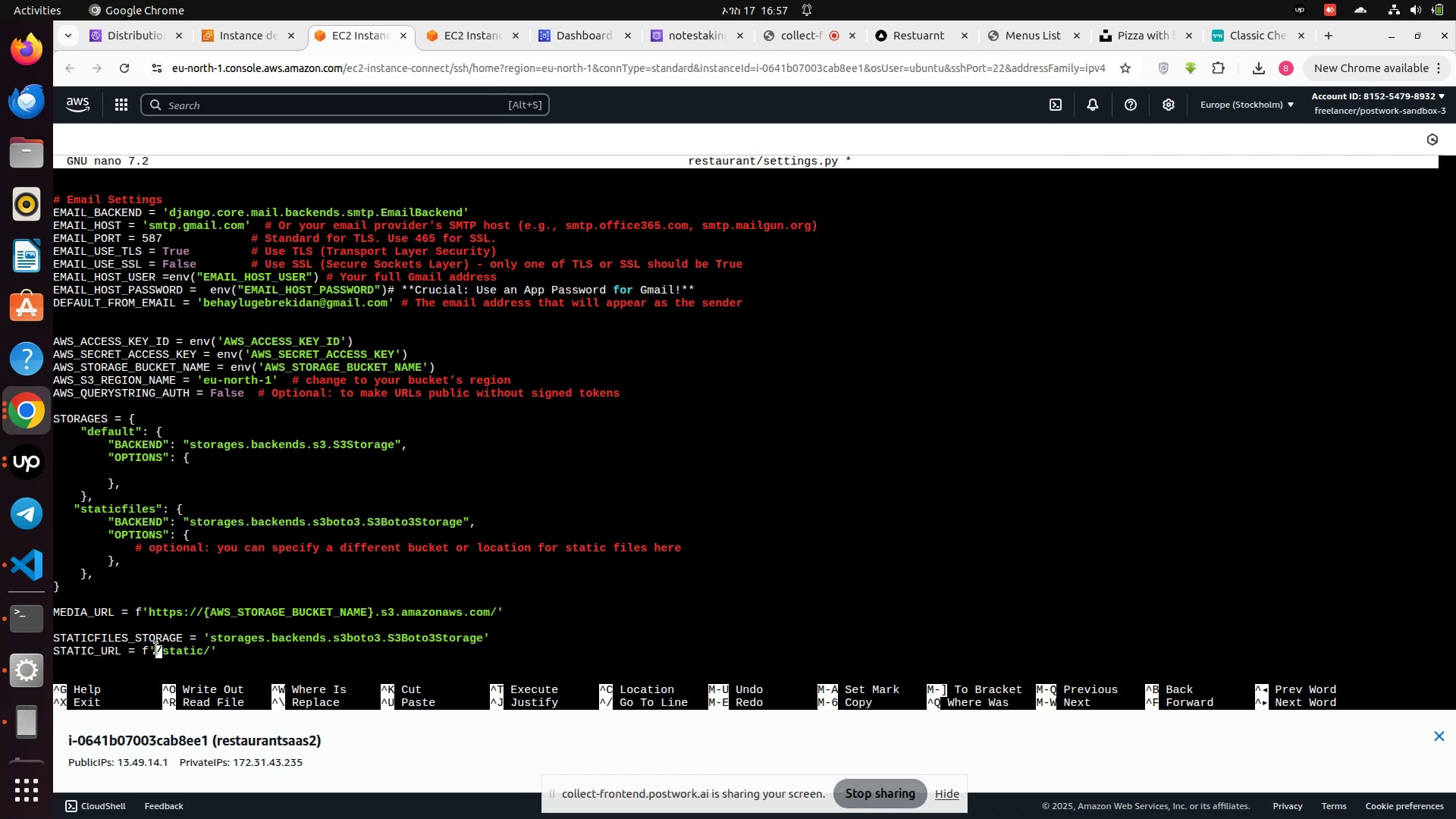 
right_click([156, 648])
 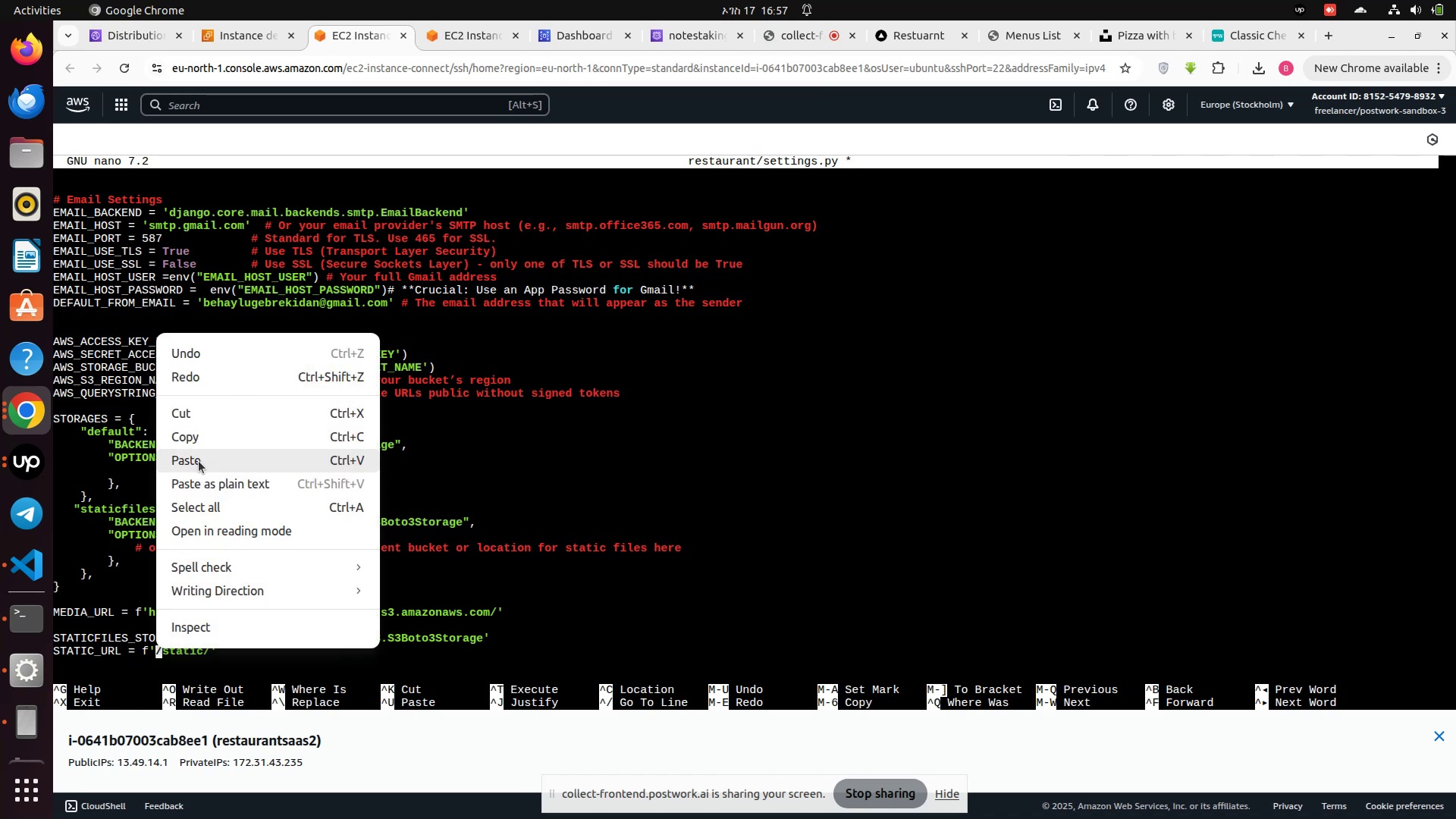 
left_click([198, 466])
 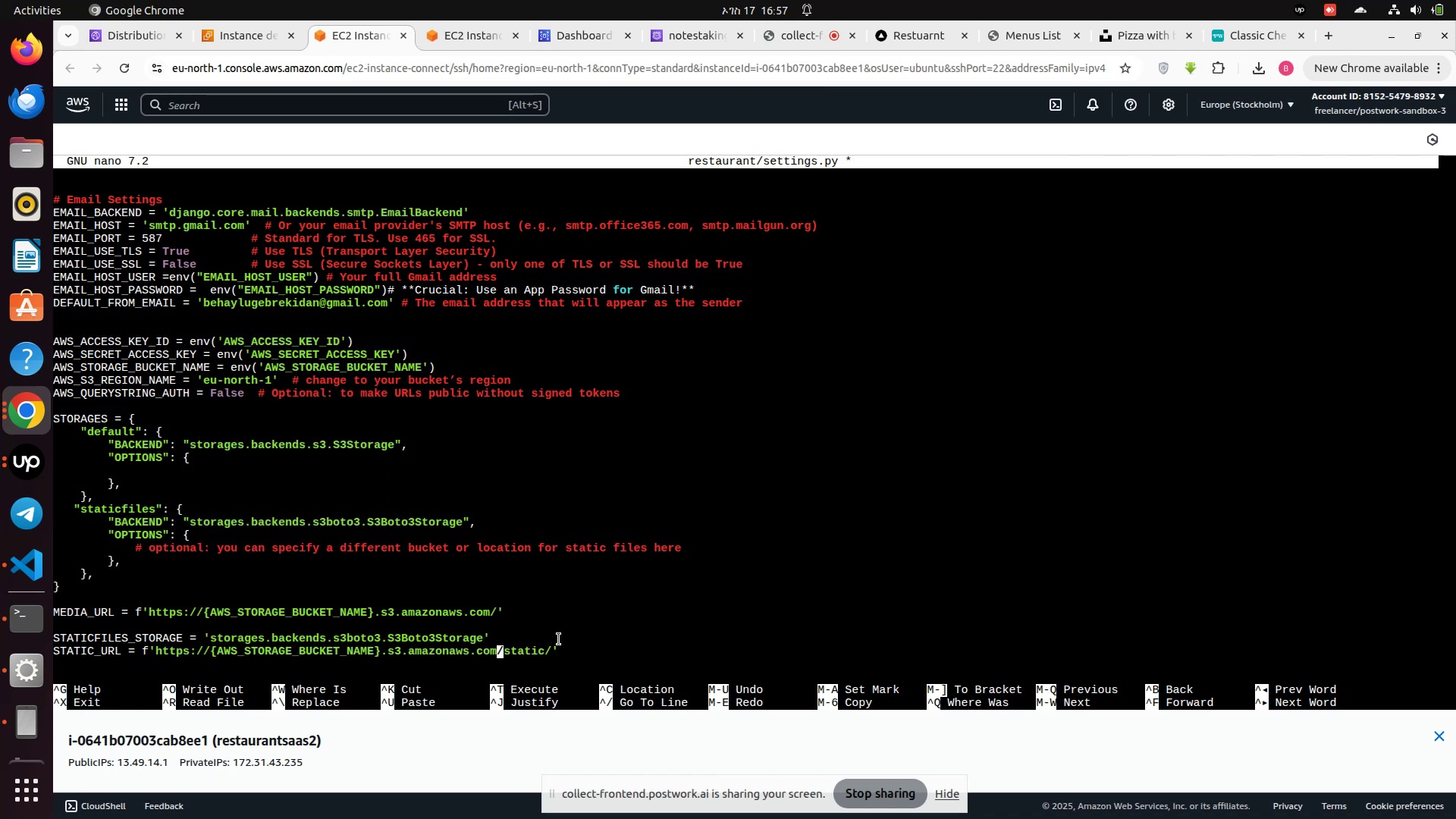 
key(Control+S)
 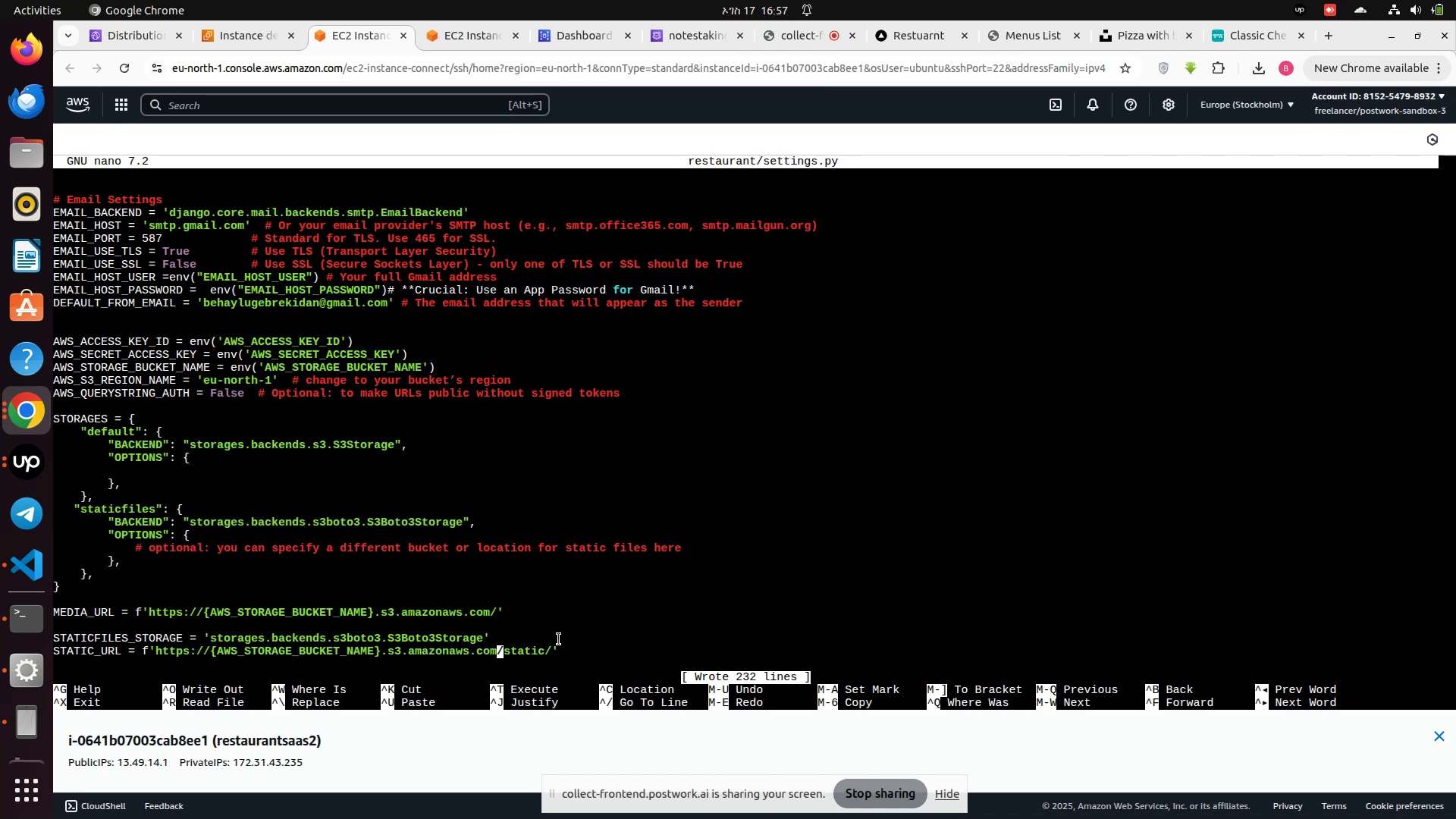 
key(Control+X)
 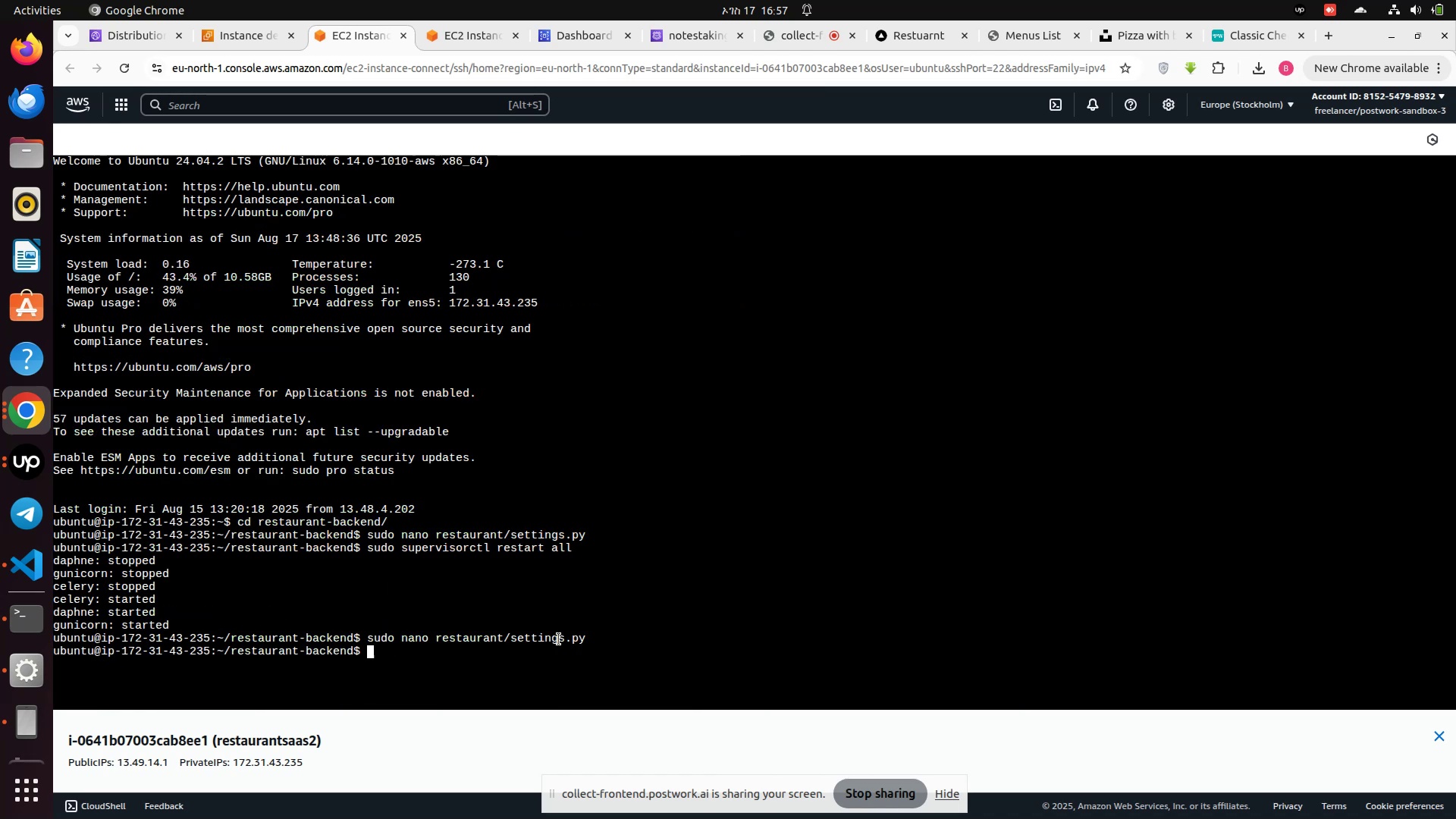 
key(ArrowUp)
 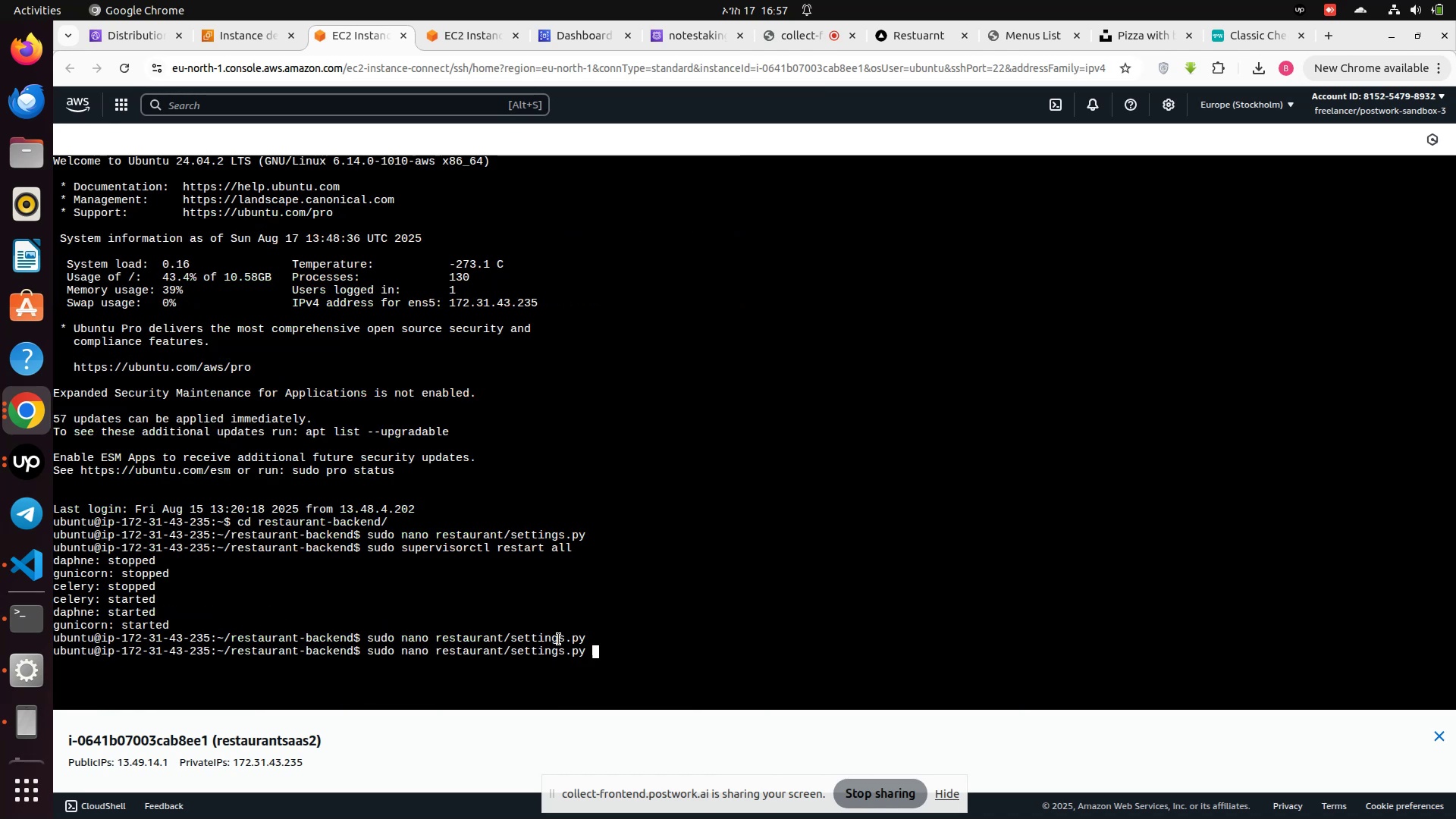 
key(ArrowUp)
 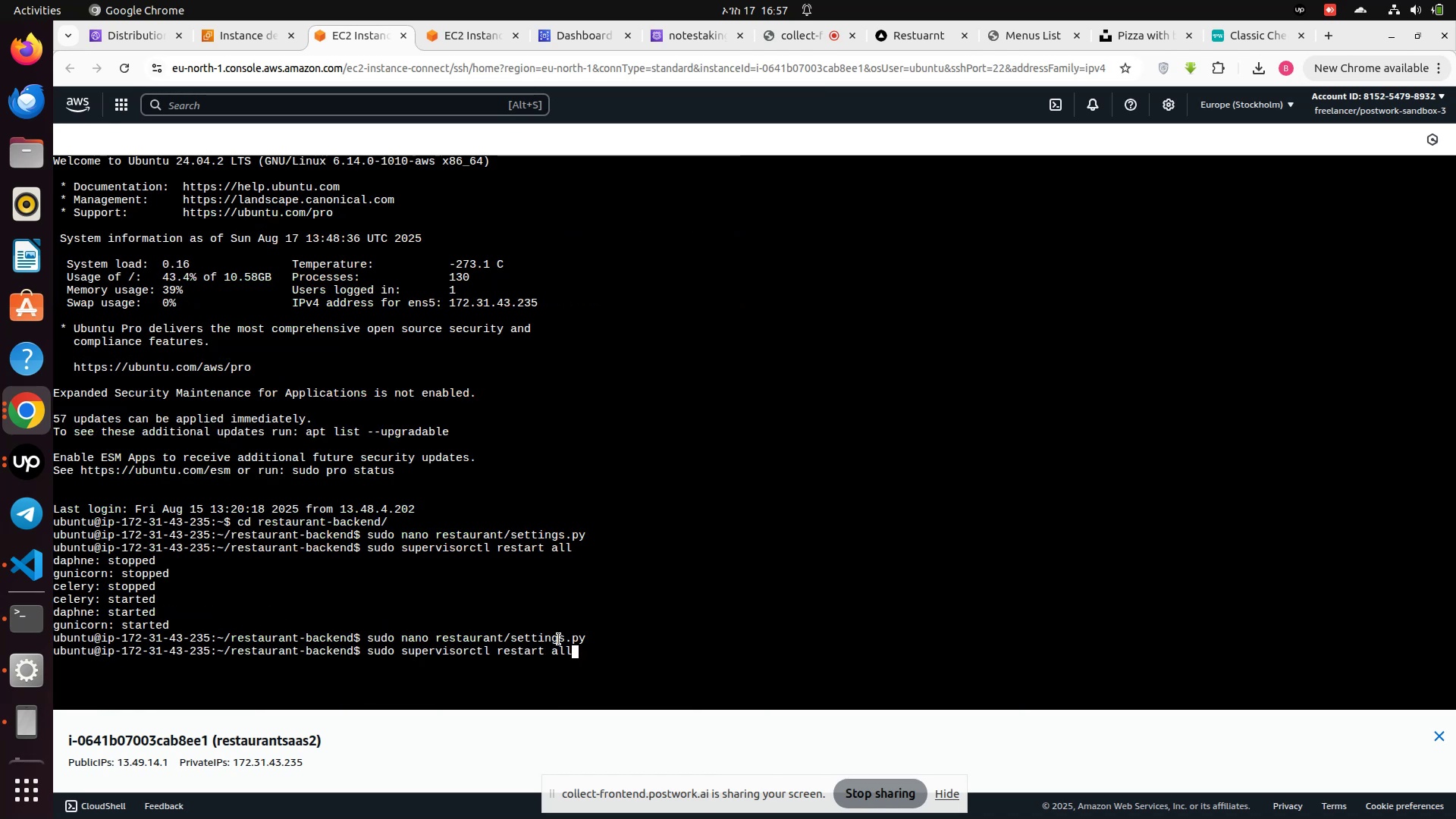 
key(Enter)
 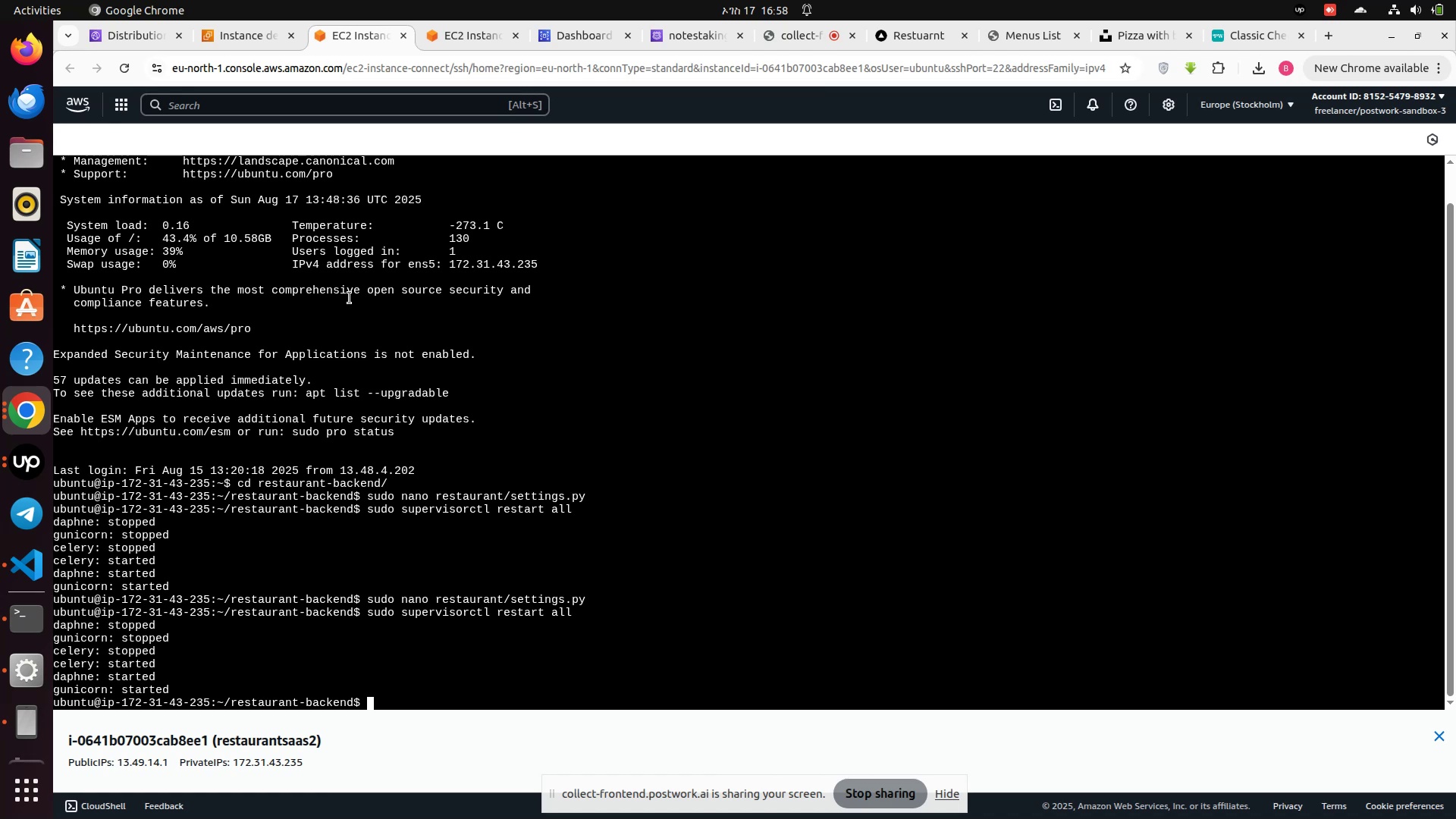 
wait(35.45)
 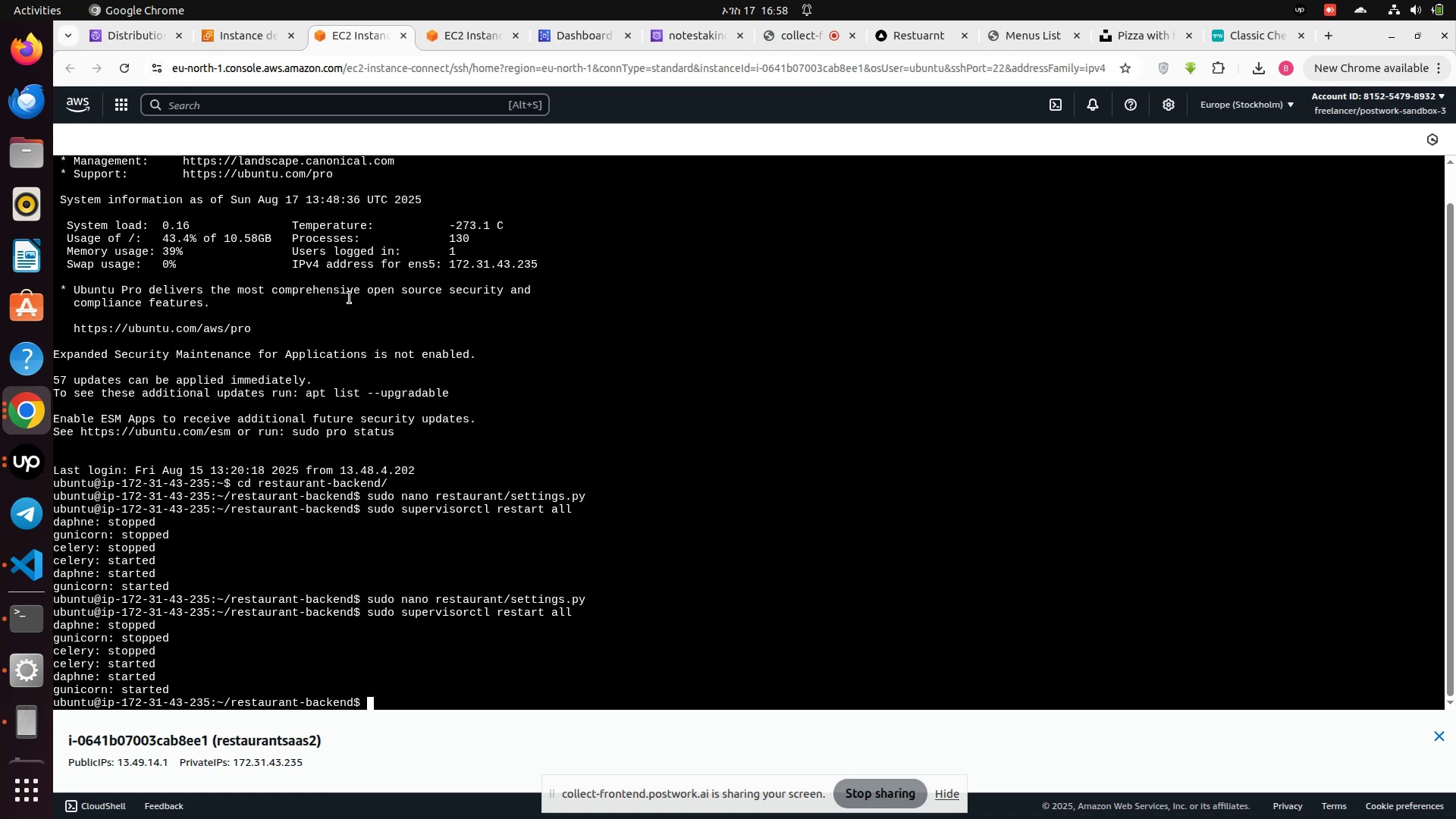 
left_click([907, 30])
 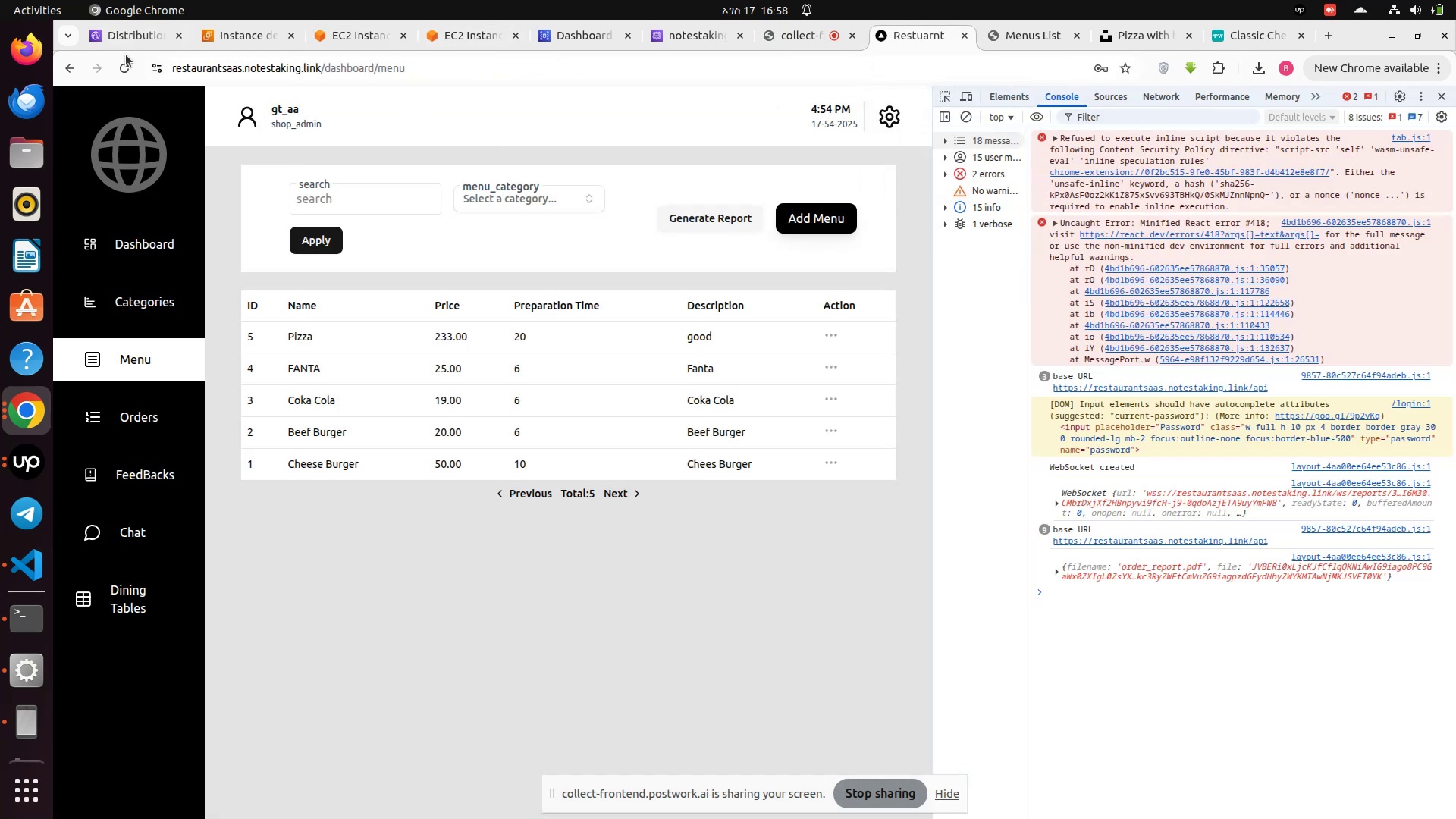 
left_click([124, 68])
 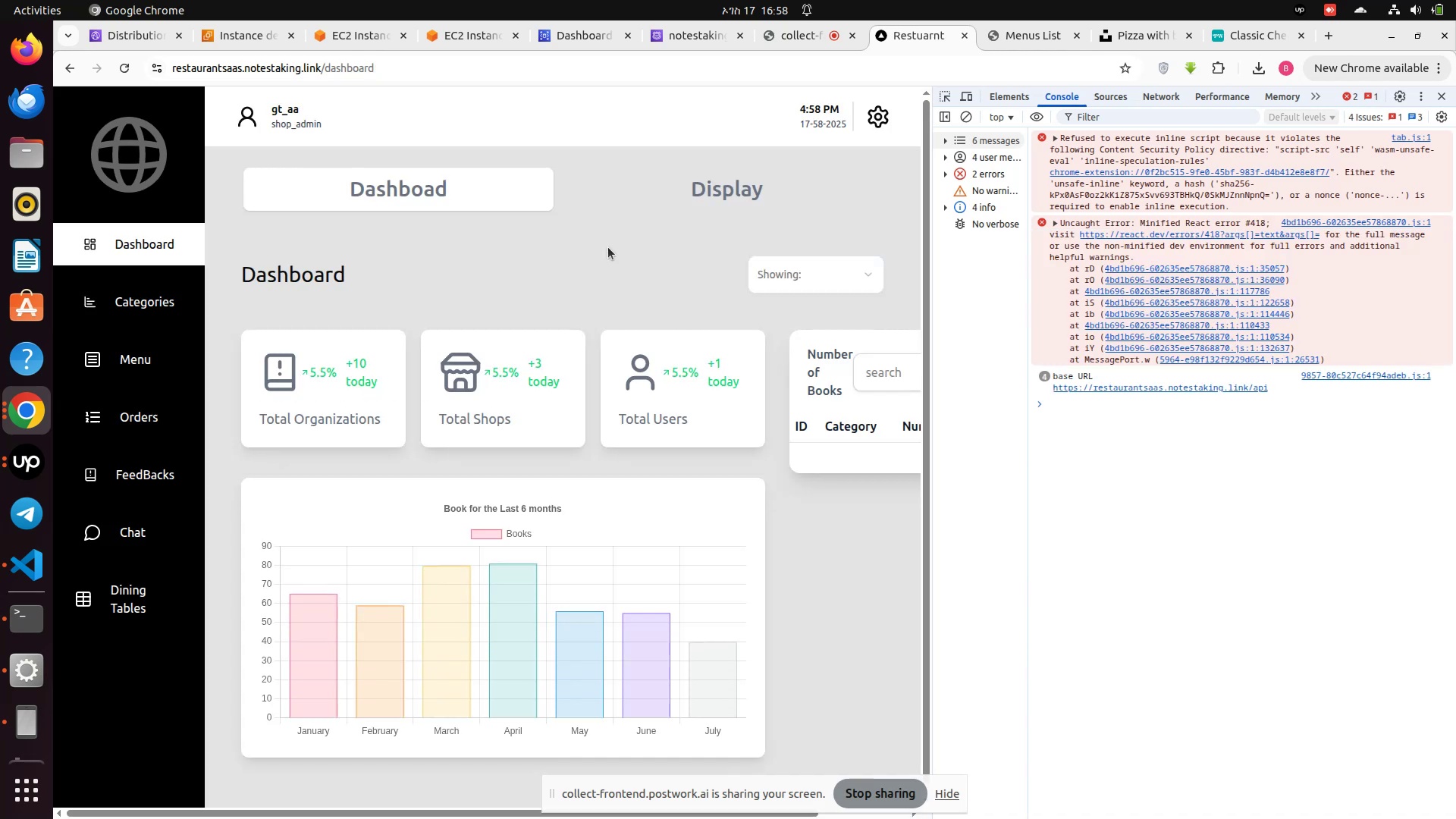 
wait(5.56)
 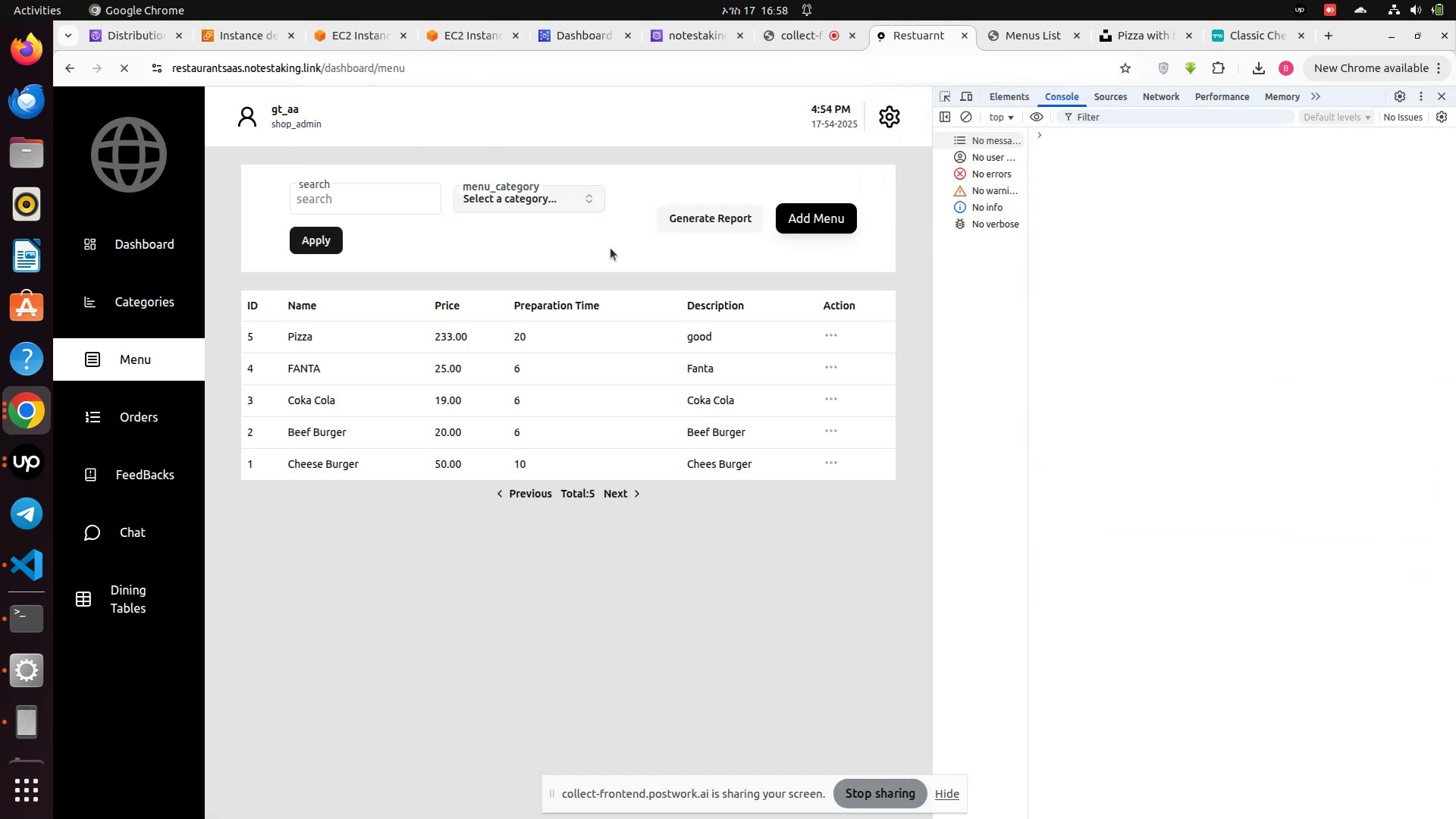 
left_click([146, 354])
 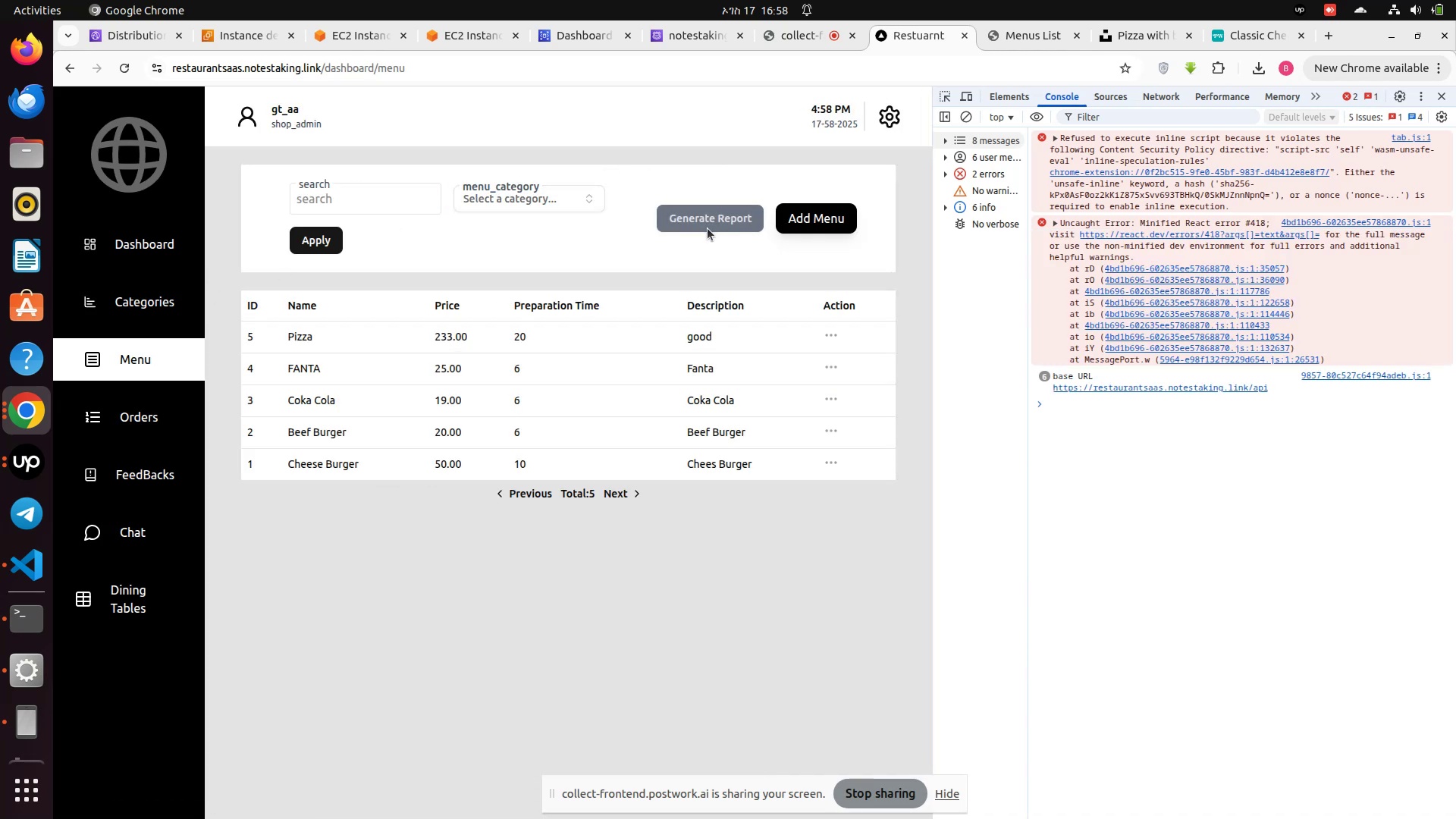 
left_click([708, 228])
 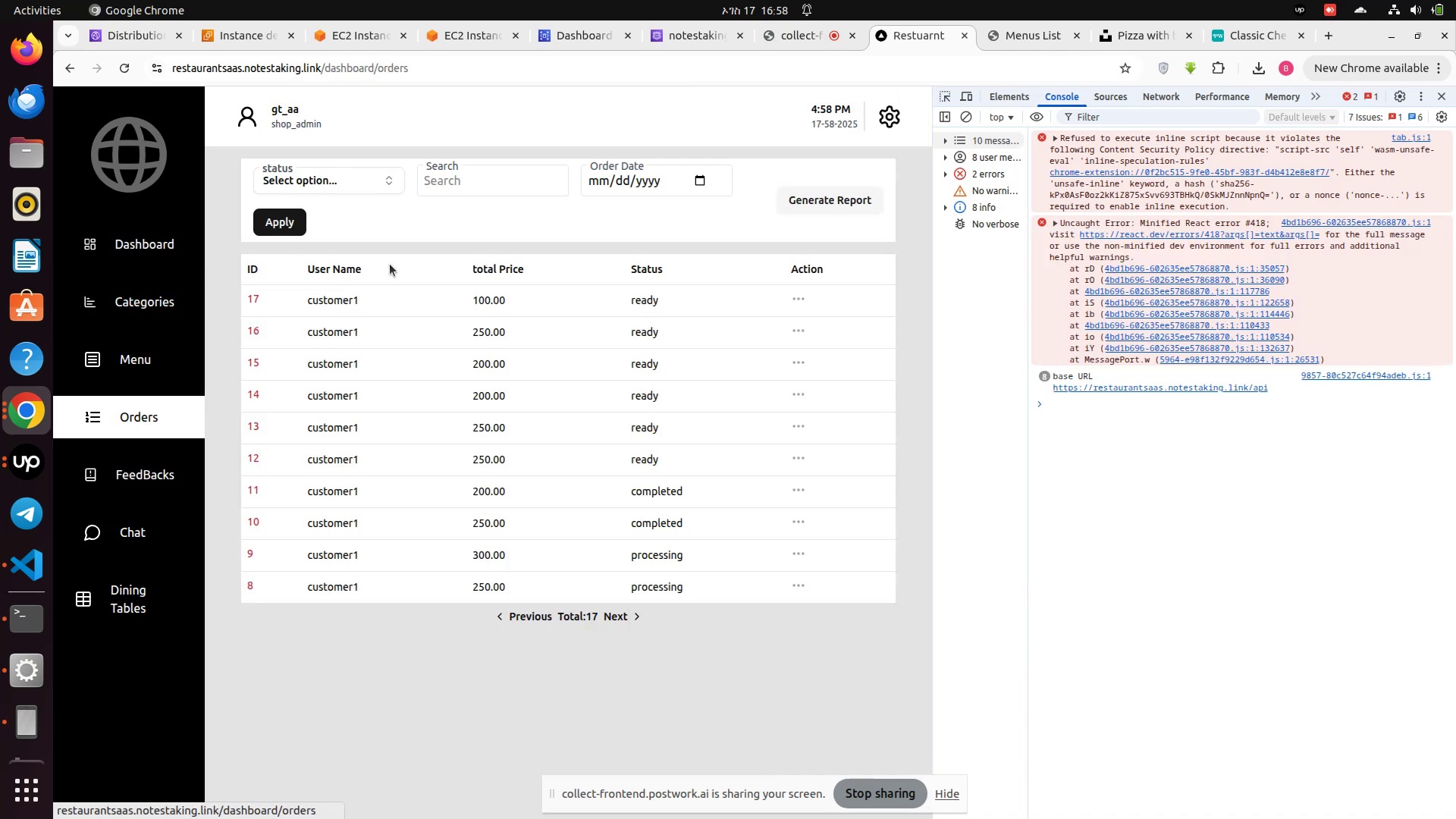 
wait(5.77)
 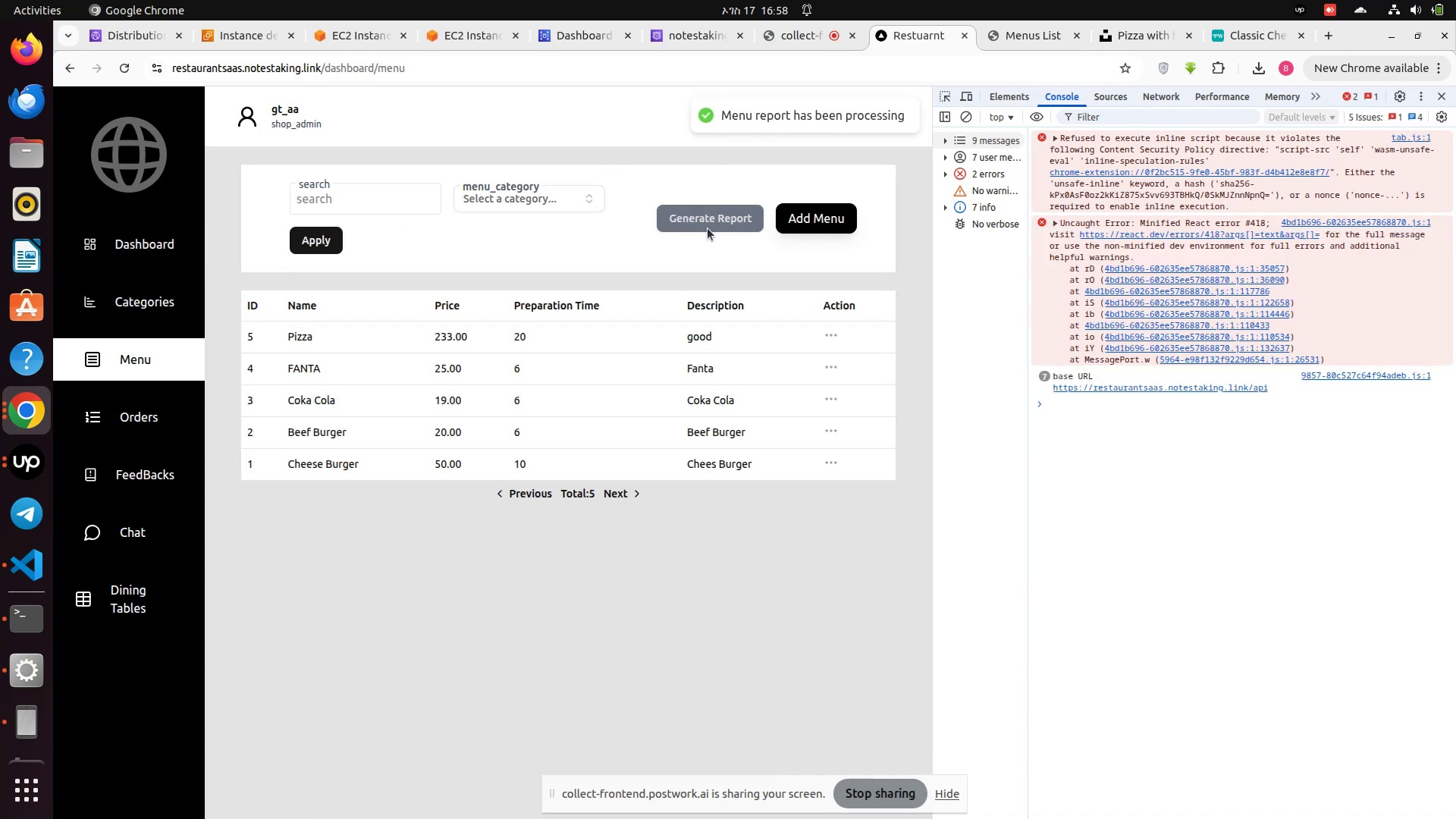 
left_click([852, 209])
 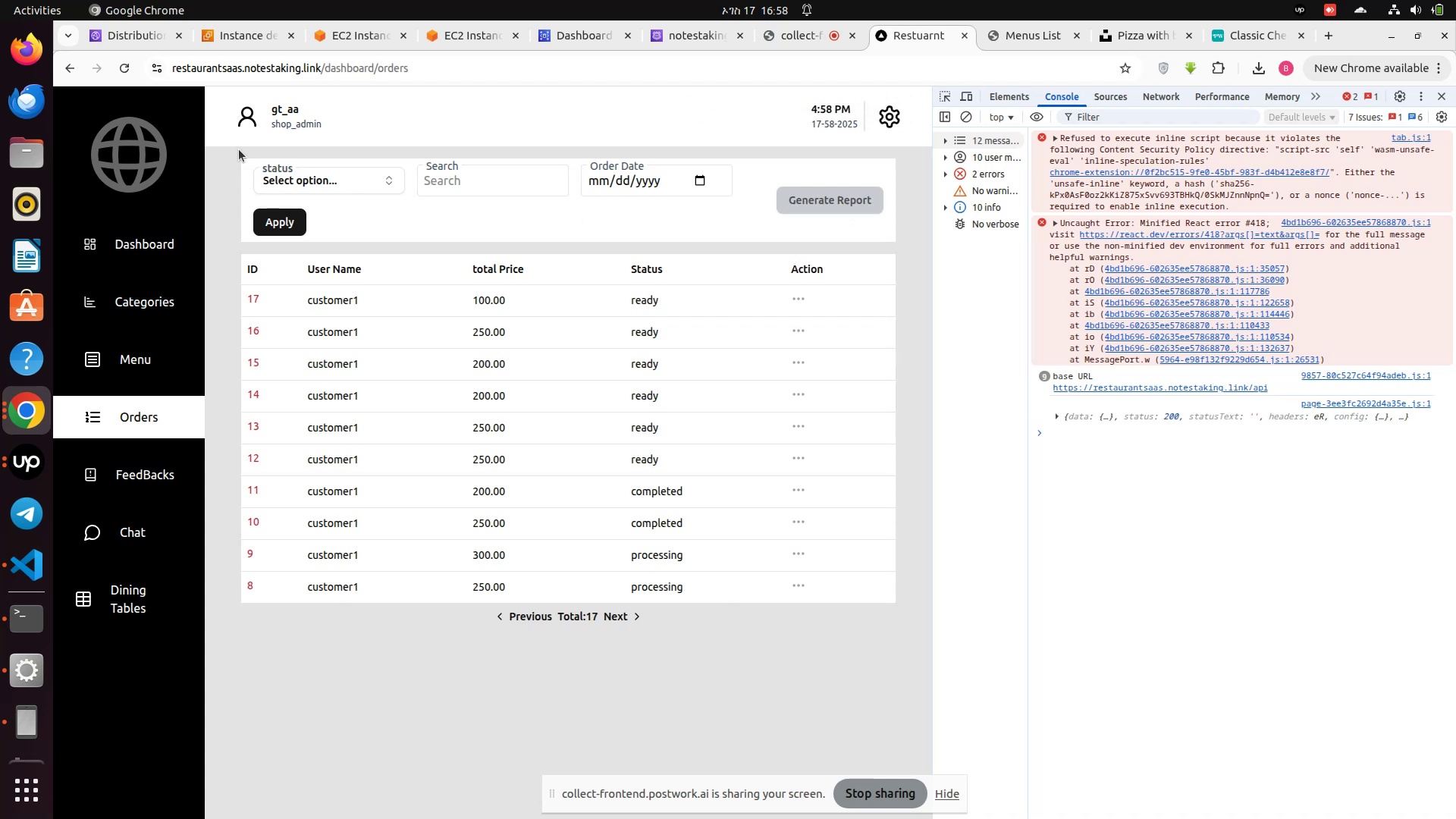 
left_click([115, 71])
 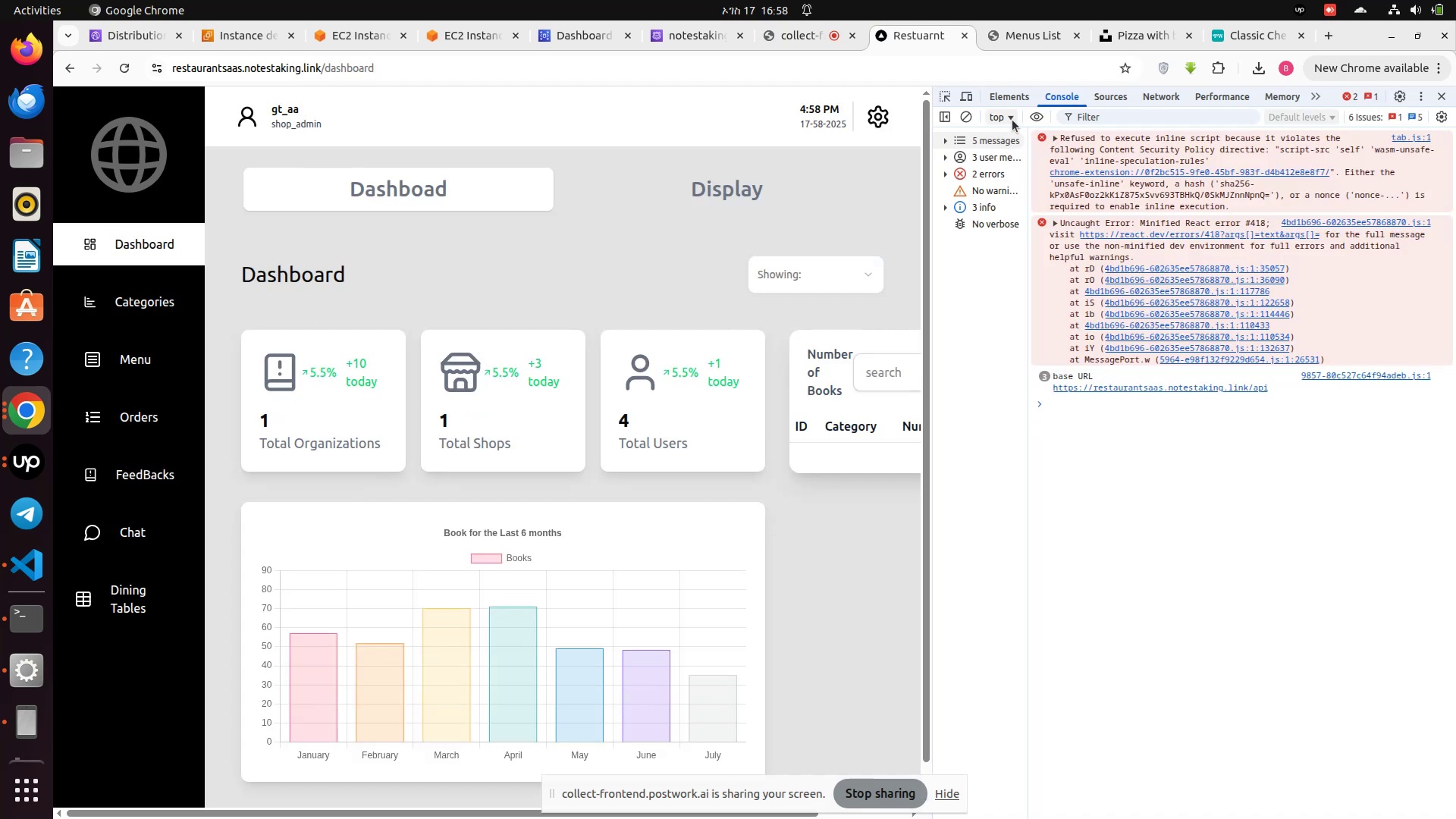 
left_click([973, 116])
 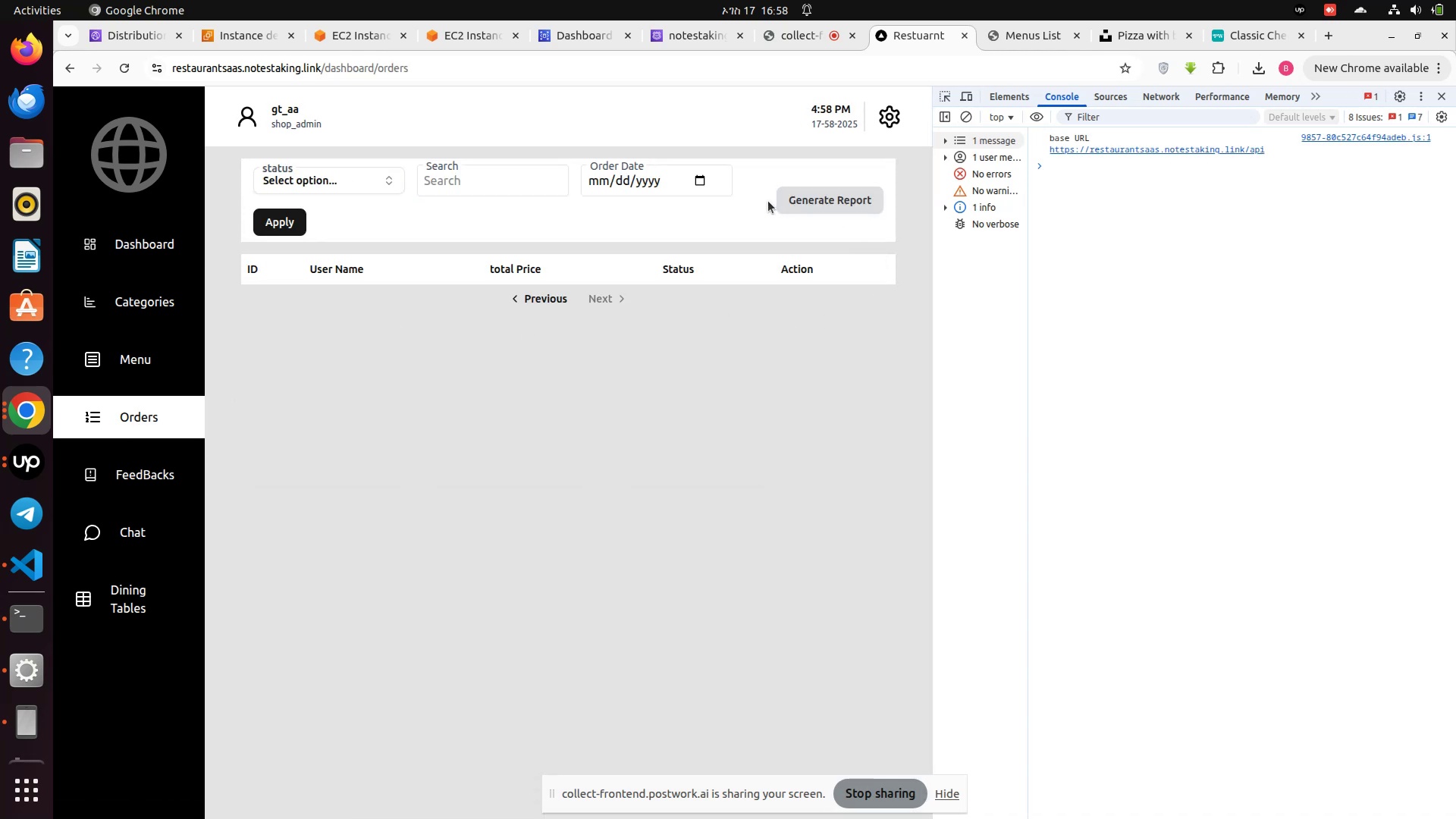 
left_click([833, 208])
 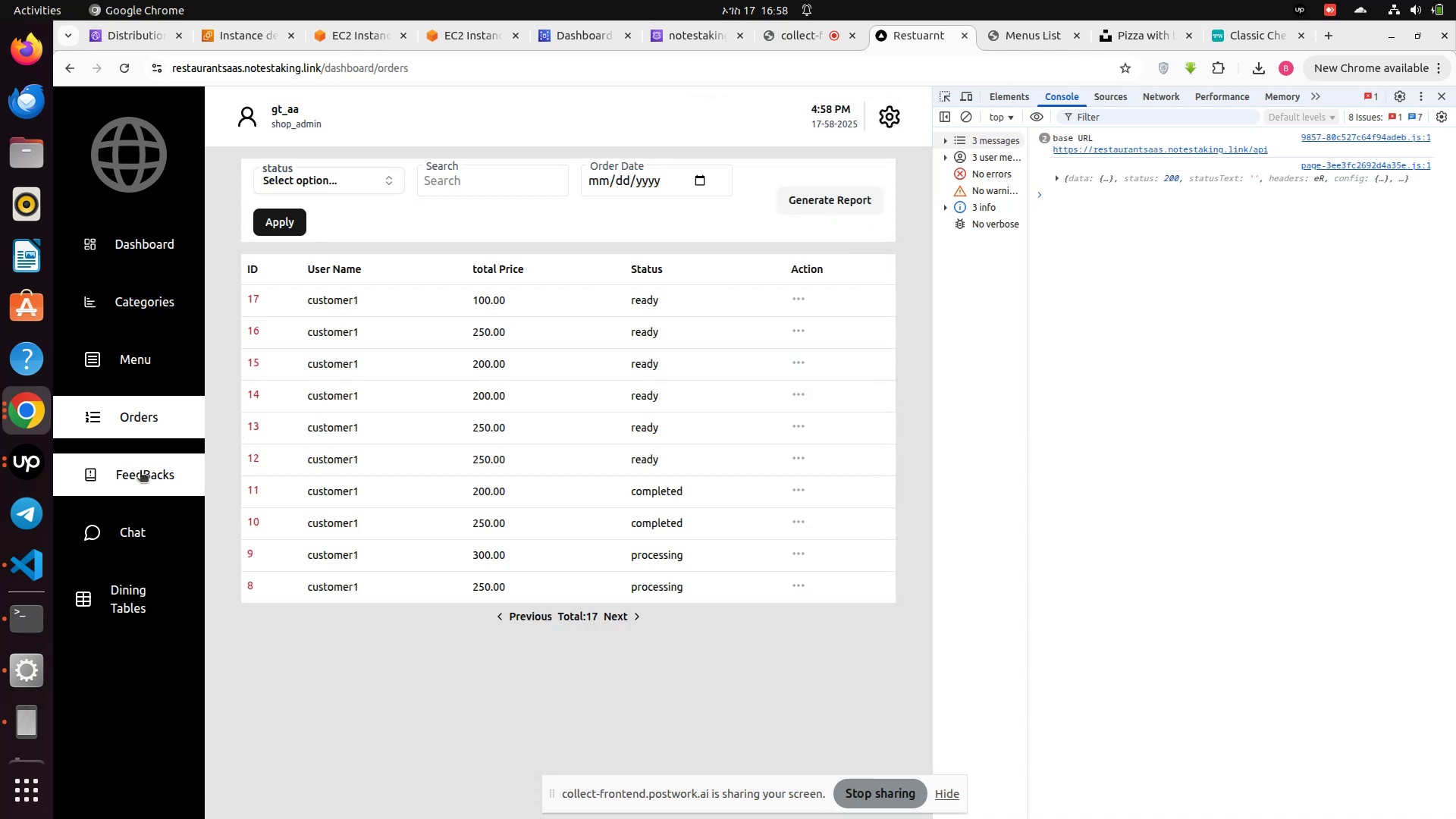 
left_click([131, 352])
 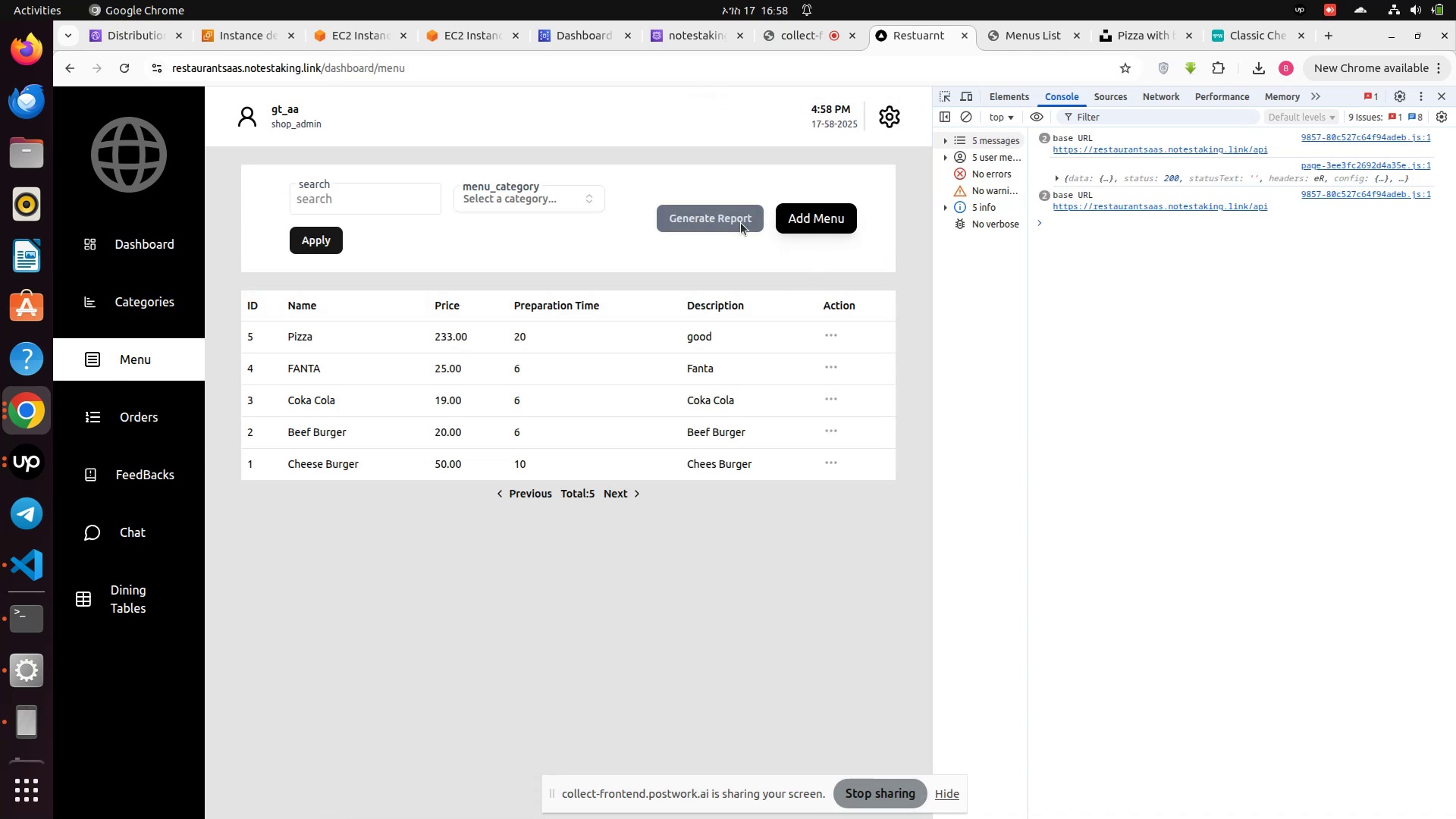 
left_click([715, 221])
 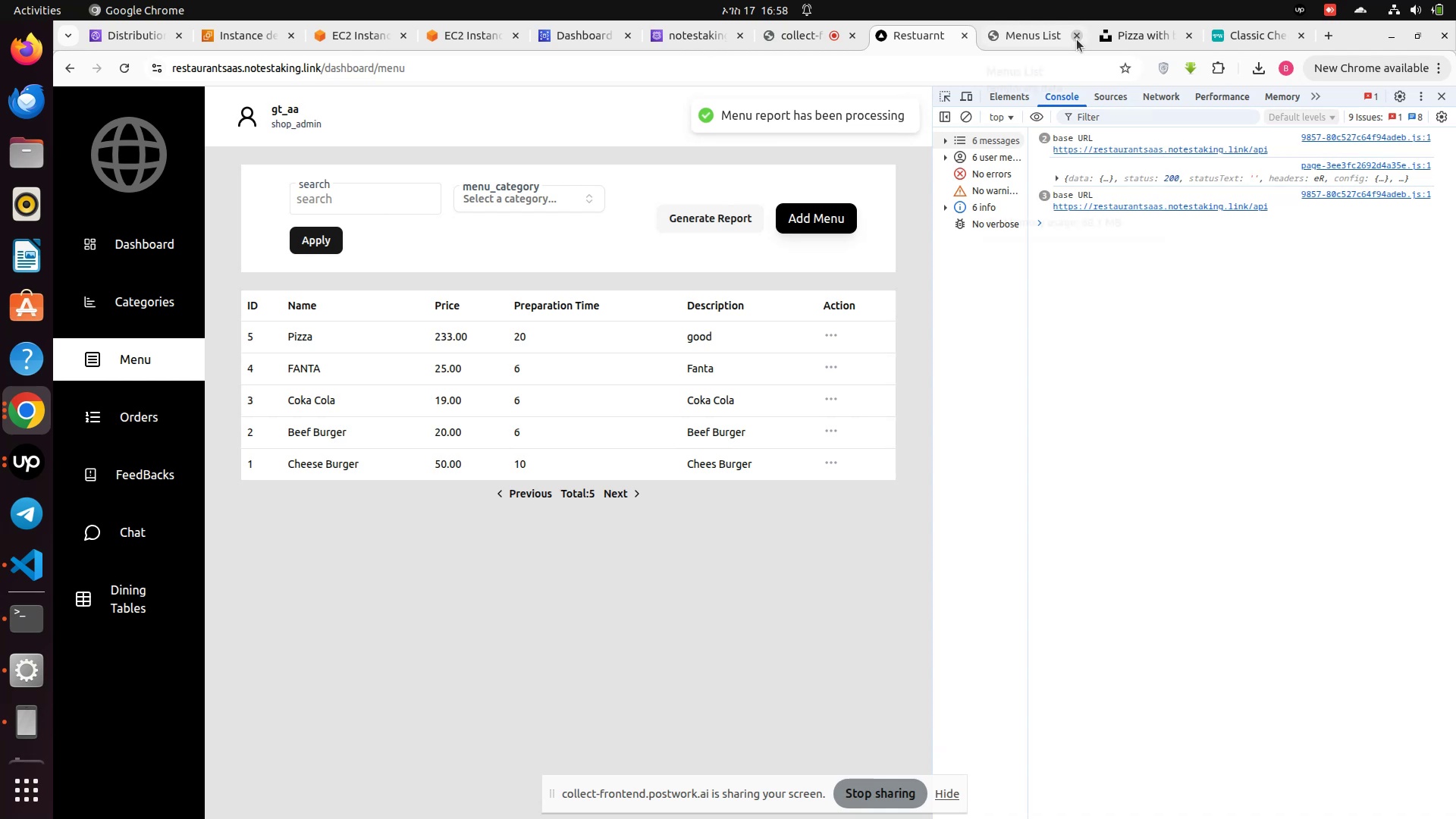 
left_click([1078, 38])
 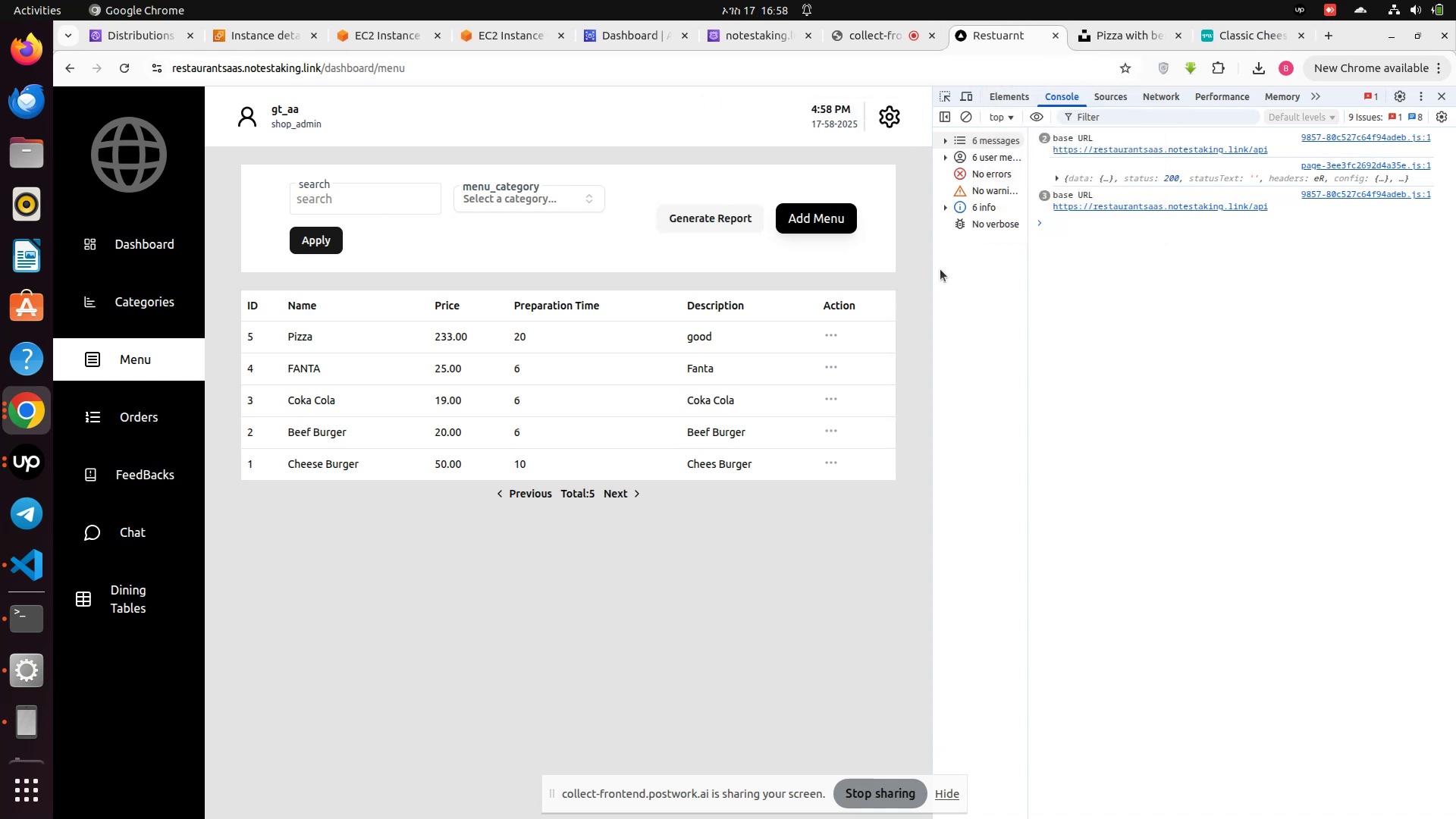 
left_click_drag(start_coordinate=[933, 275], to_coordinate=[1455, 279])
 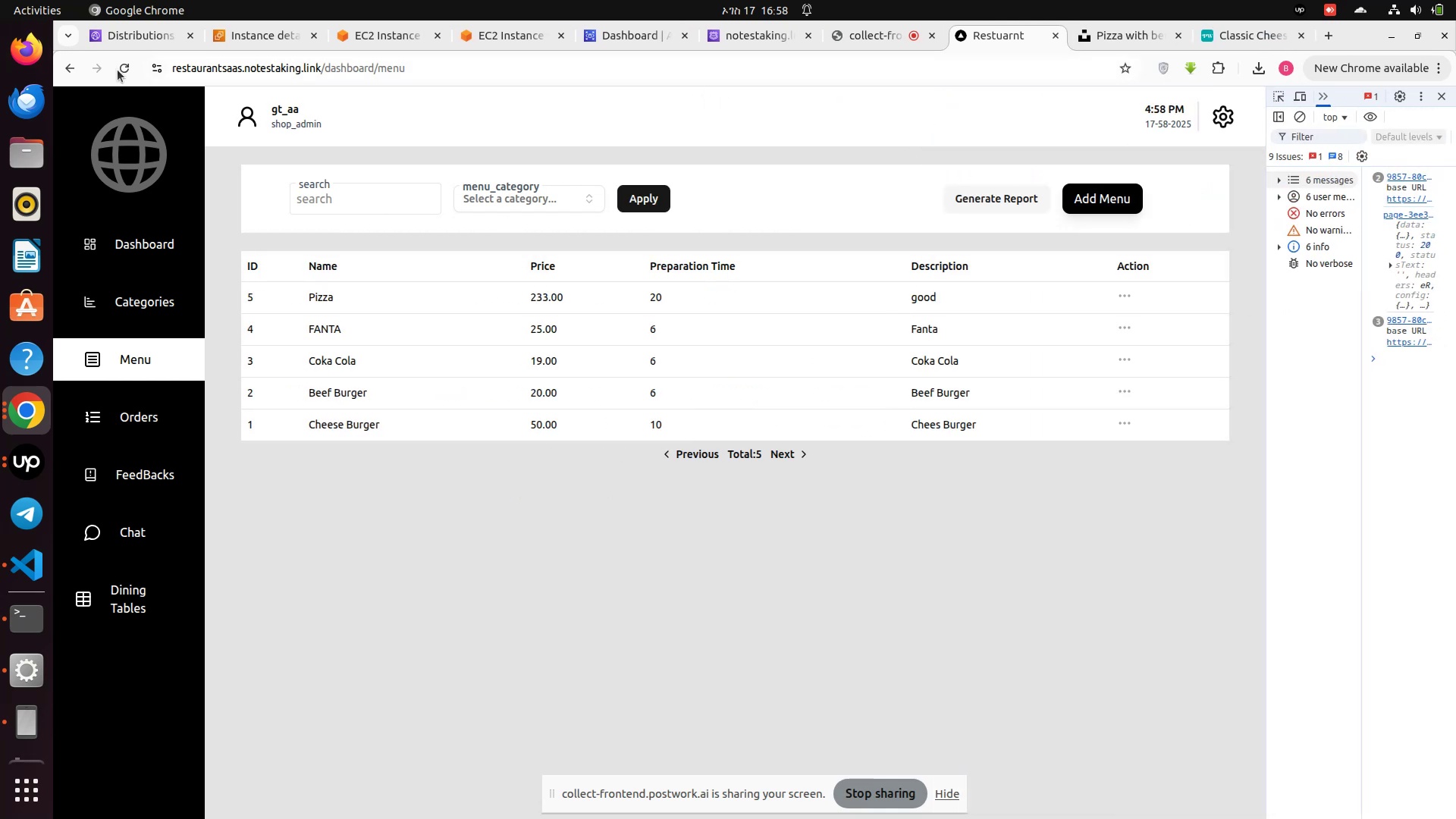 
left_click([118, 70])
 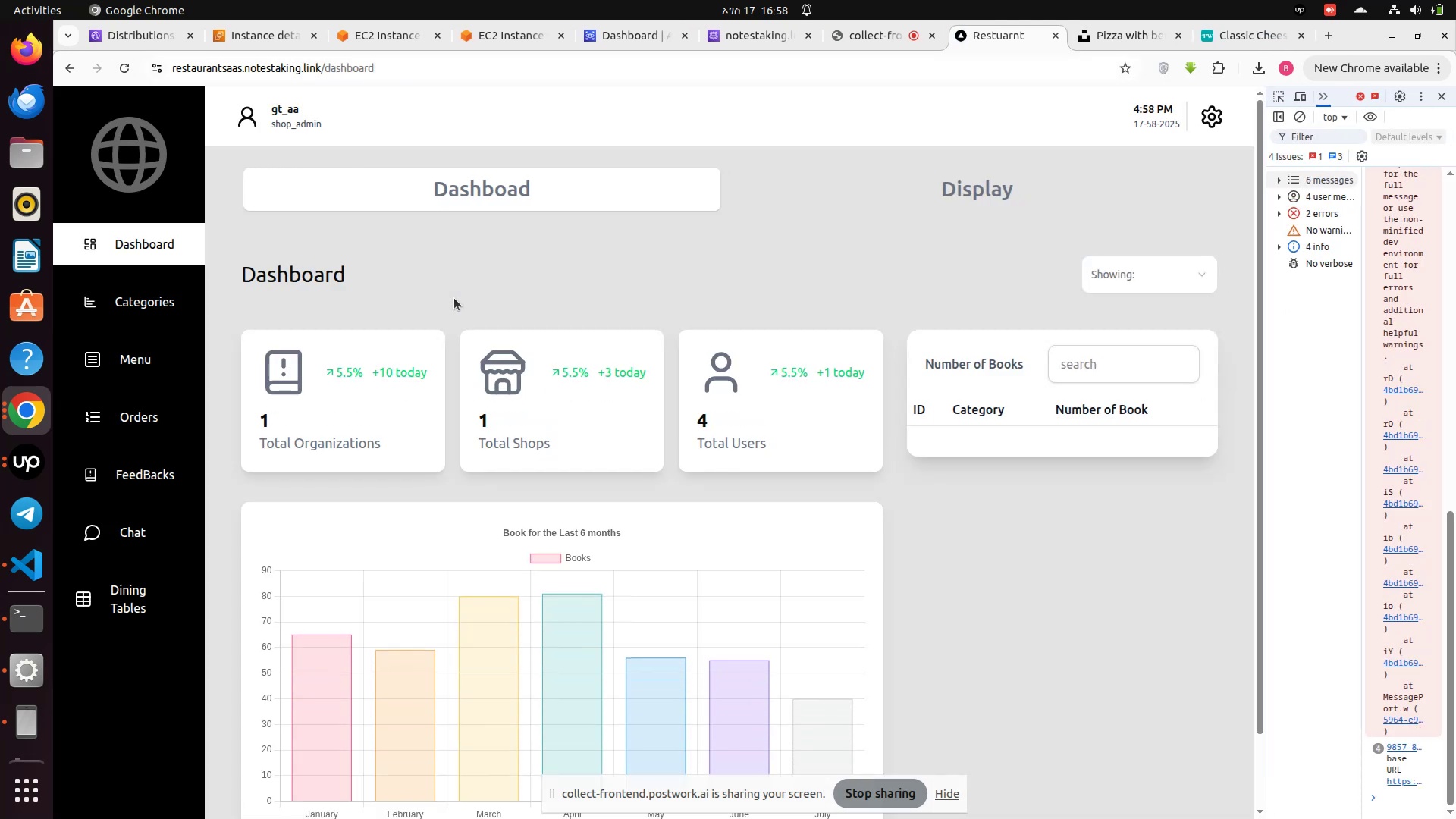 
left_click([139, 361])
 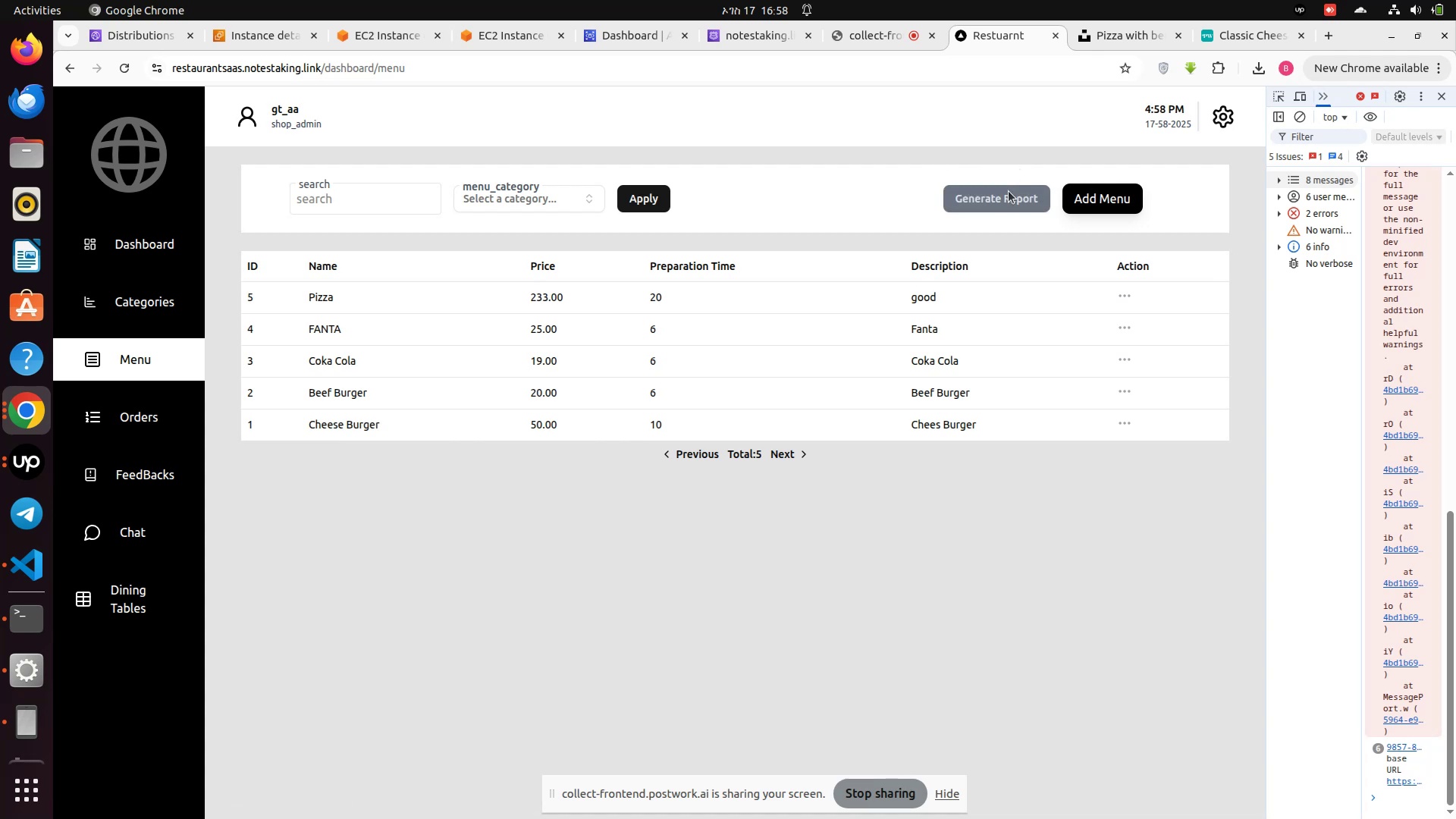 
left_click([996, 196])
 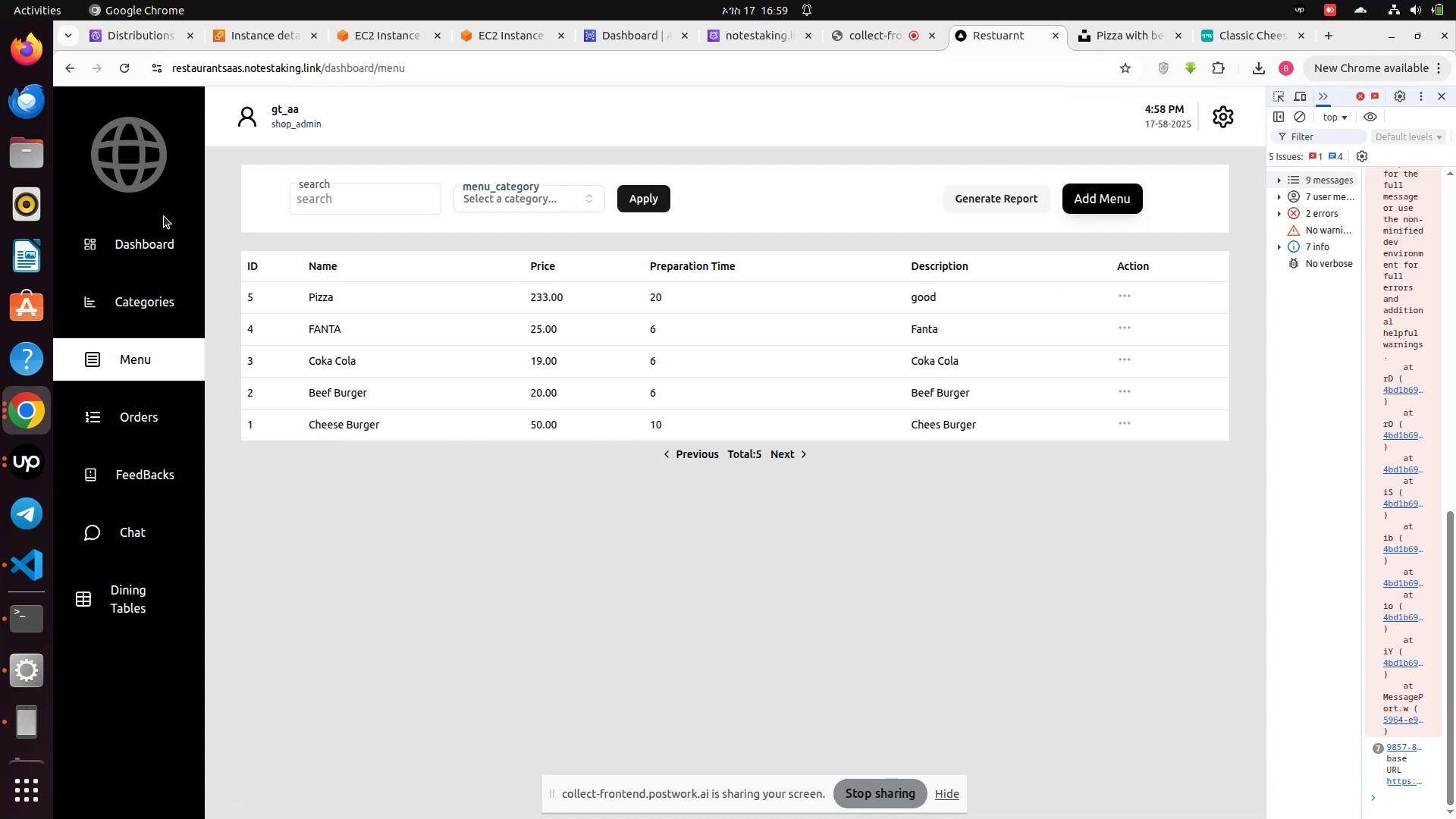 
left_click([123, 77])
 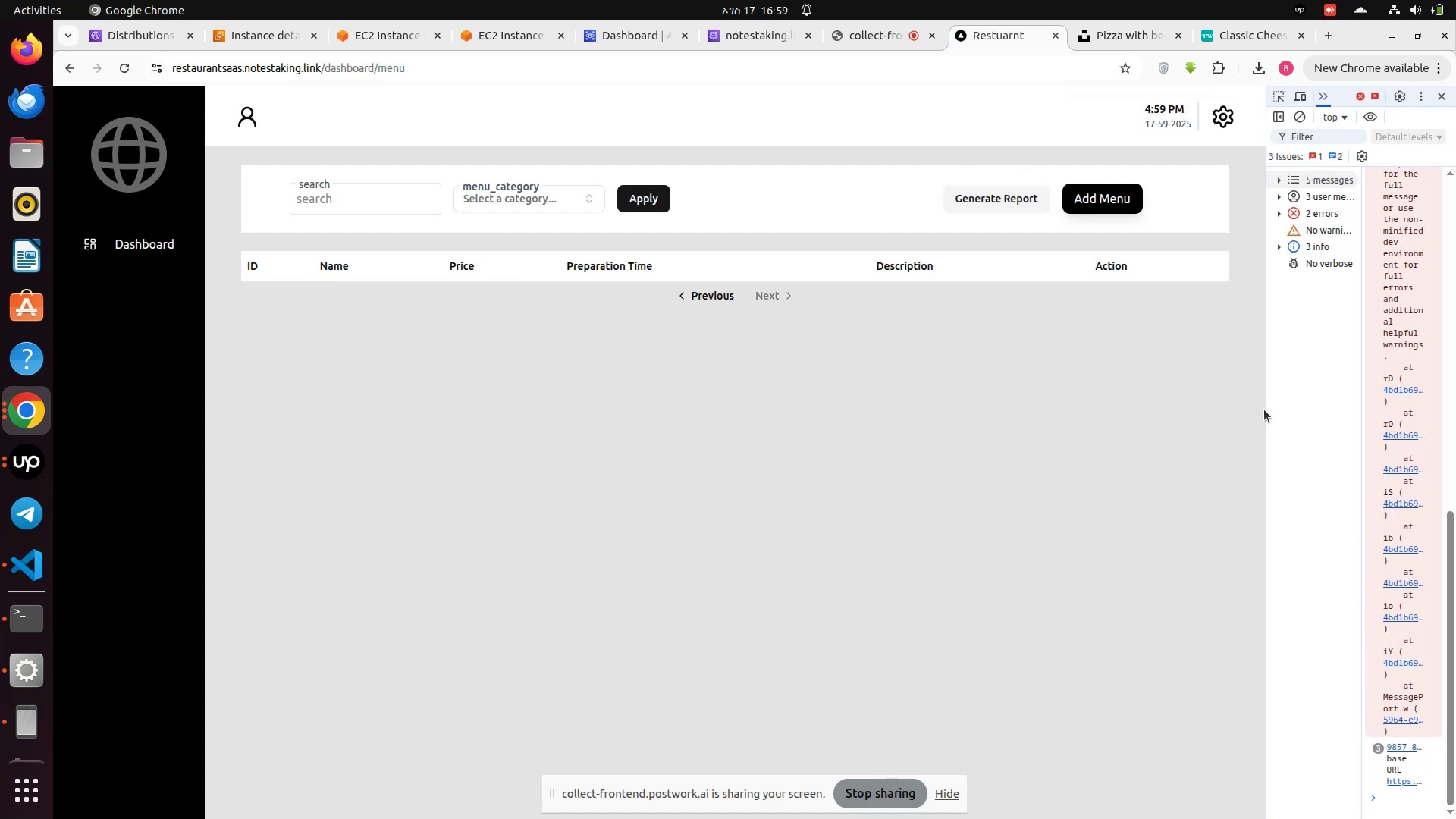 
left_click_drag(start_coordinate=[1267, 406], to_coordinate=[793, 381])
 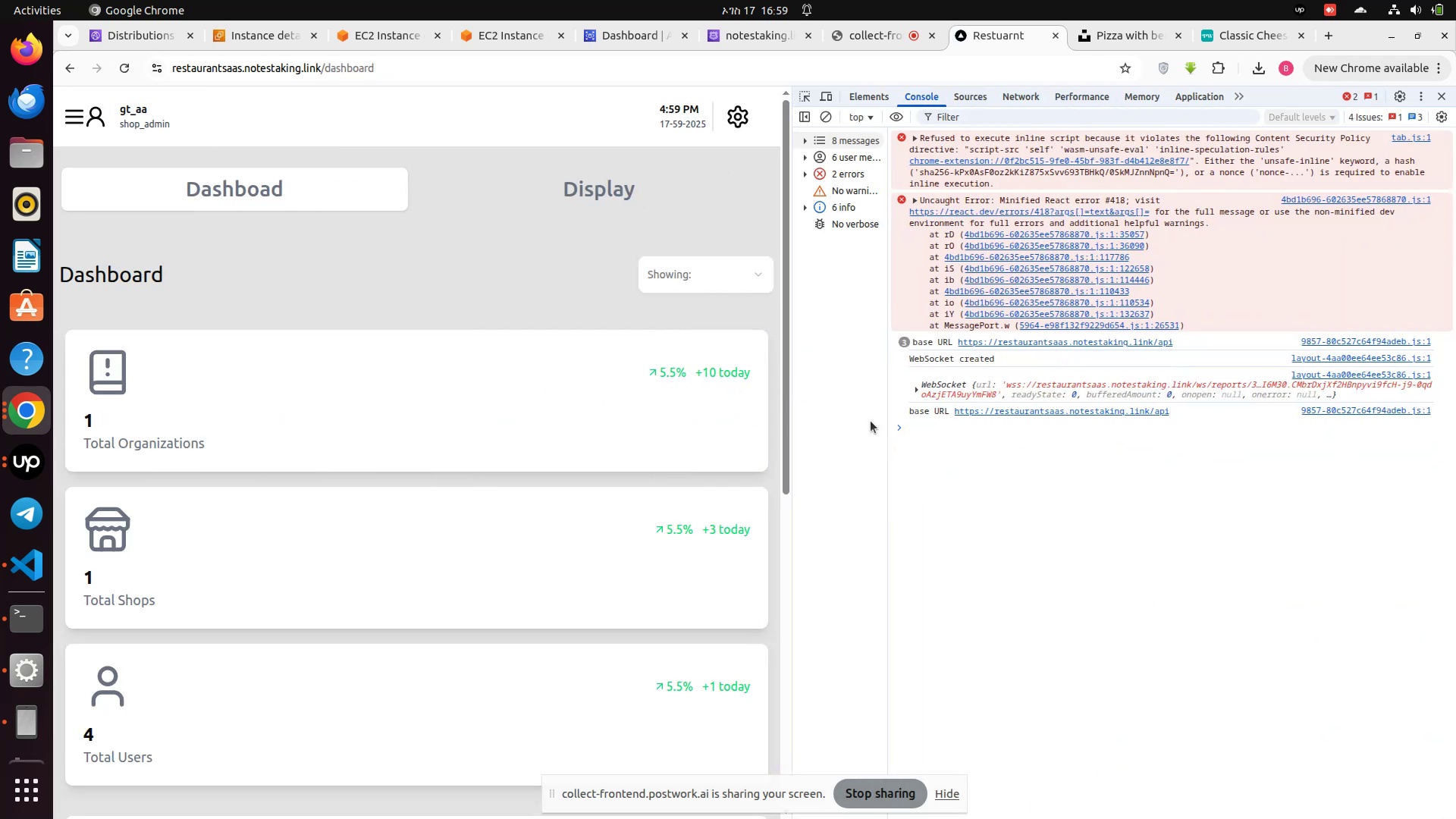 
mouse_move([0, 264])
 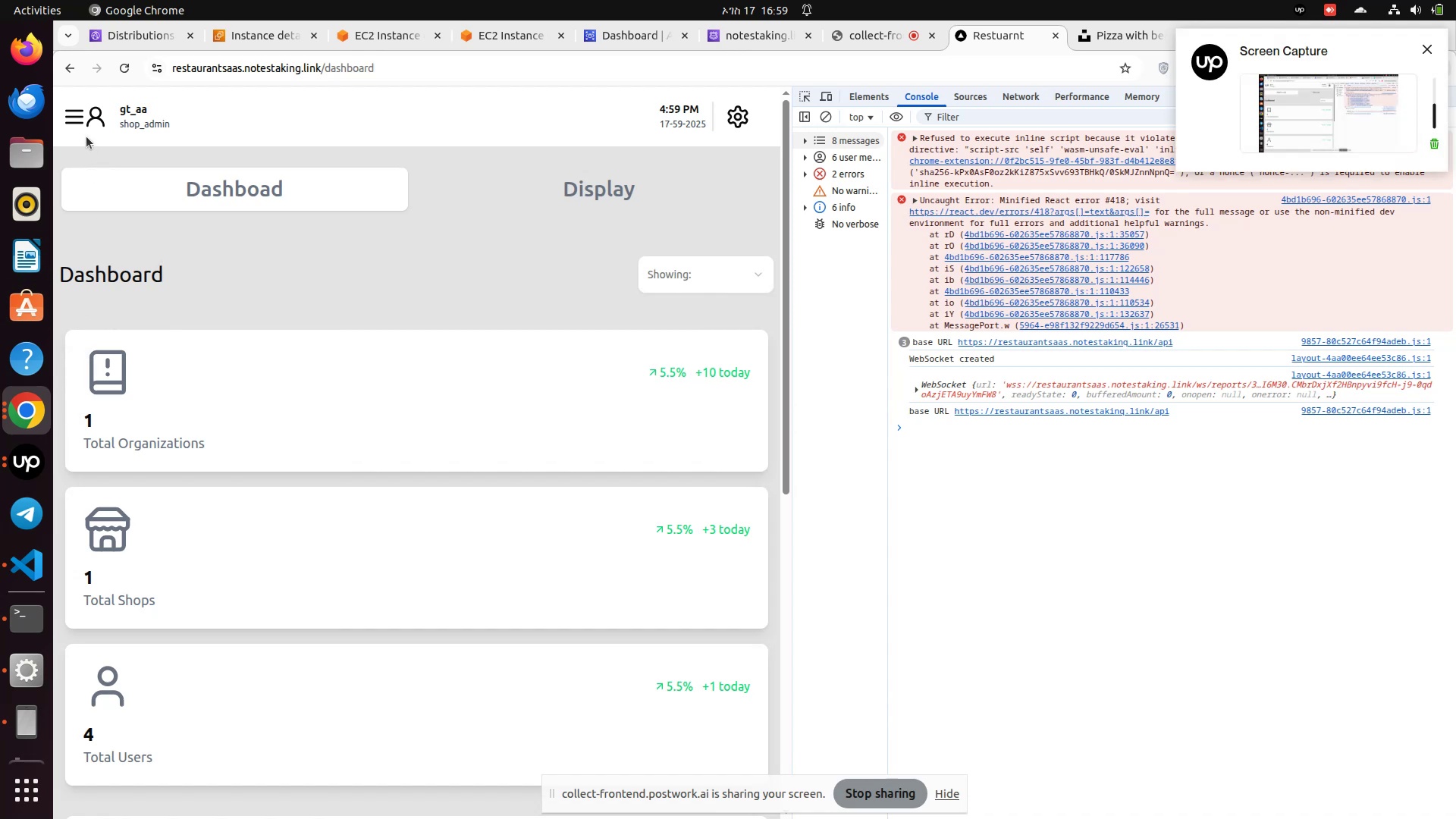 
left_click([82, 126])
 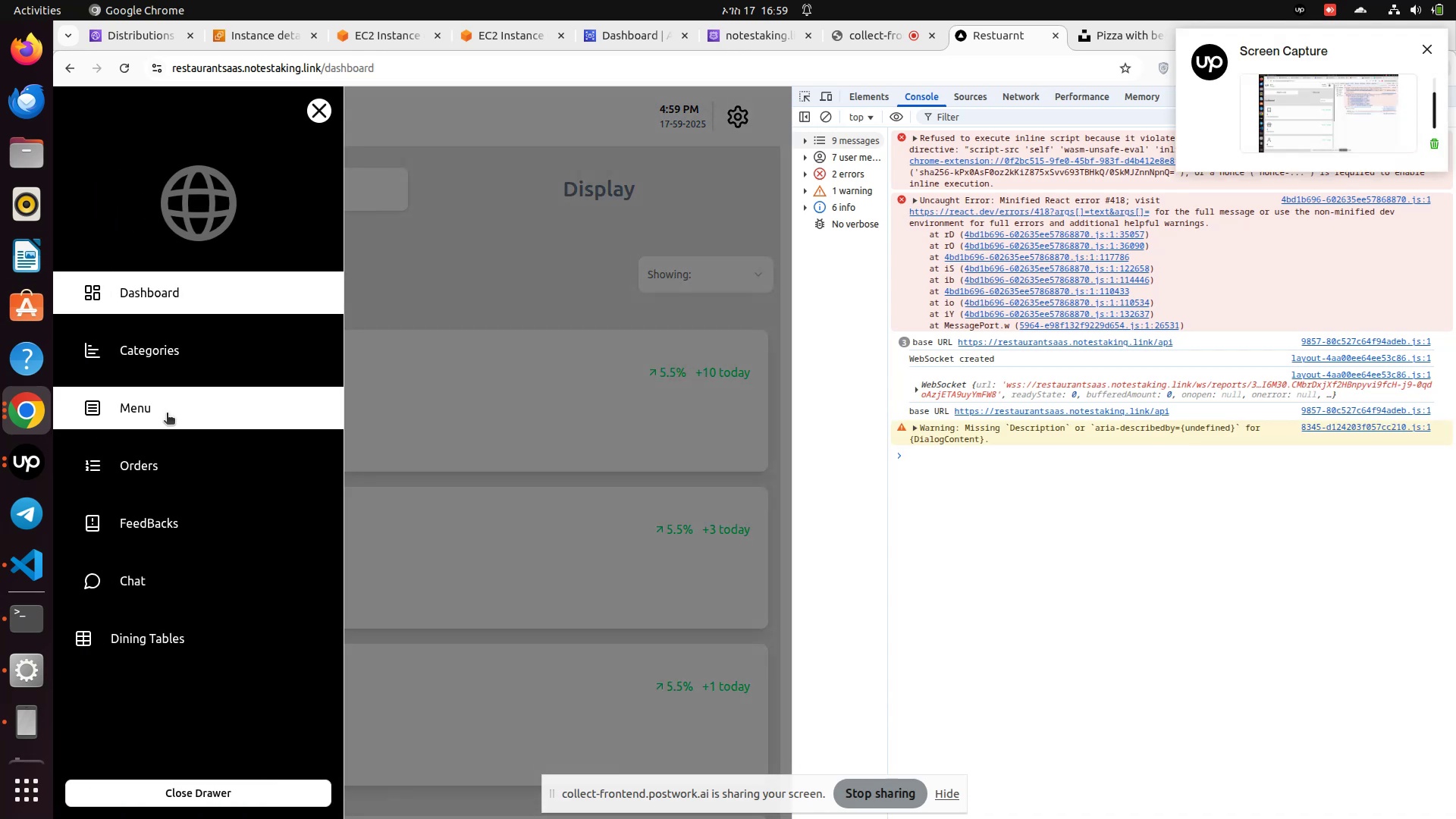 
left_click([166, 414])
 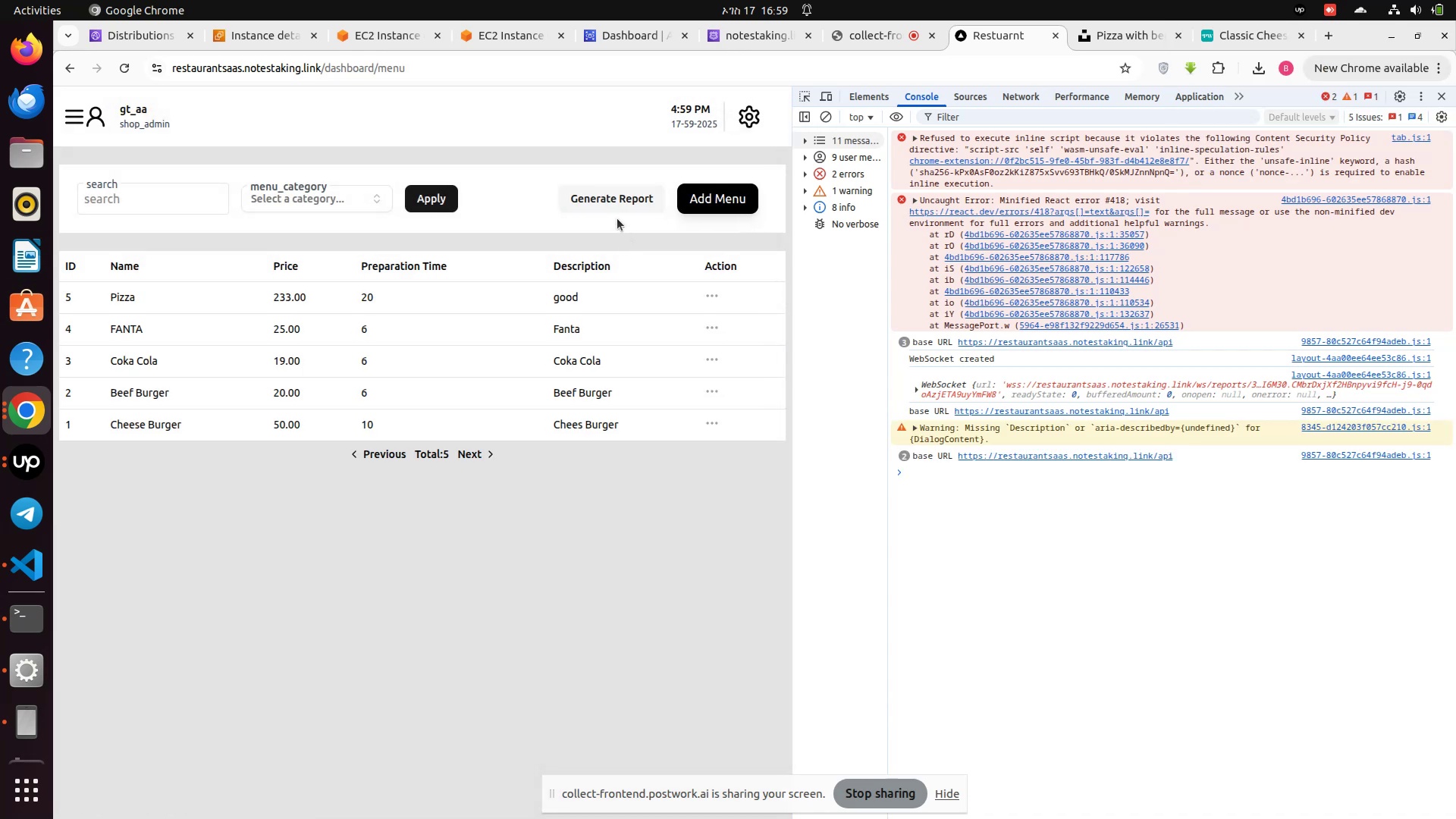 
left_click([598, 199])
 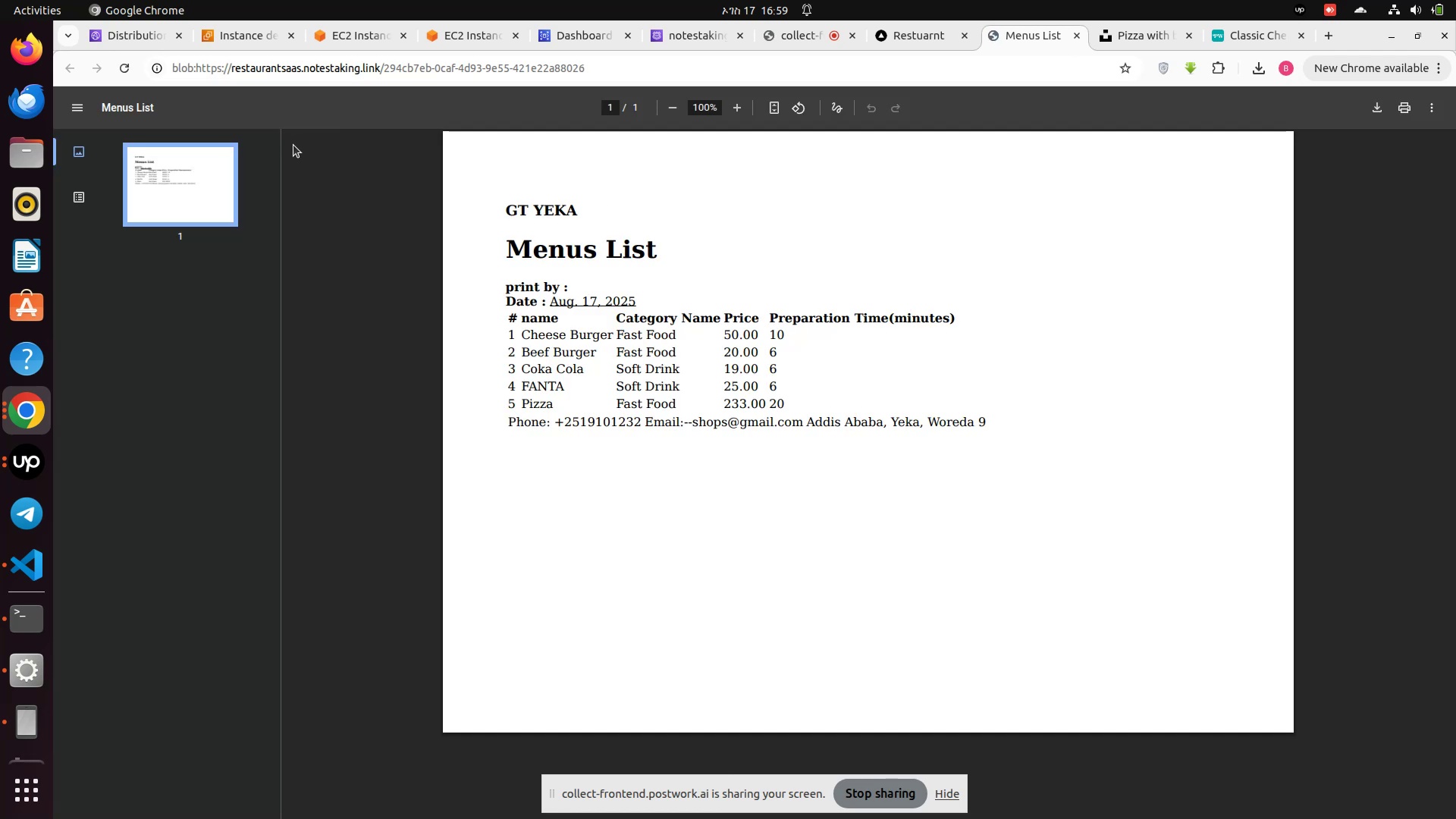 
wait(5.81)
 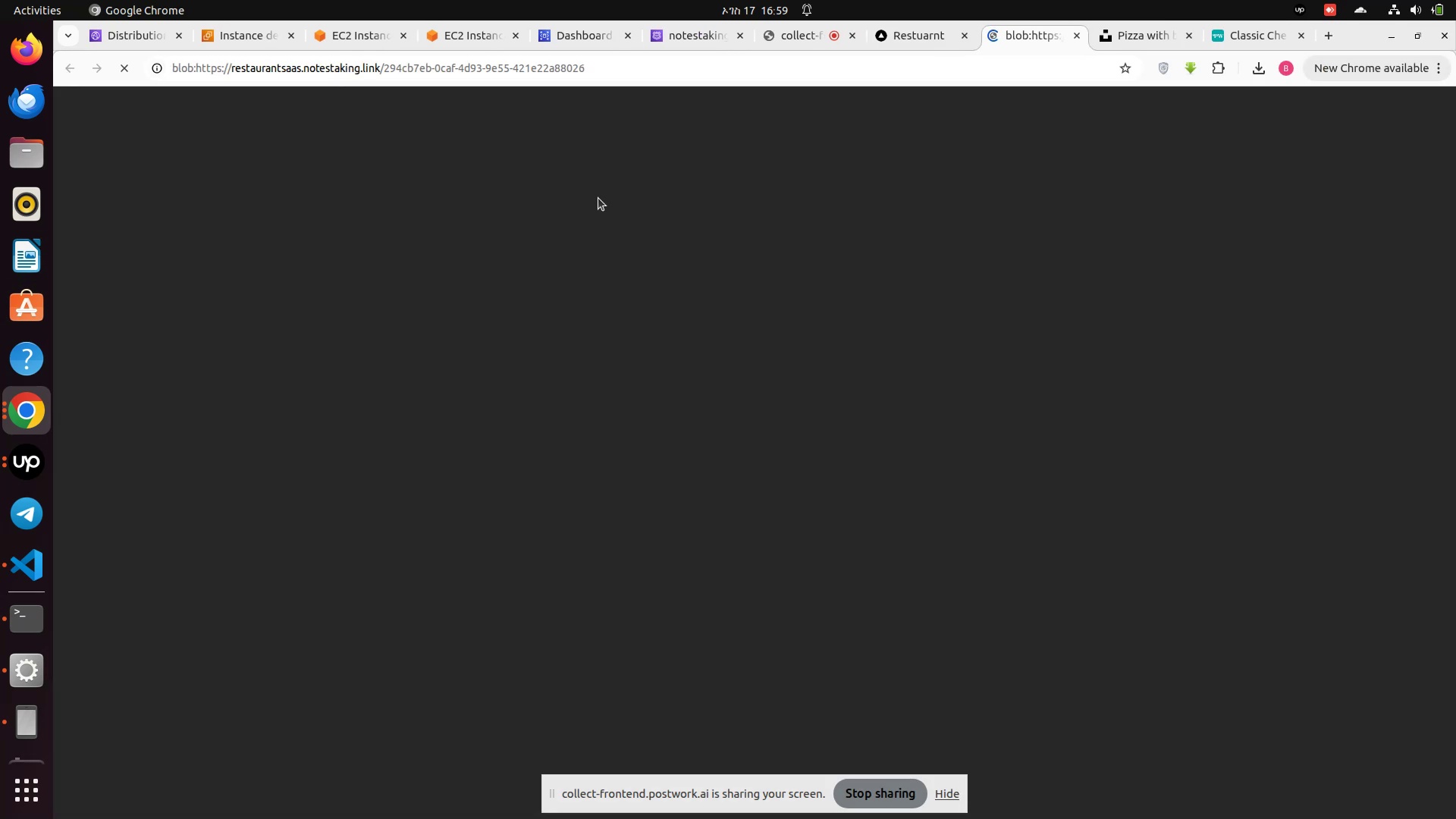 
left_click([350, 38])
 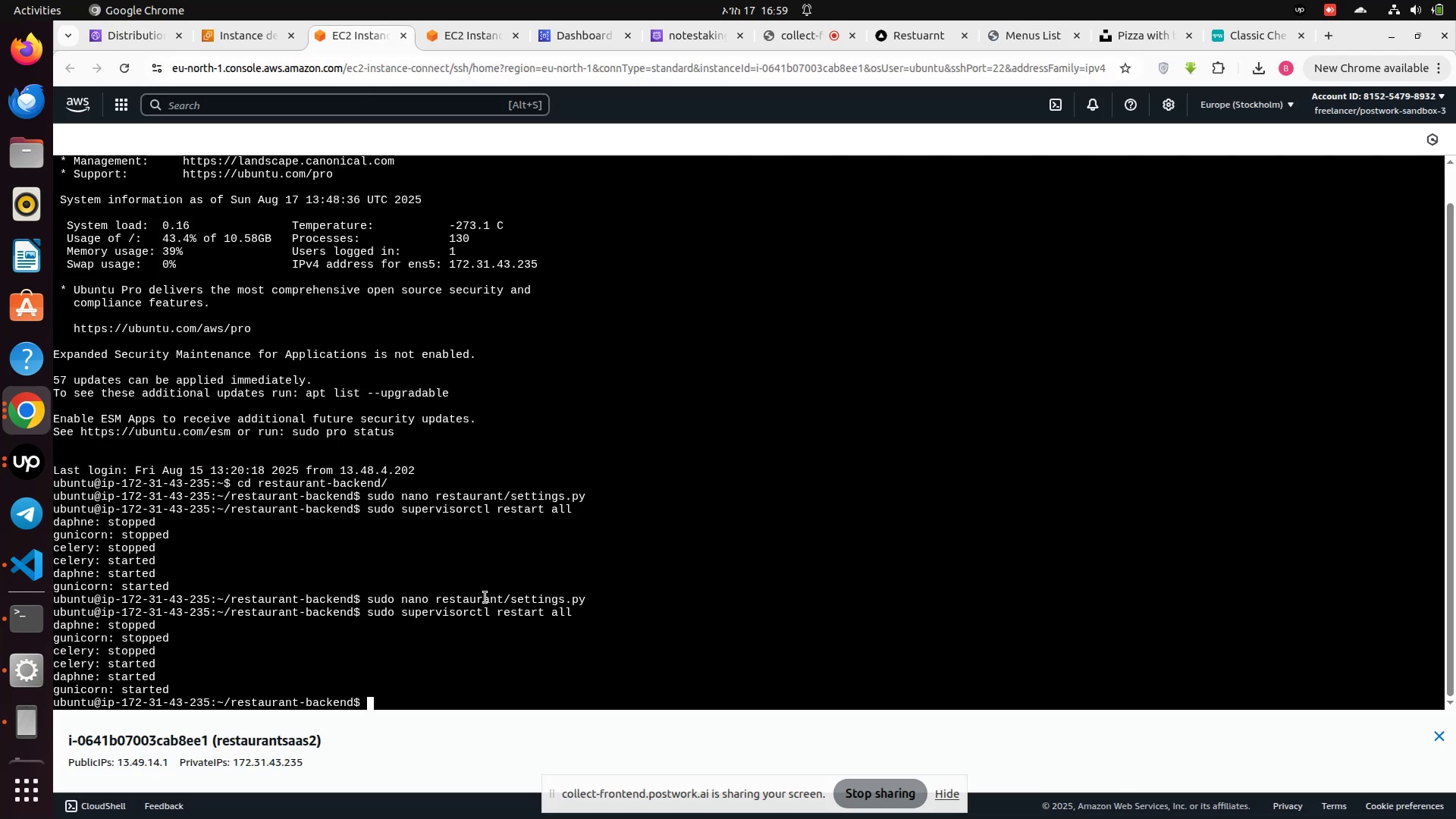 
wait(6.59)
 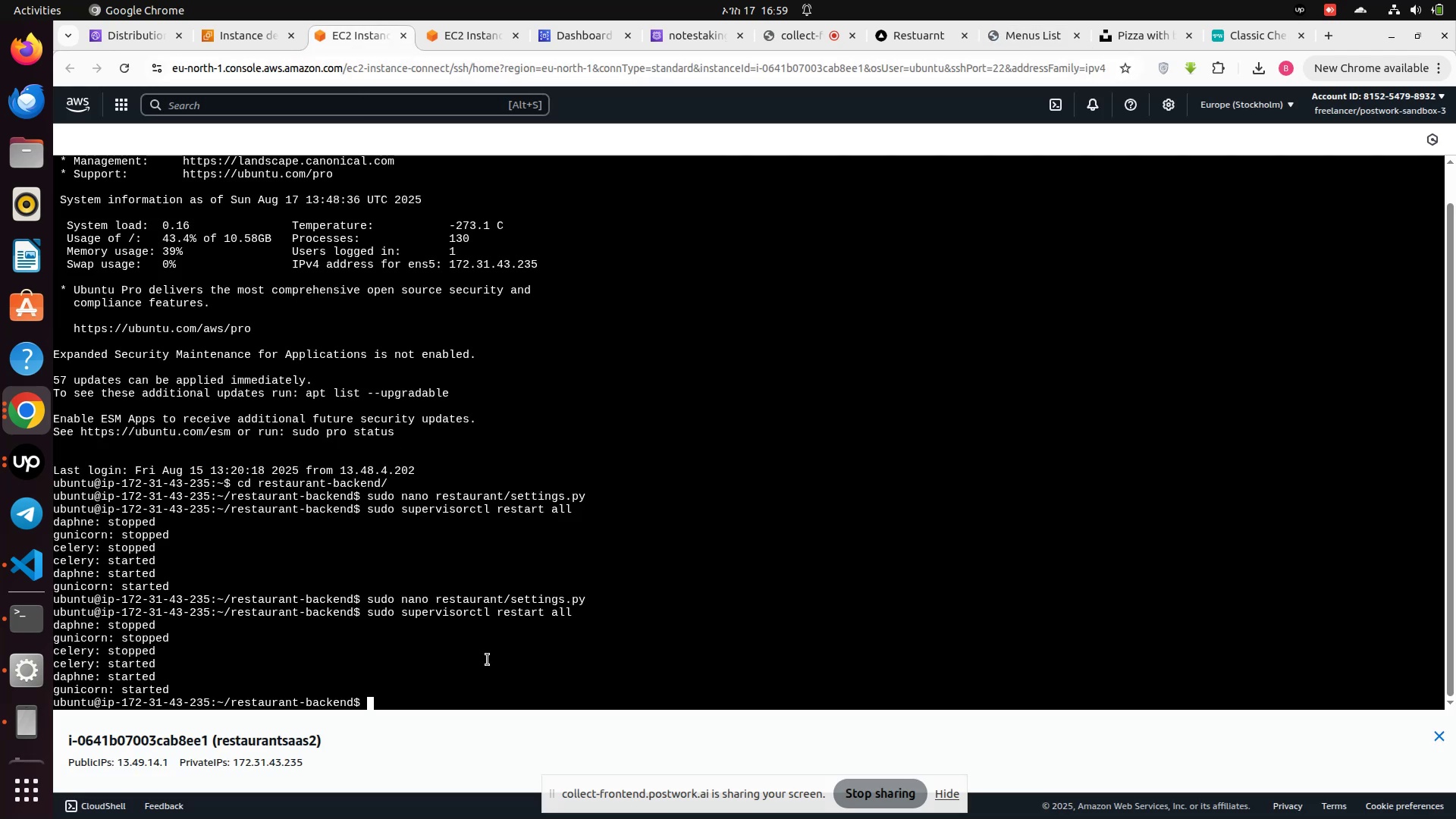 
type(sudo )
 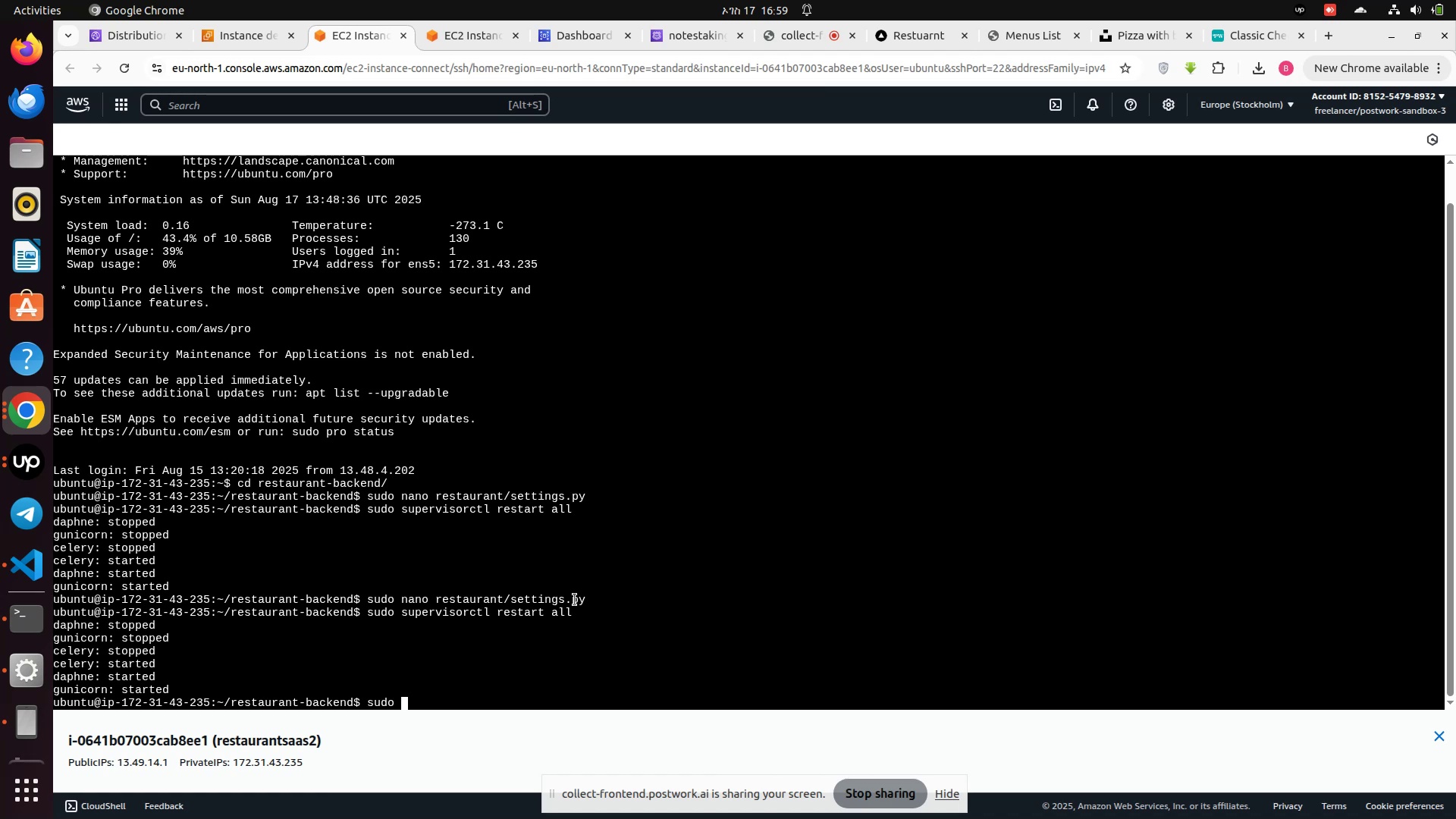 
key(ArrowUp)
 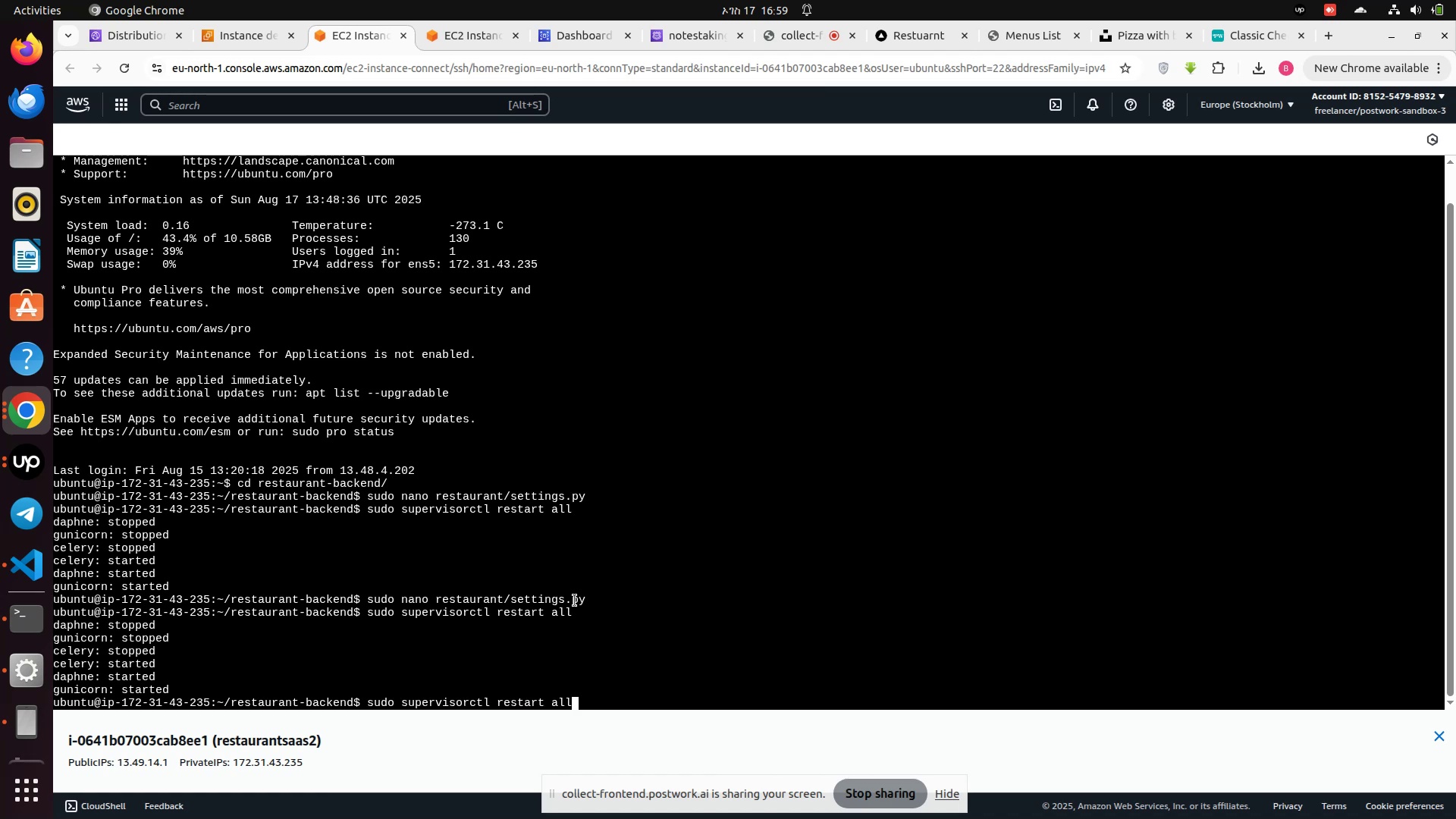 
key(ArrowUp)
 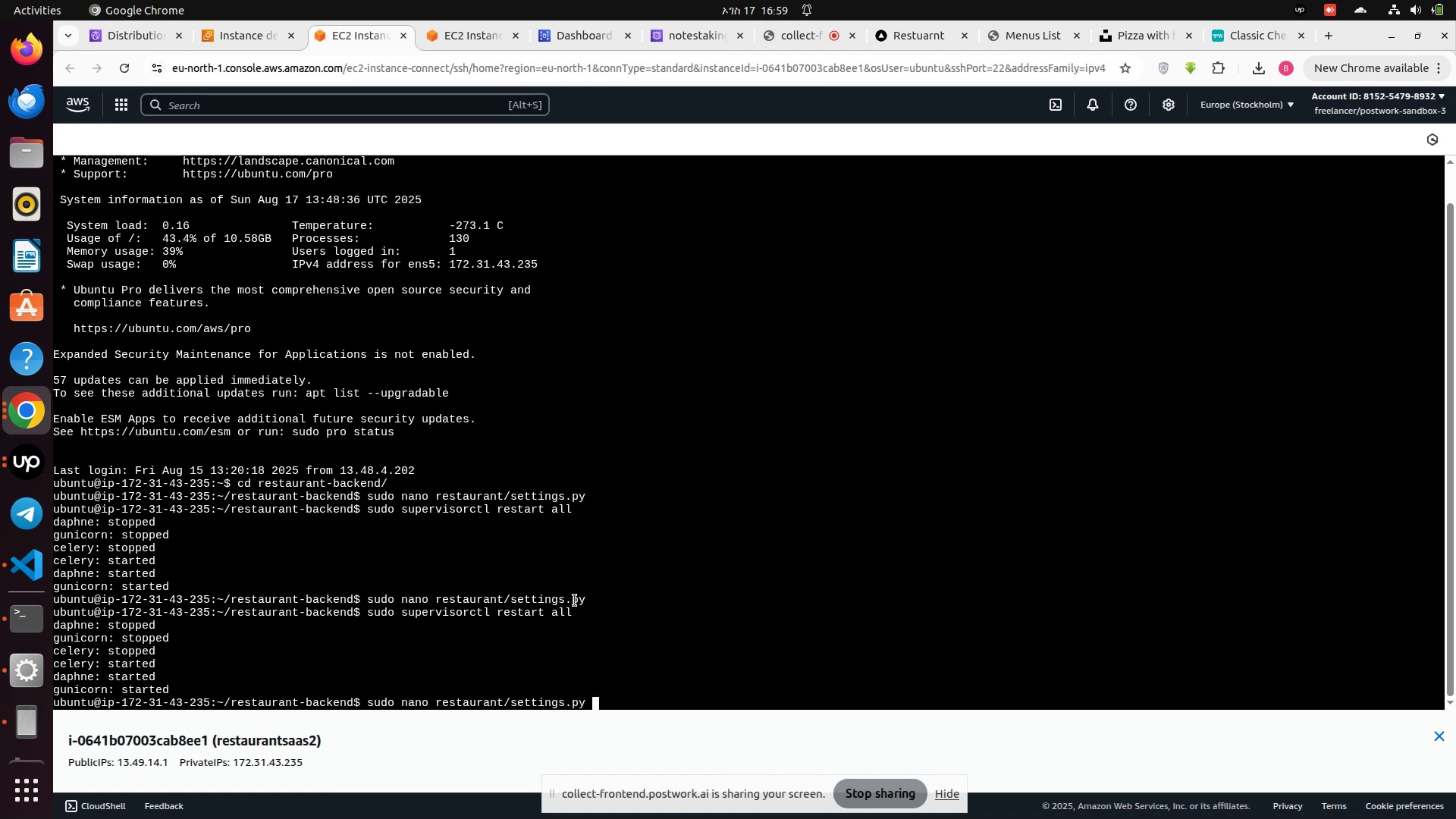 
key(Enter)
 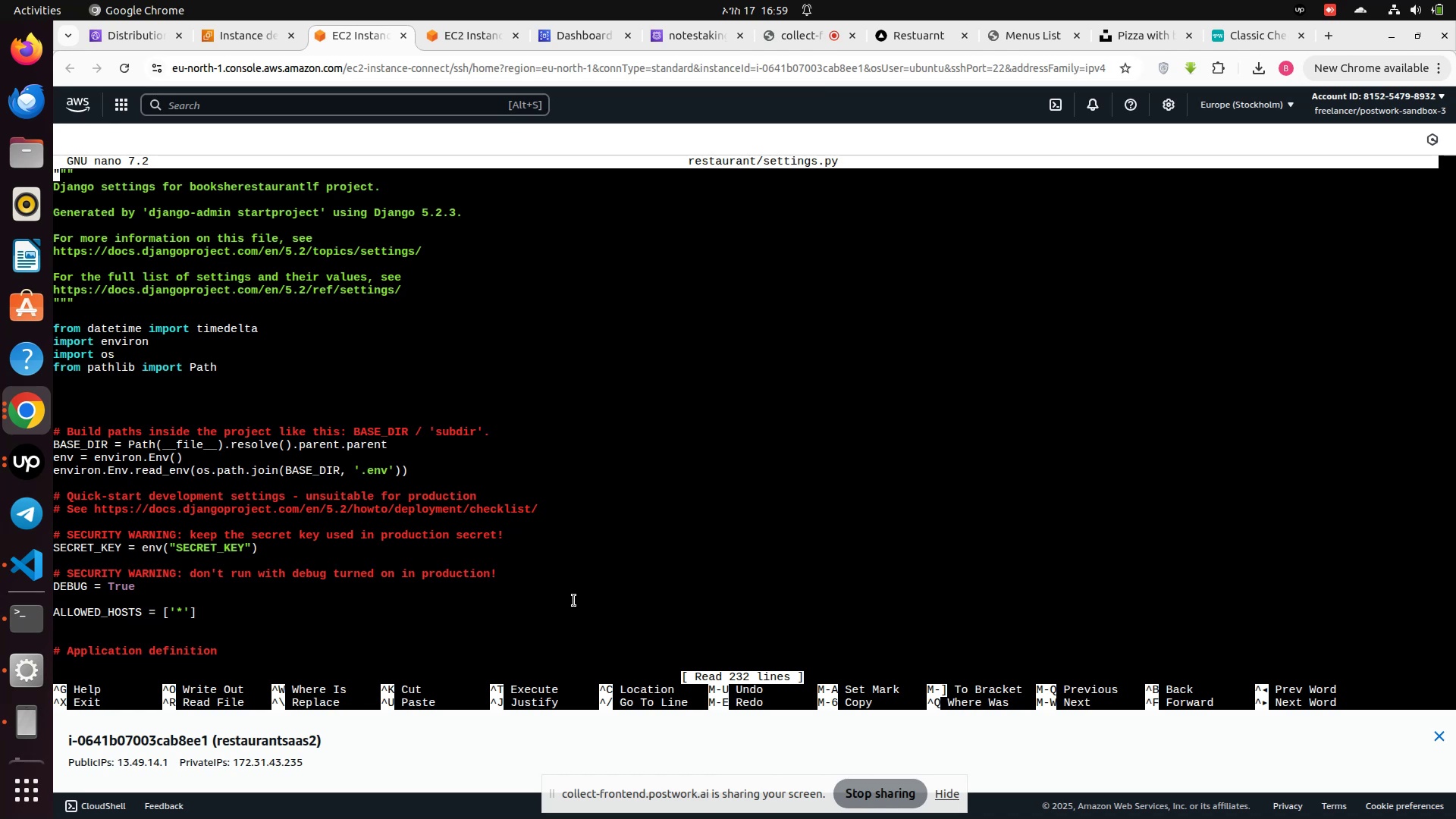 
scroll: coordinate [635, 576], scroll_direction: down, amount: 57.0
 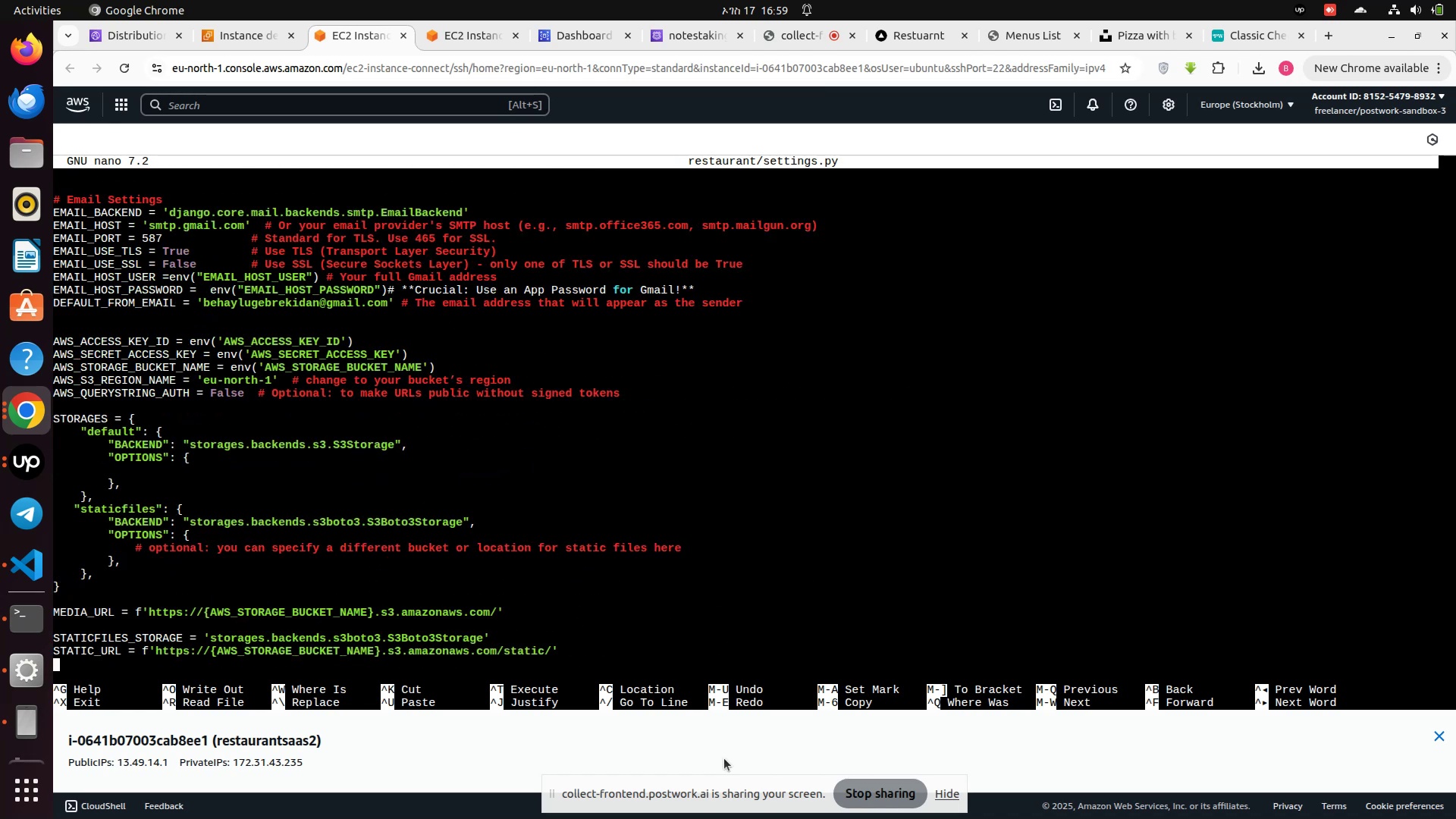 
hold_key(key=ControlLeft, duration=1.13)
 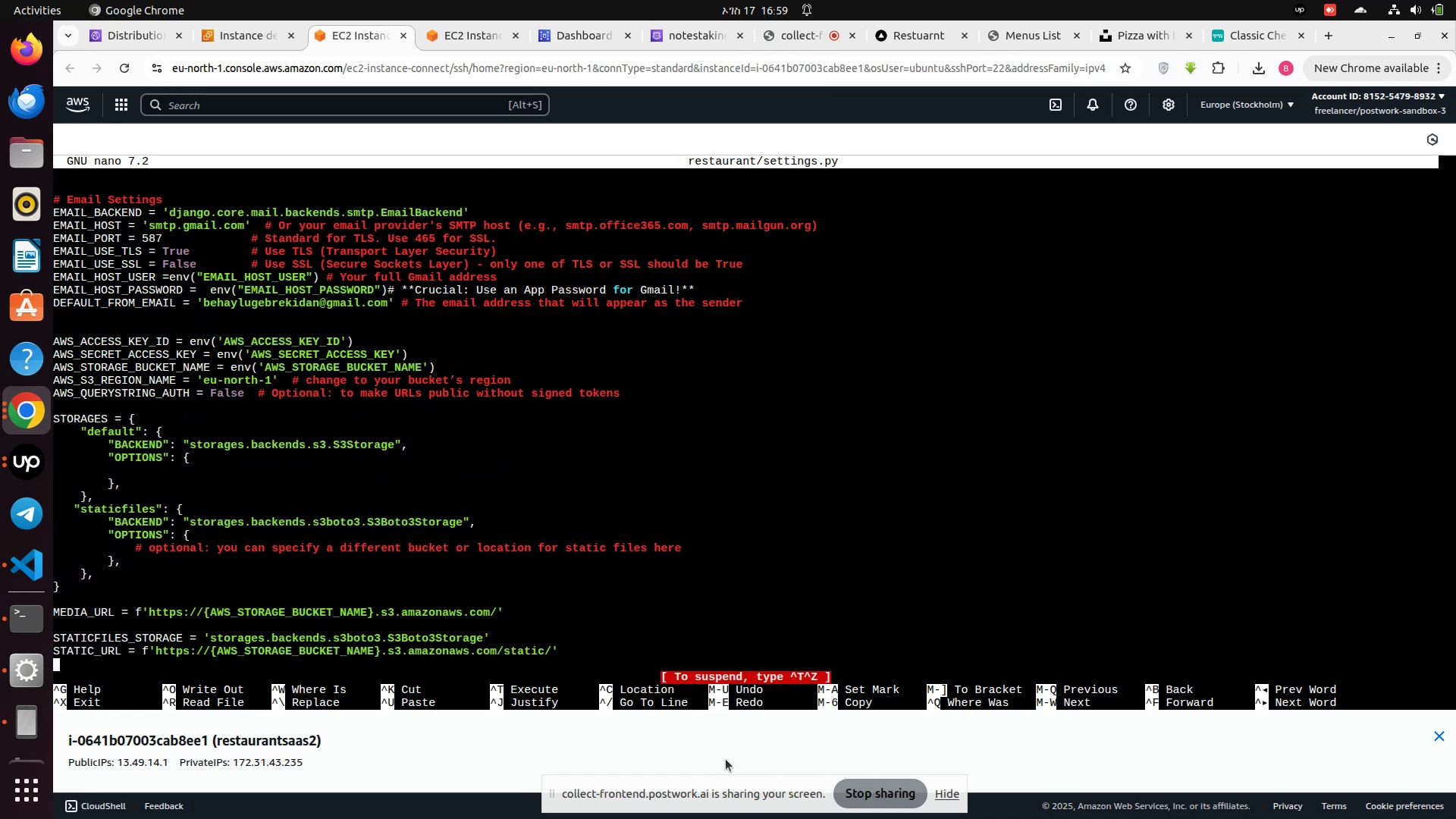 
hold_key(key=Z, duration=0.3)
 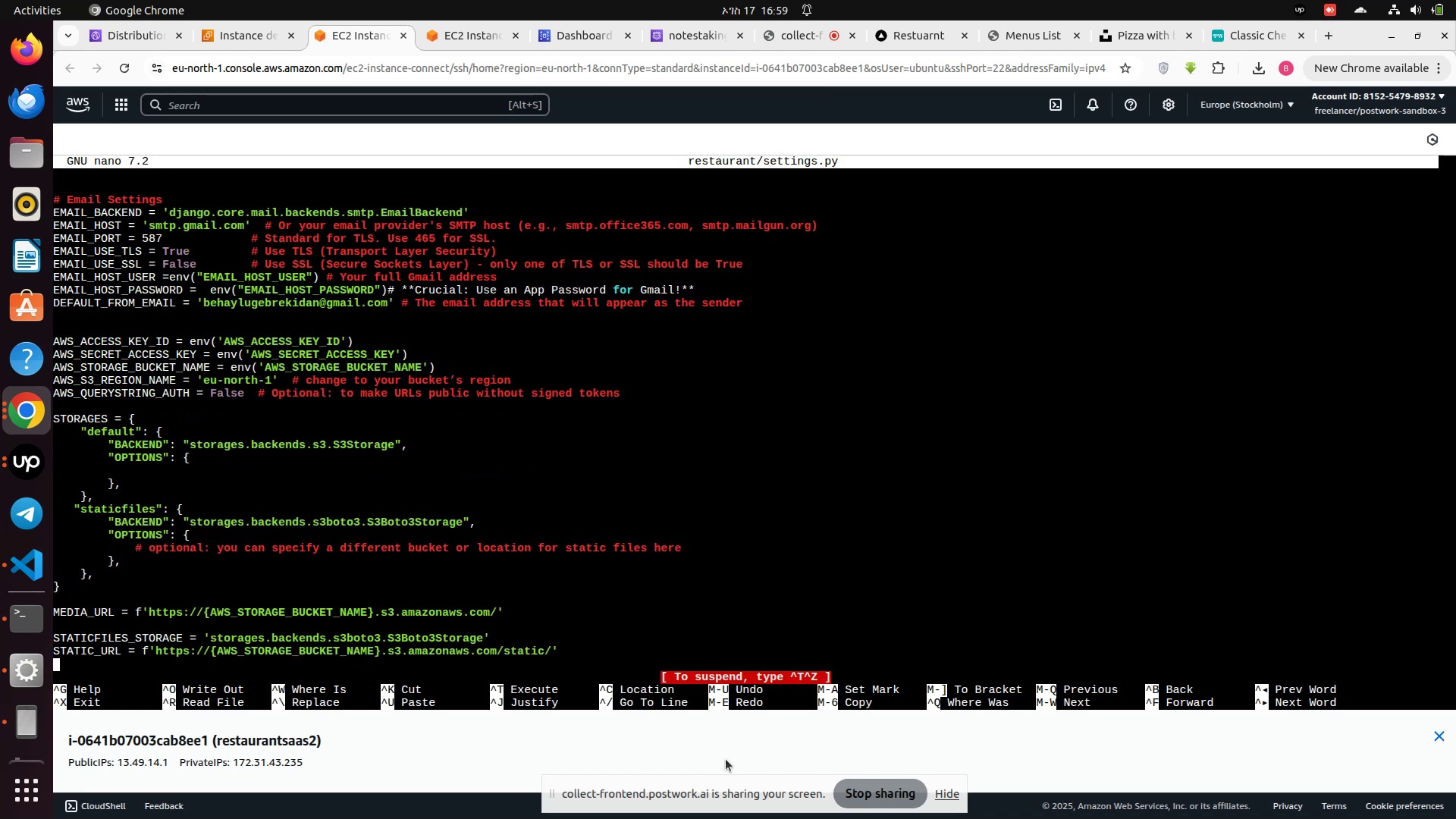 
key(Control+X)
 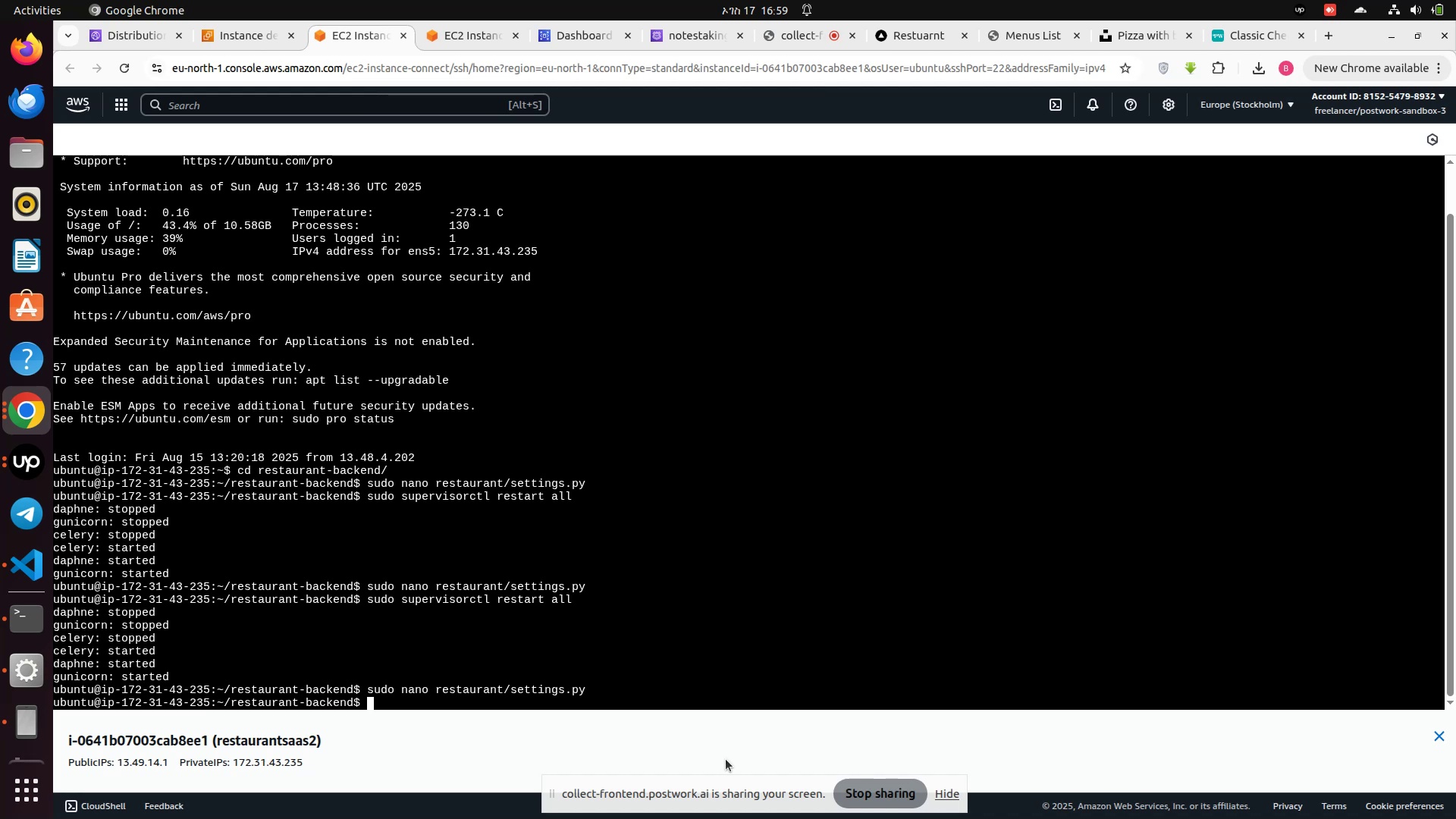 
type(clear)
 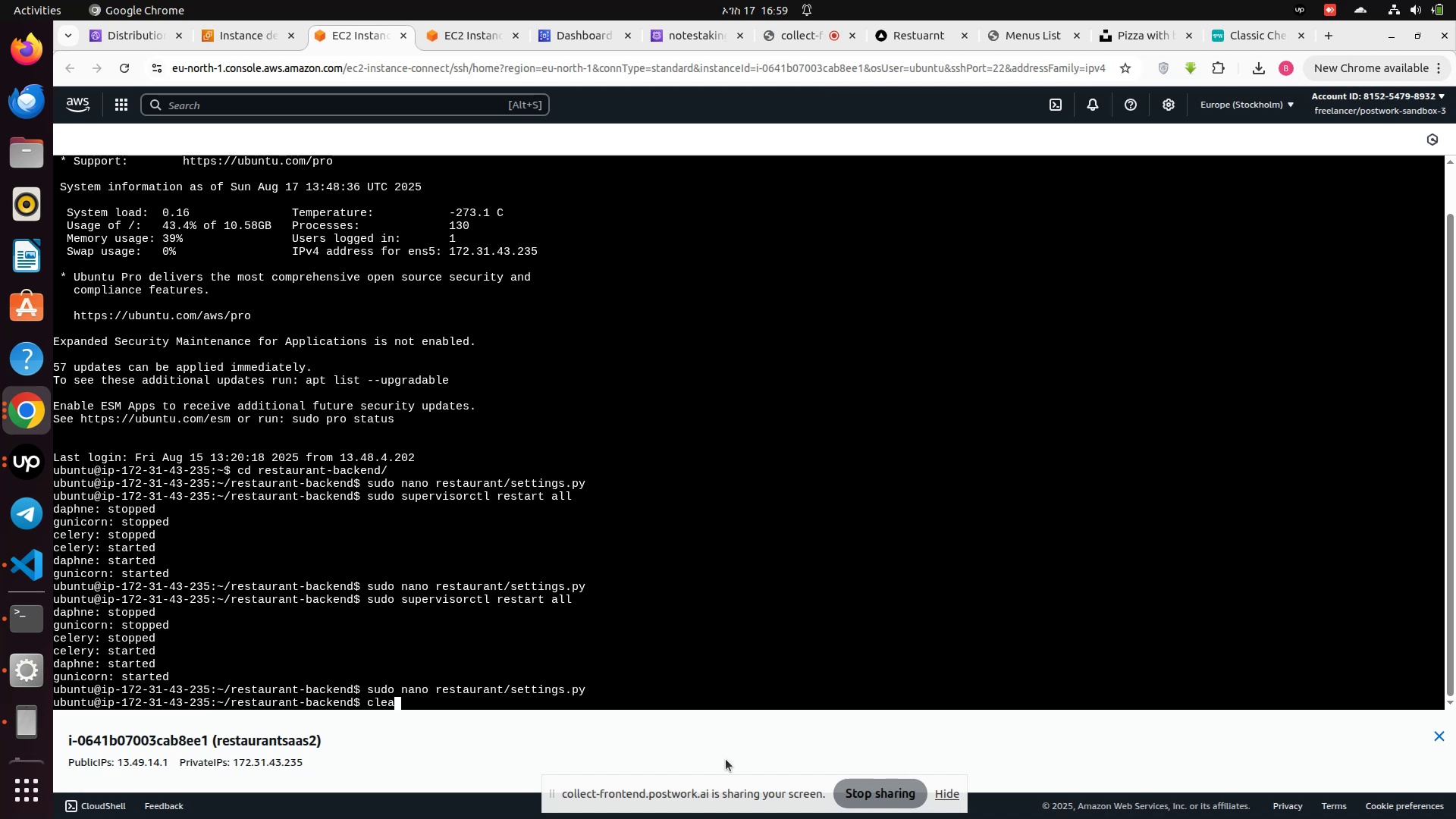 
key(Enter)
 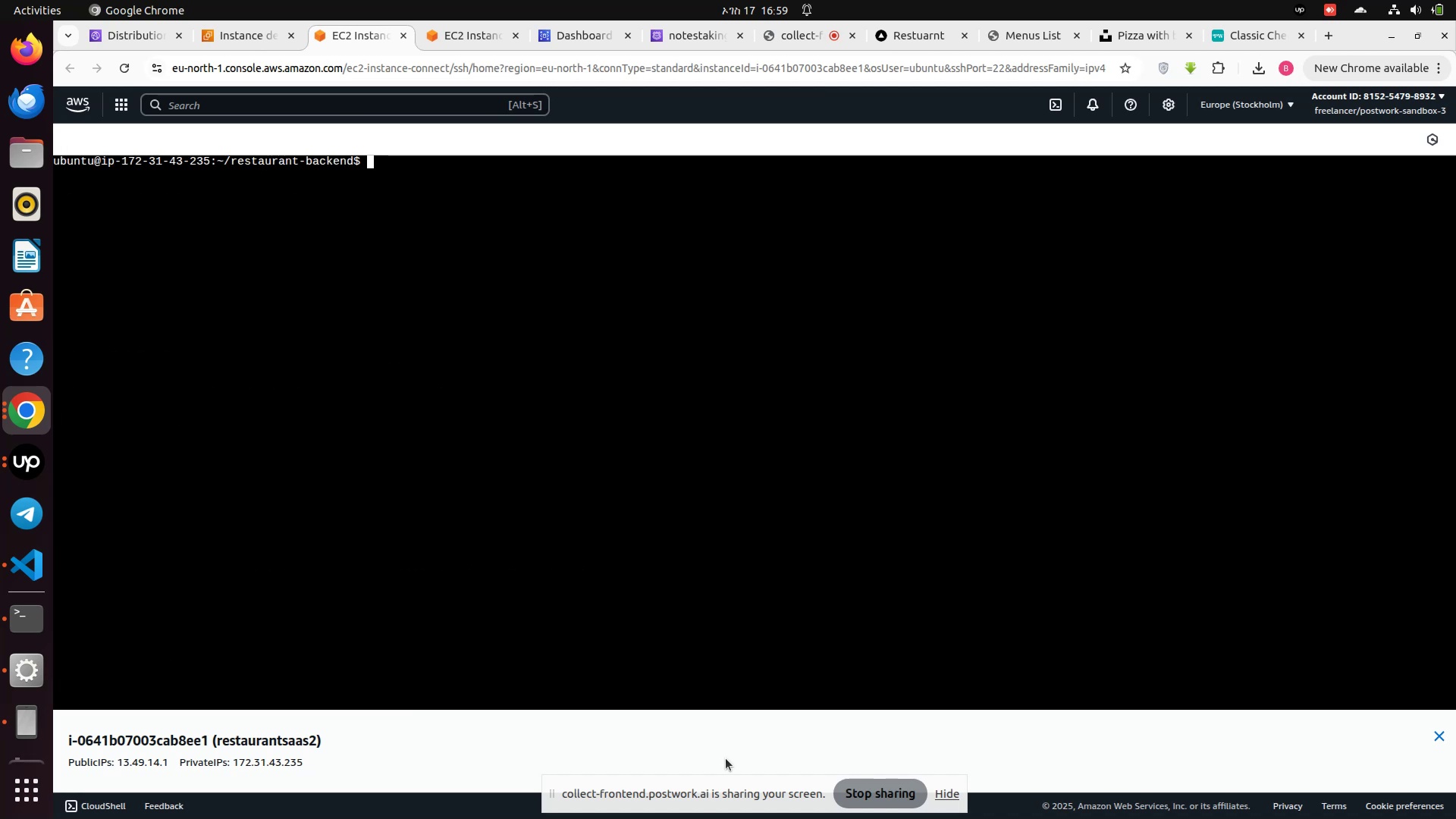 
key(ArrowUp)
 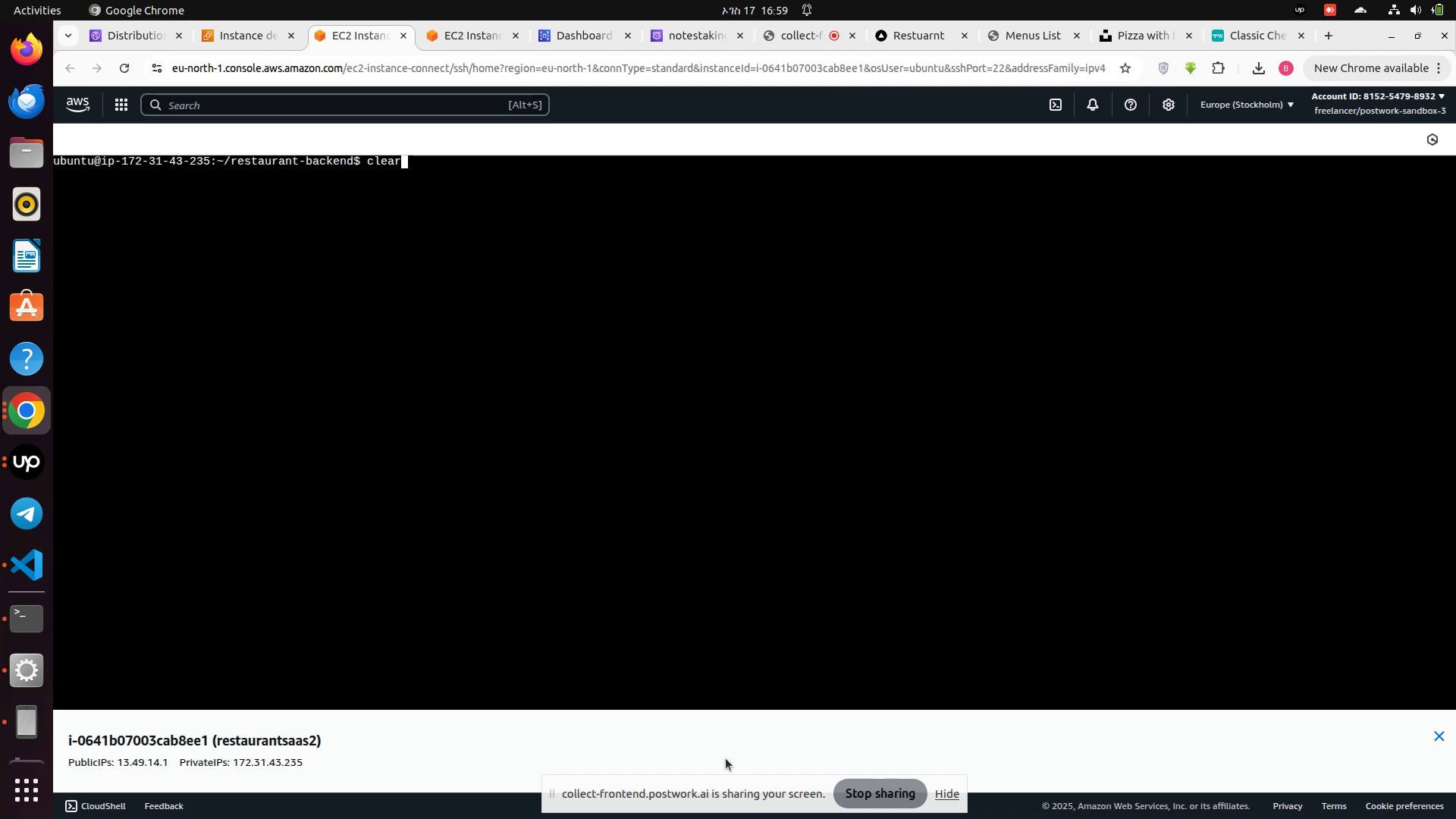 
key(ArrowUp)
 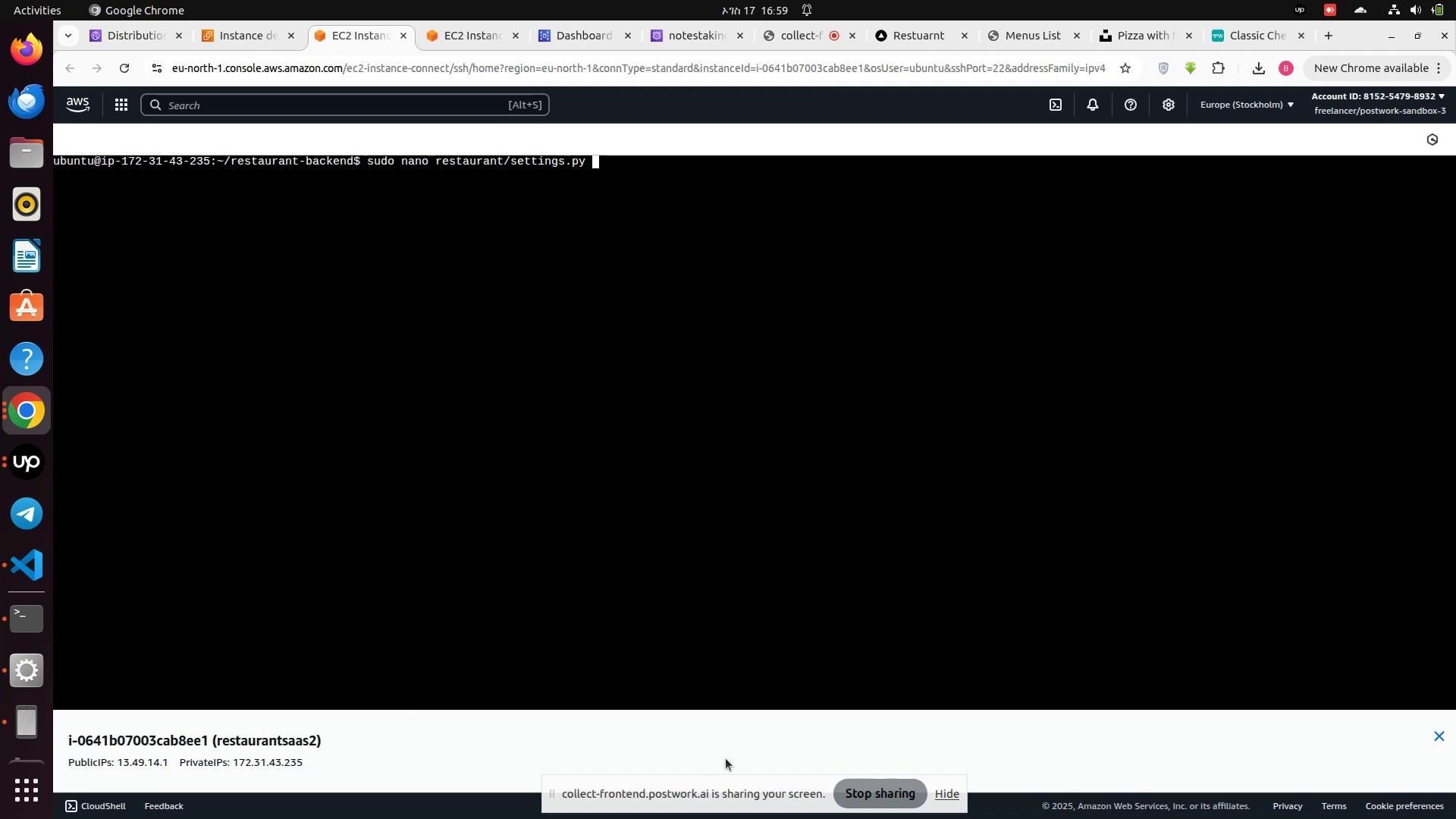 
key(ArrowUp)
 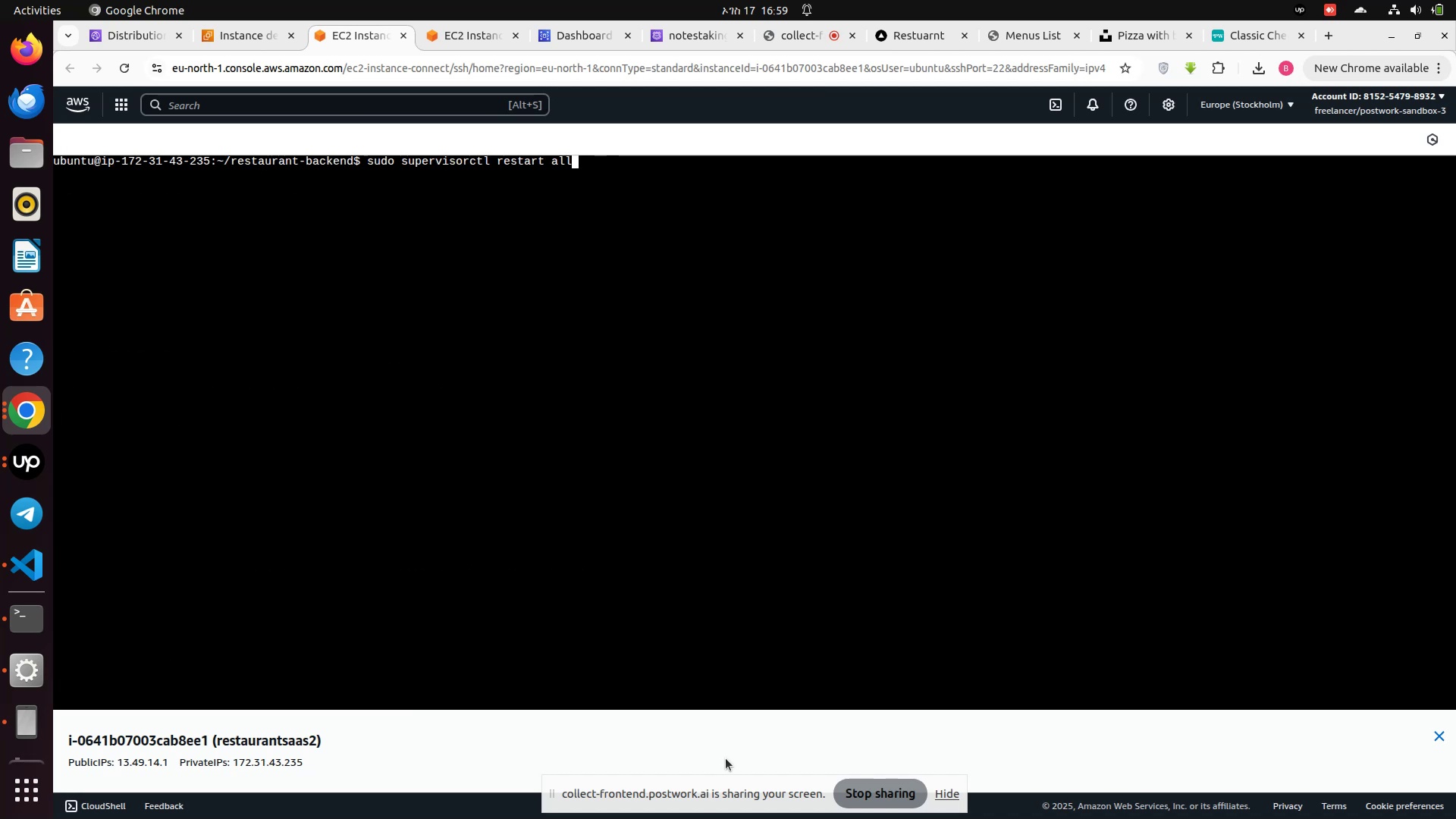 
hold_key(key=Backspace, duration=1.5)
 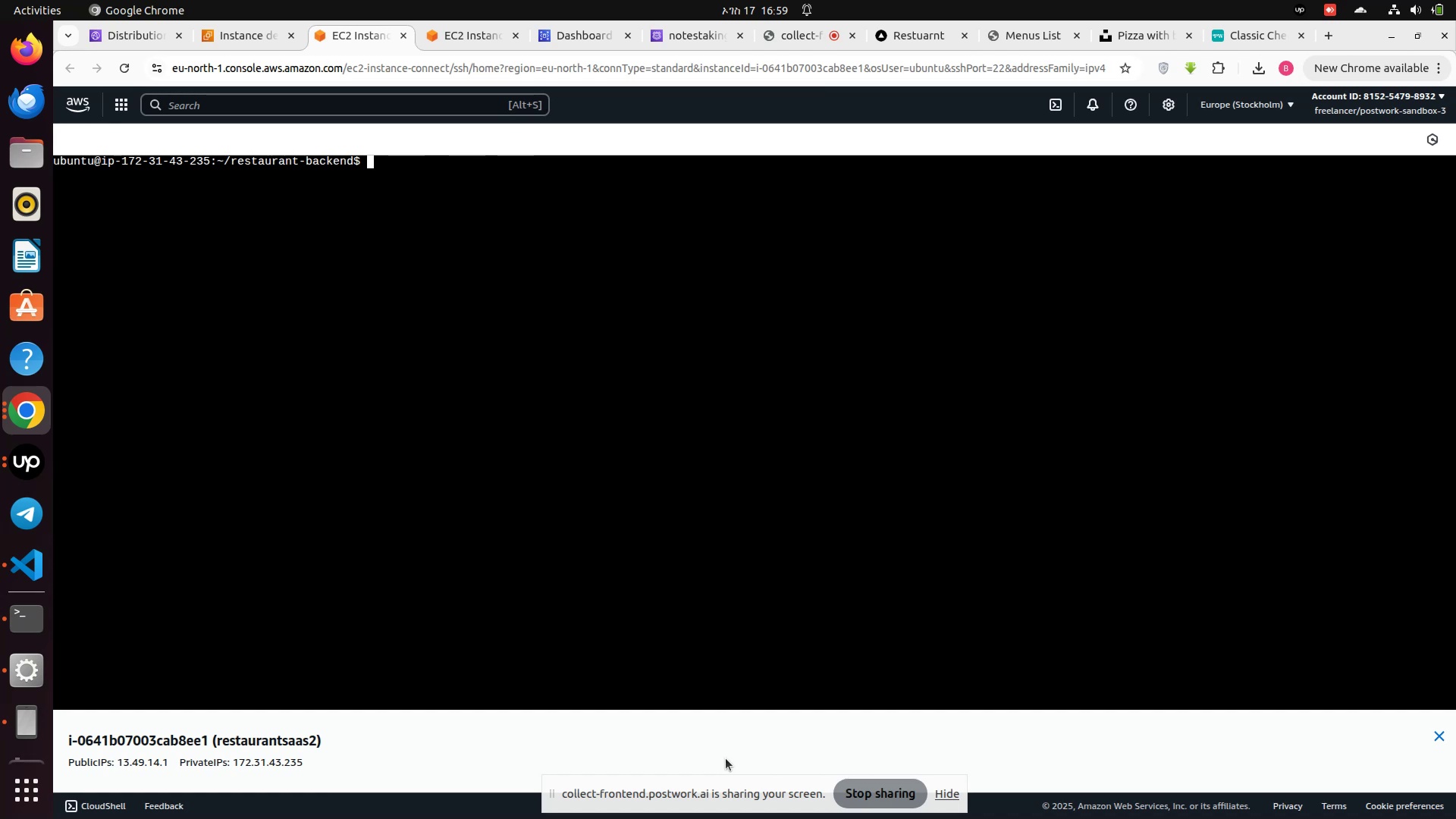 
hold_key(key=Backspace, duration=0.85)
 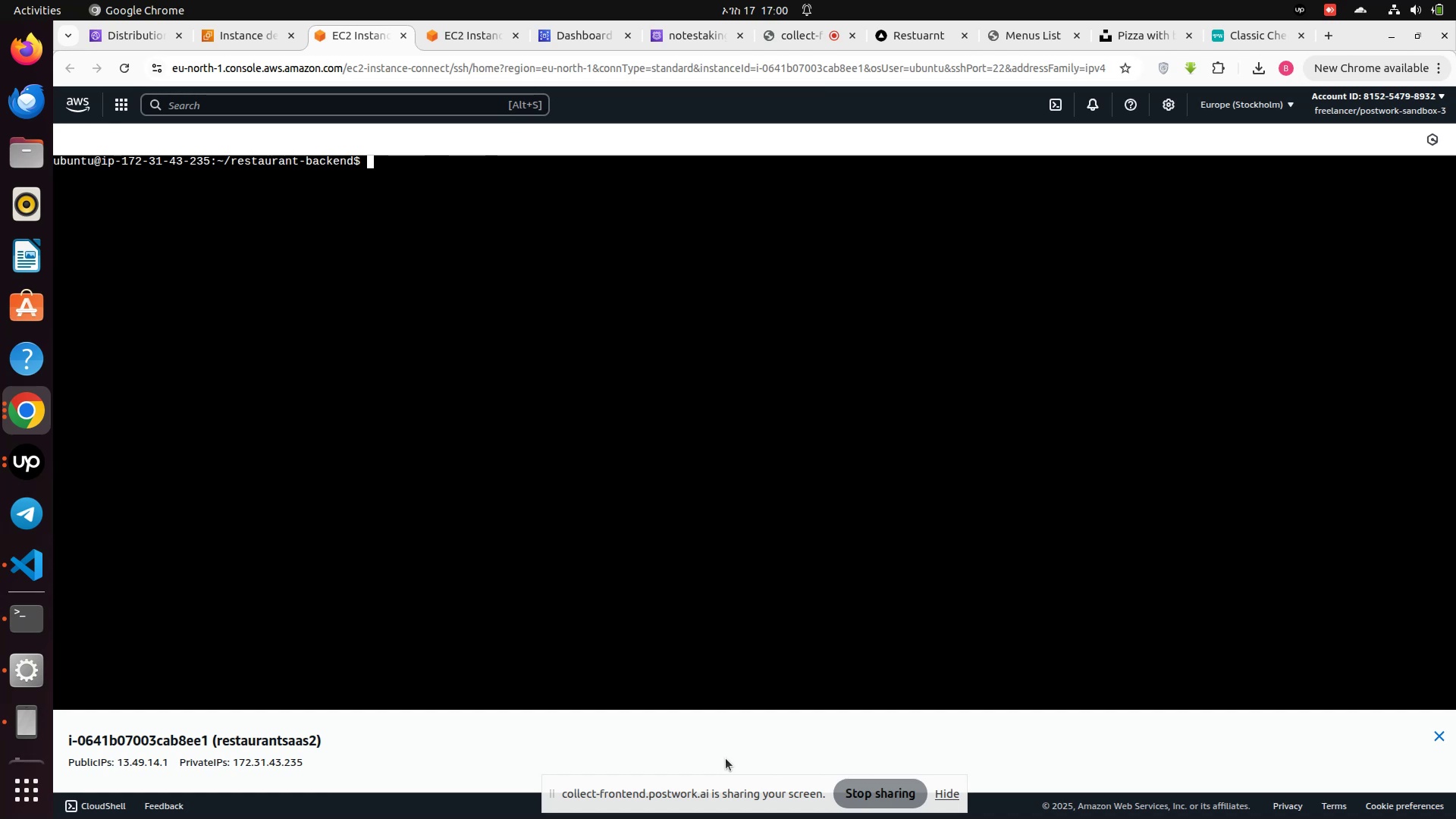 
type(sudo tail -f /etc/)
 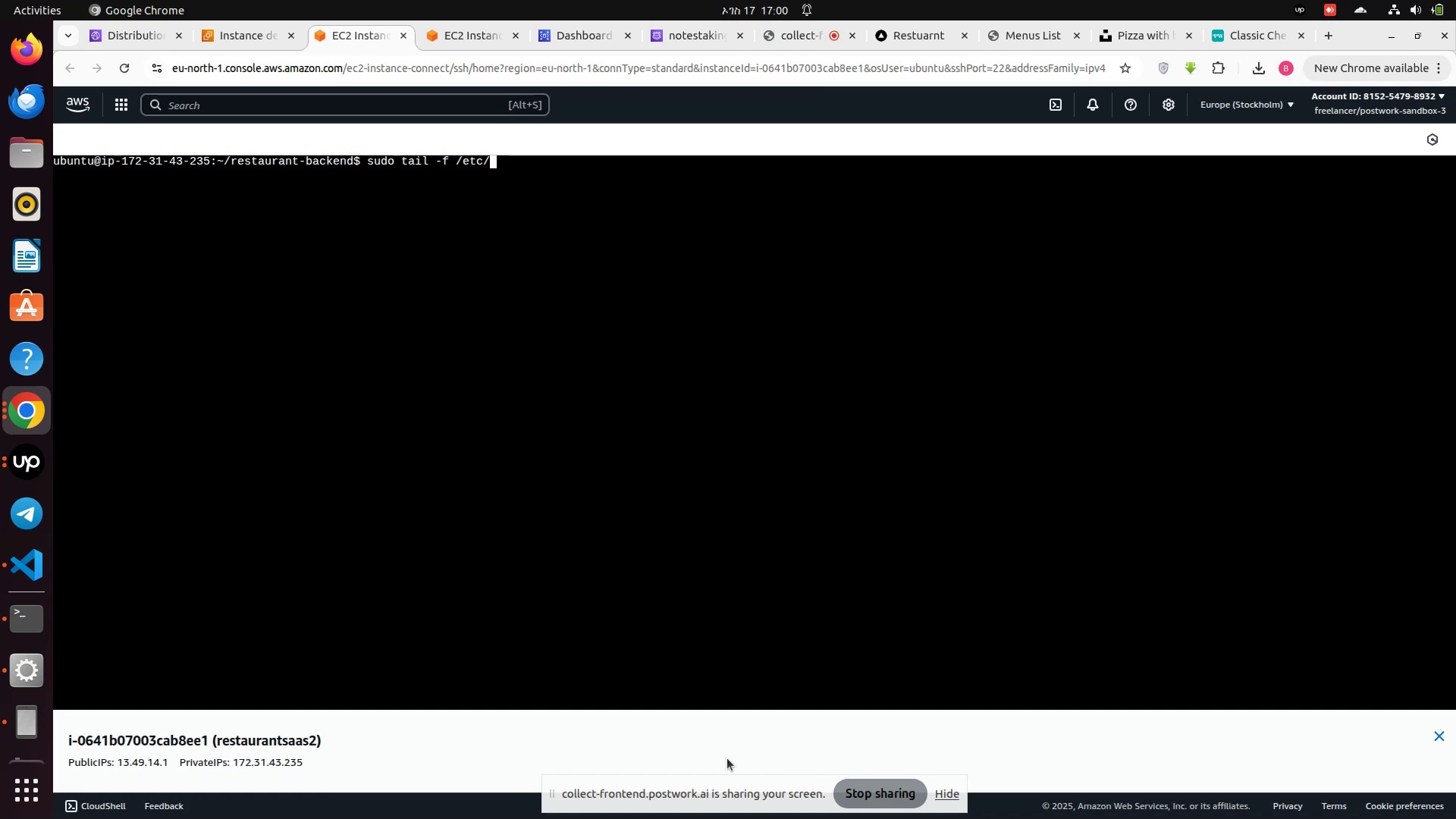 
type(su)
key(Tab)
key(Tab)
type(pe)
key(Tab)
type(vi)
key(Tab)
key(Tab)
key(Tab)
key(Tab)
type(con)
key(Tab)
key(Tab)
key(Tab)
type(c)
key(Backspace)
type(cel)
key(Backspace)
 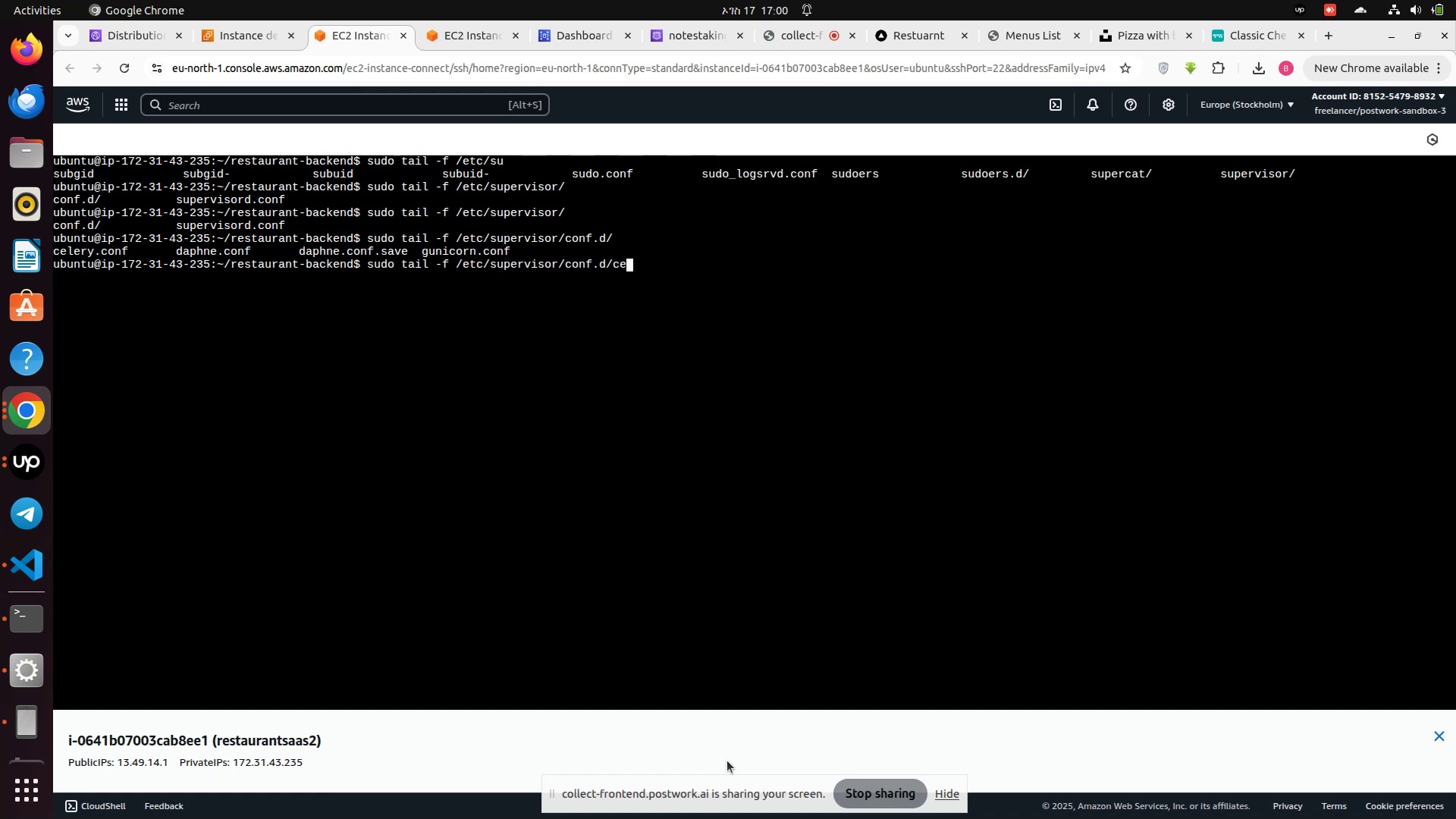 
type(e)
key(Backspace)
type(le)
key(Tab)
 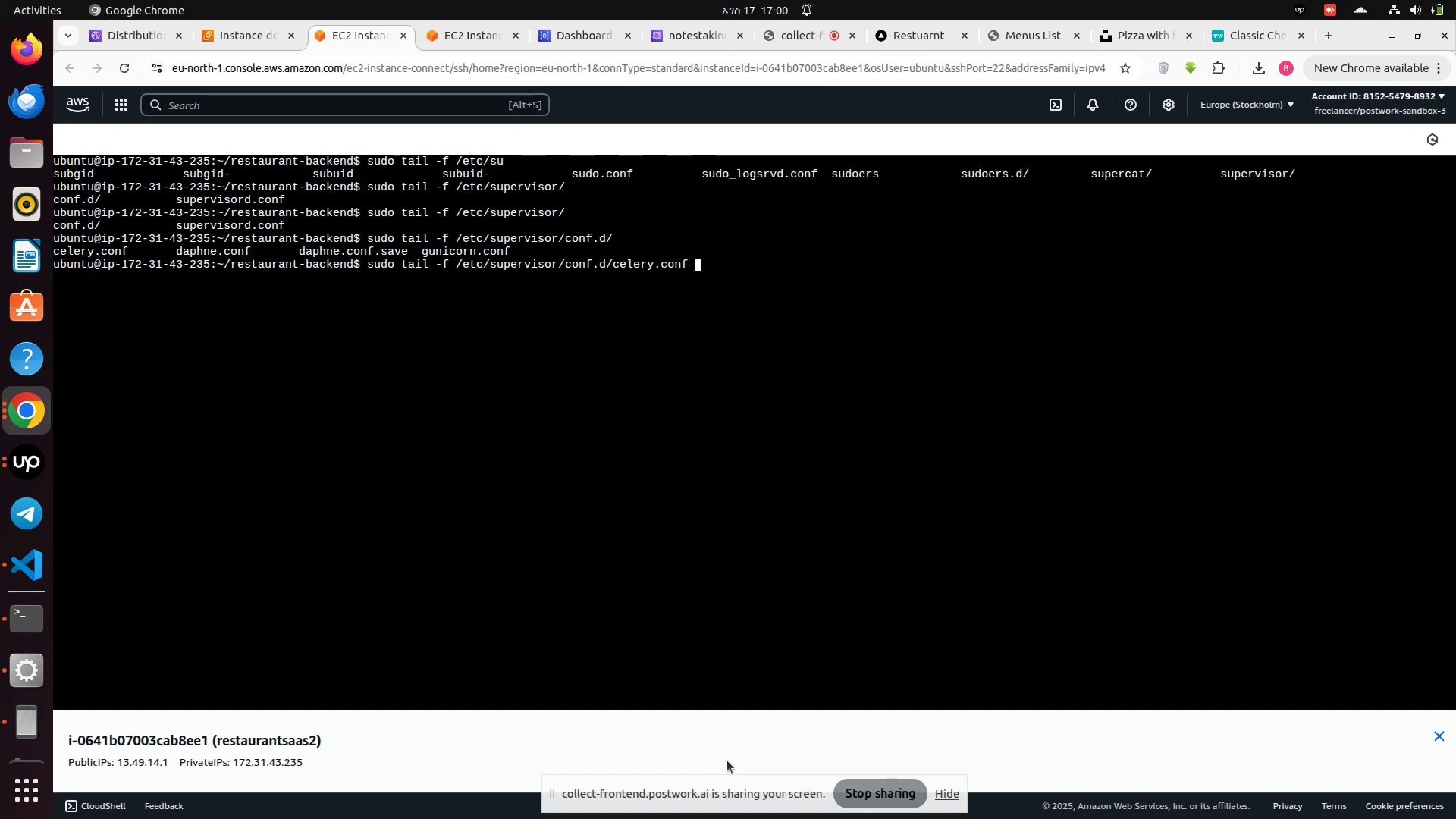 
hold_key(key=Backspace, duration=1.31)
 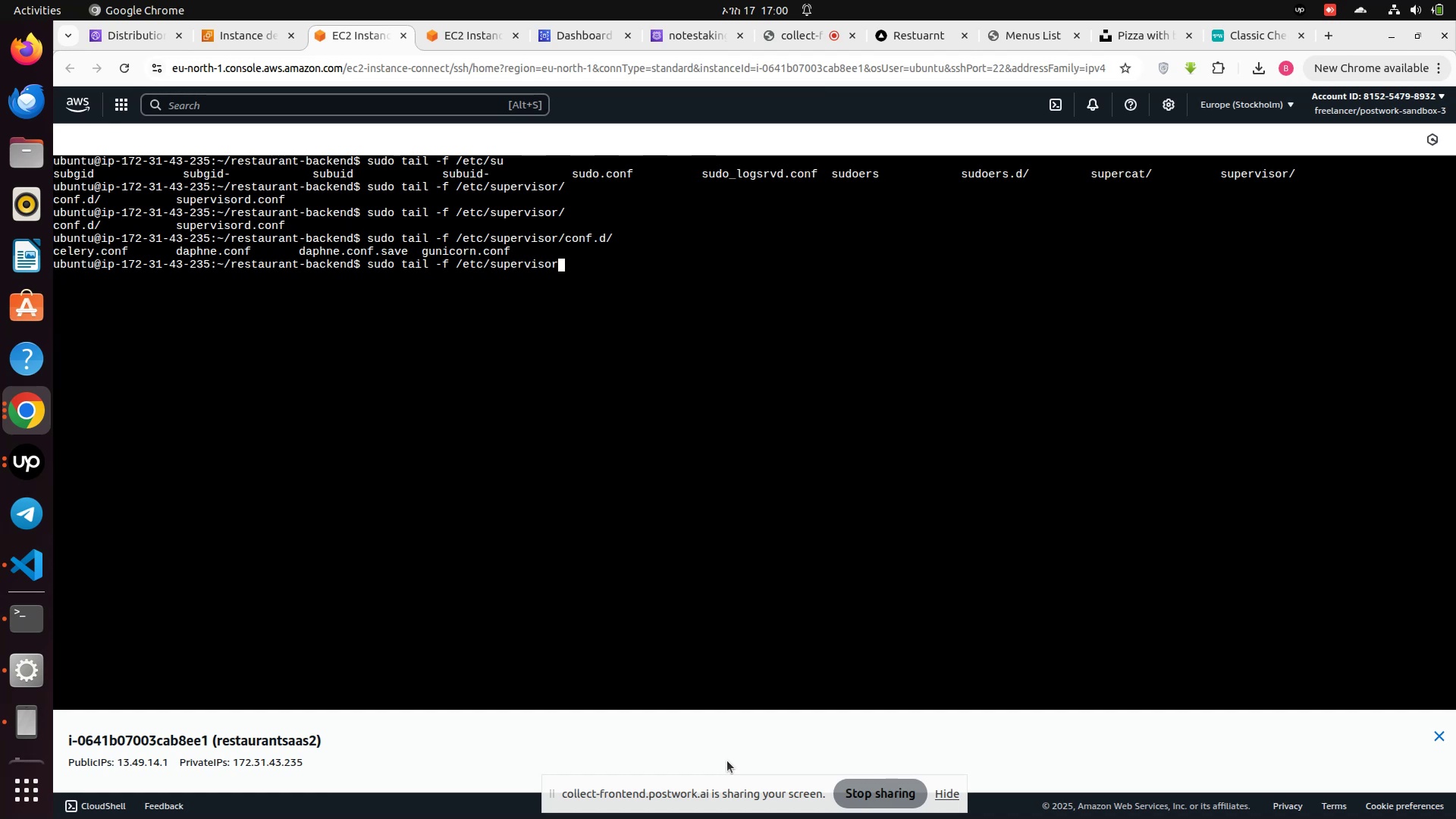 
key(Backspace)
key(Backspace)
key(Backspace)
key(Backspace)
key(Backspace)
key(Backspace)
key(Backspace)
type(va)
key(Tab)
type(lo)
key(Tab)
key(Tab)
key(Tab)
type(g)
key(Tab)
key(Tab)
key(Tab)
 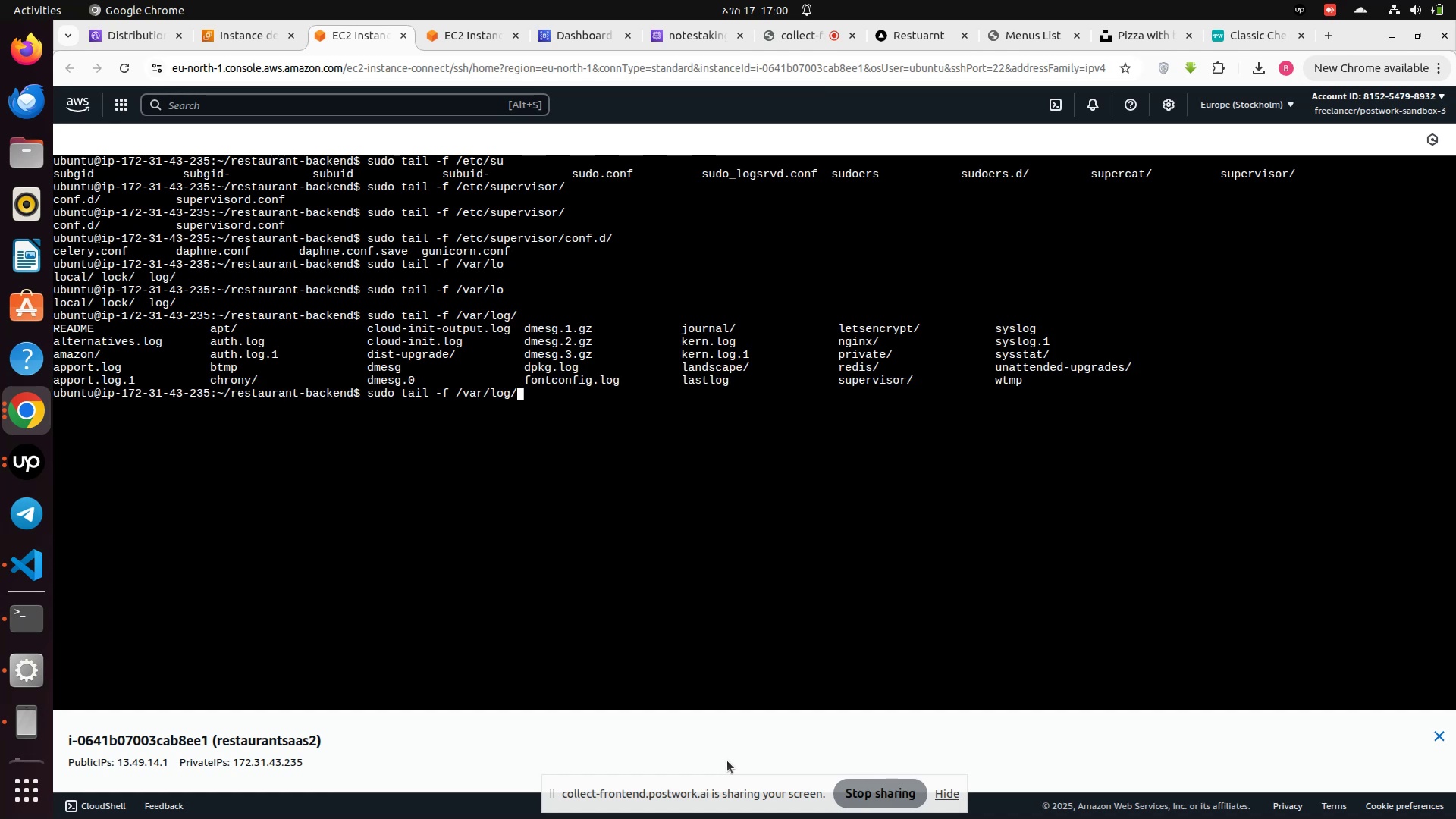 
key(N)
 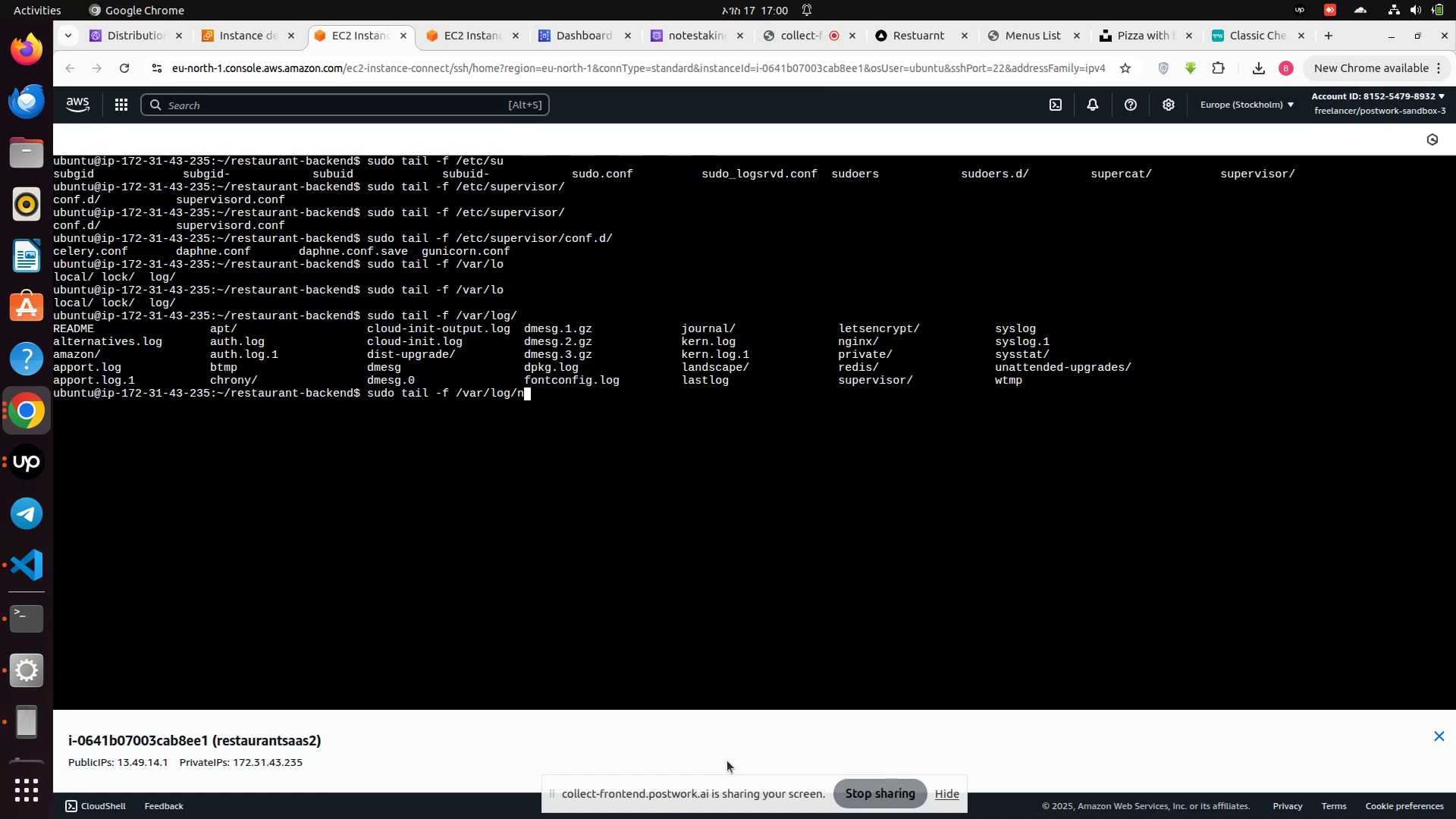 
key(Backspace)
 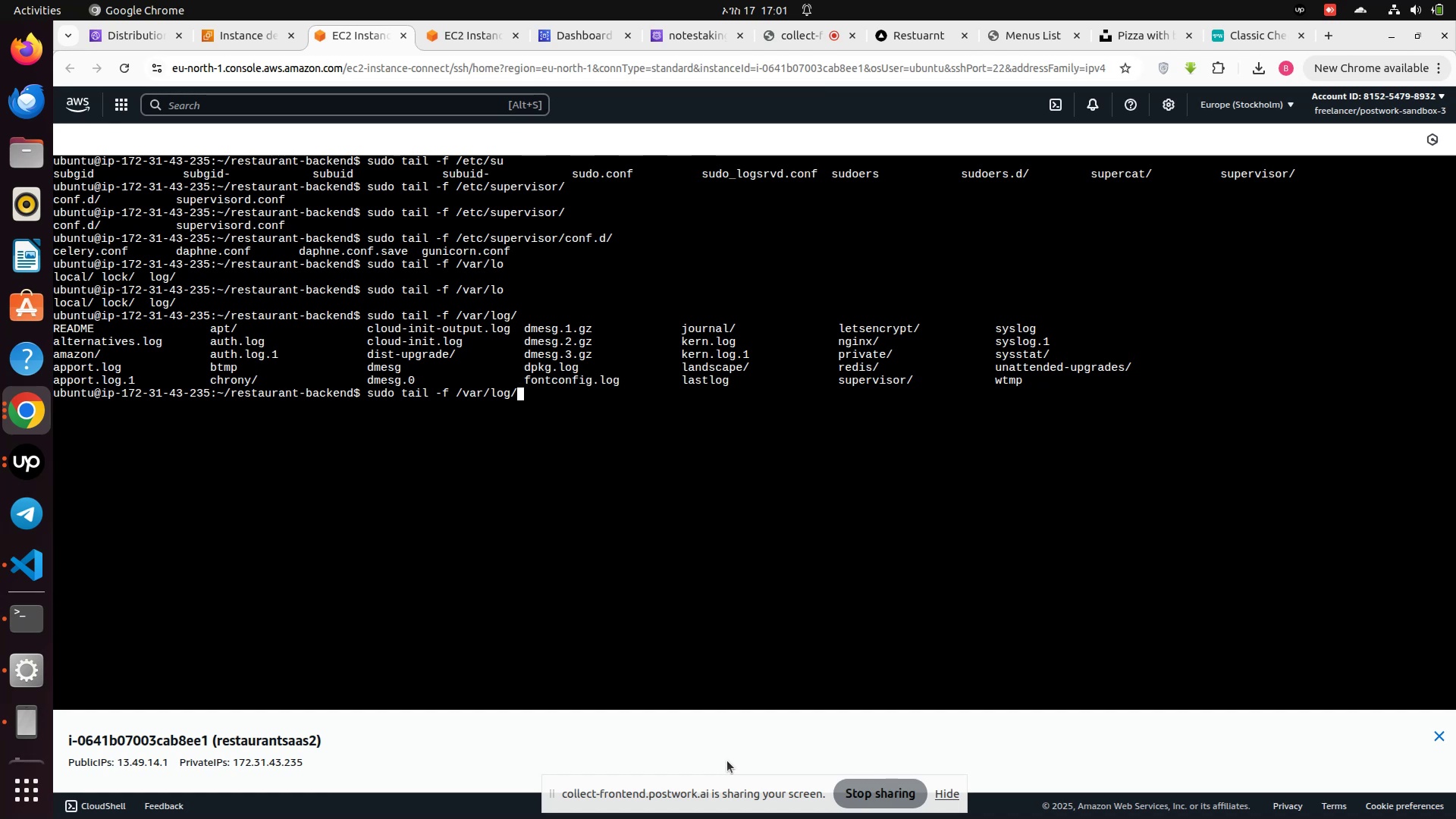 
type(sup)
key(Tab)
key(Tab)
key(Tab)
key(Tab)
 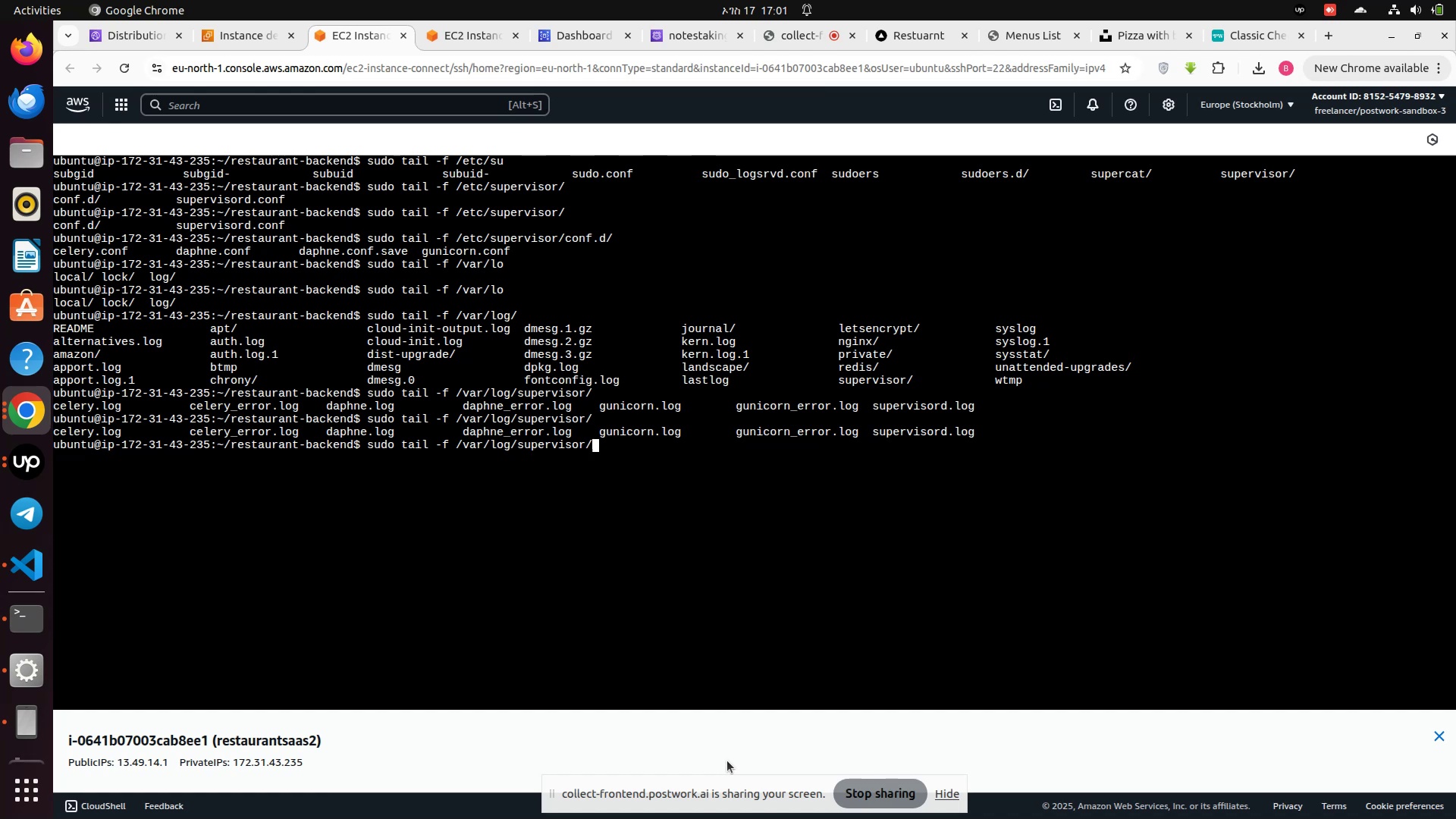 
type(cel)
key(Tab)
type(_)
key(Tab)
 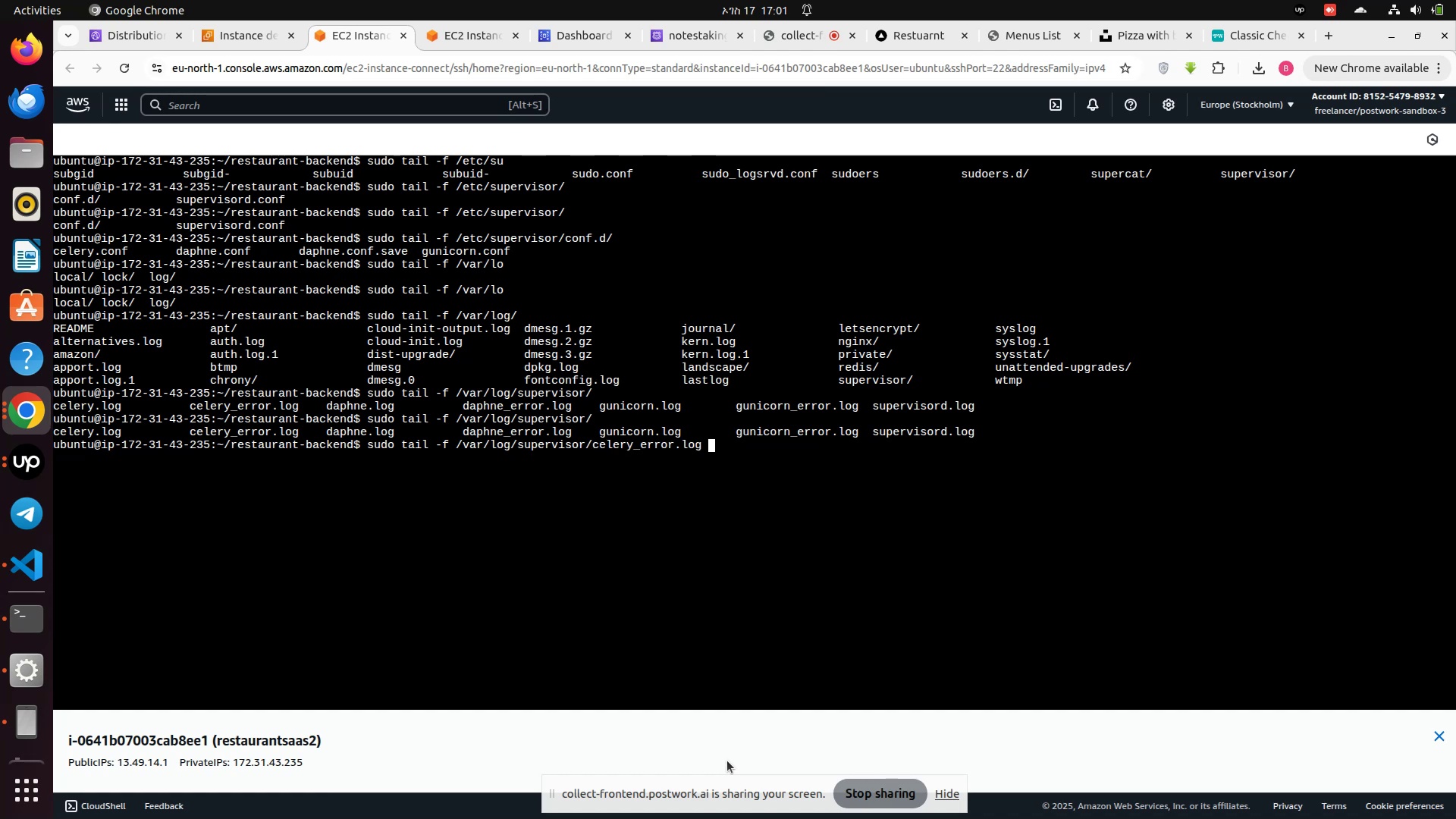 
key(Enter)
 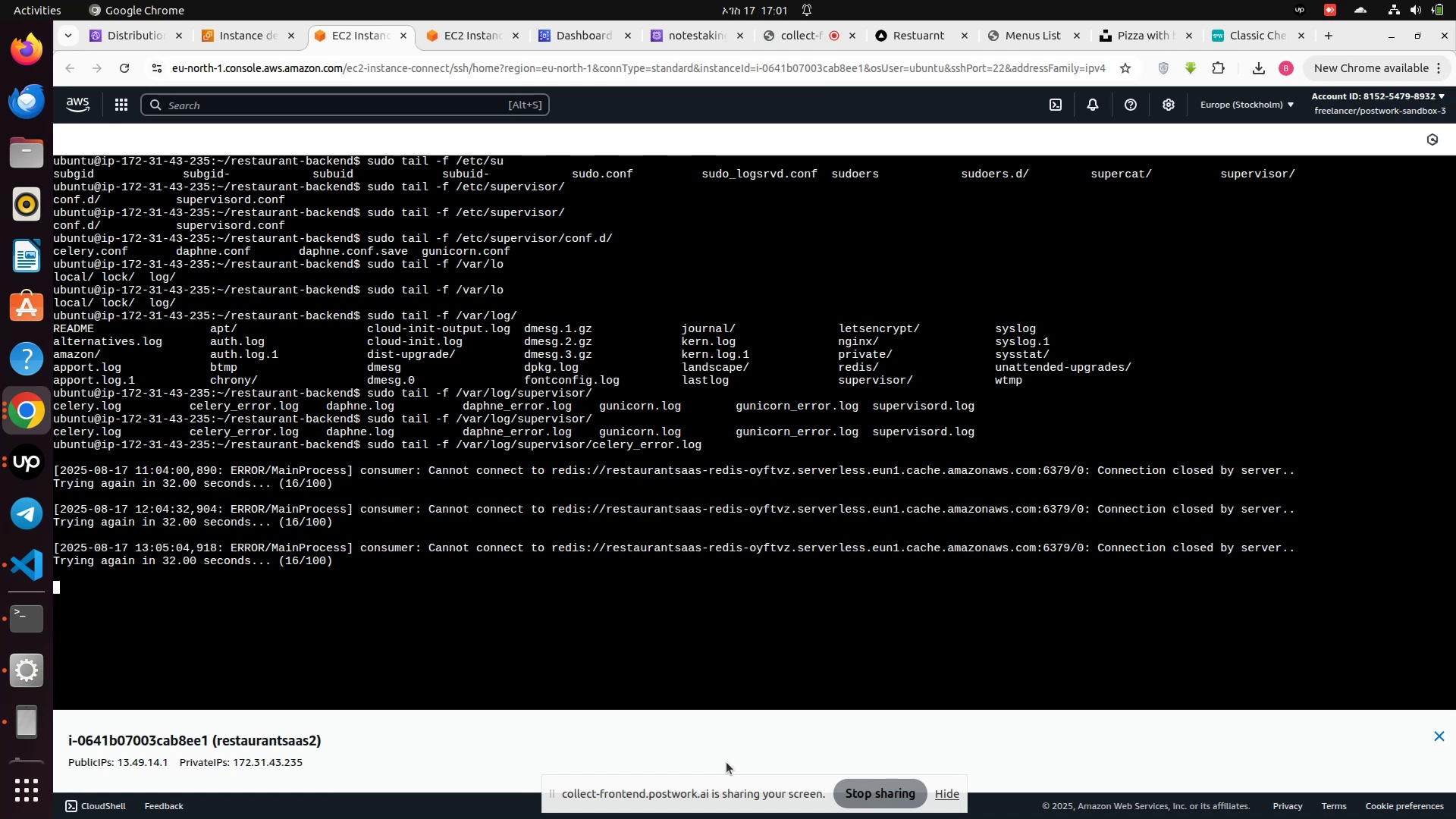 
wait(26.57)
 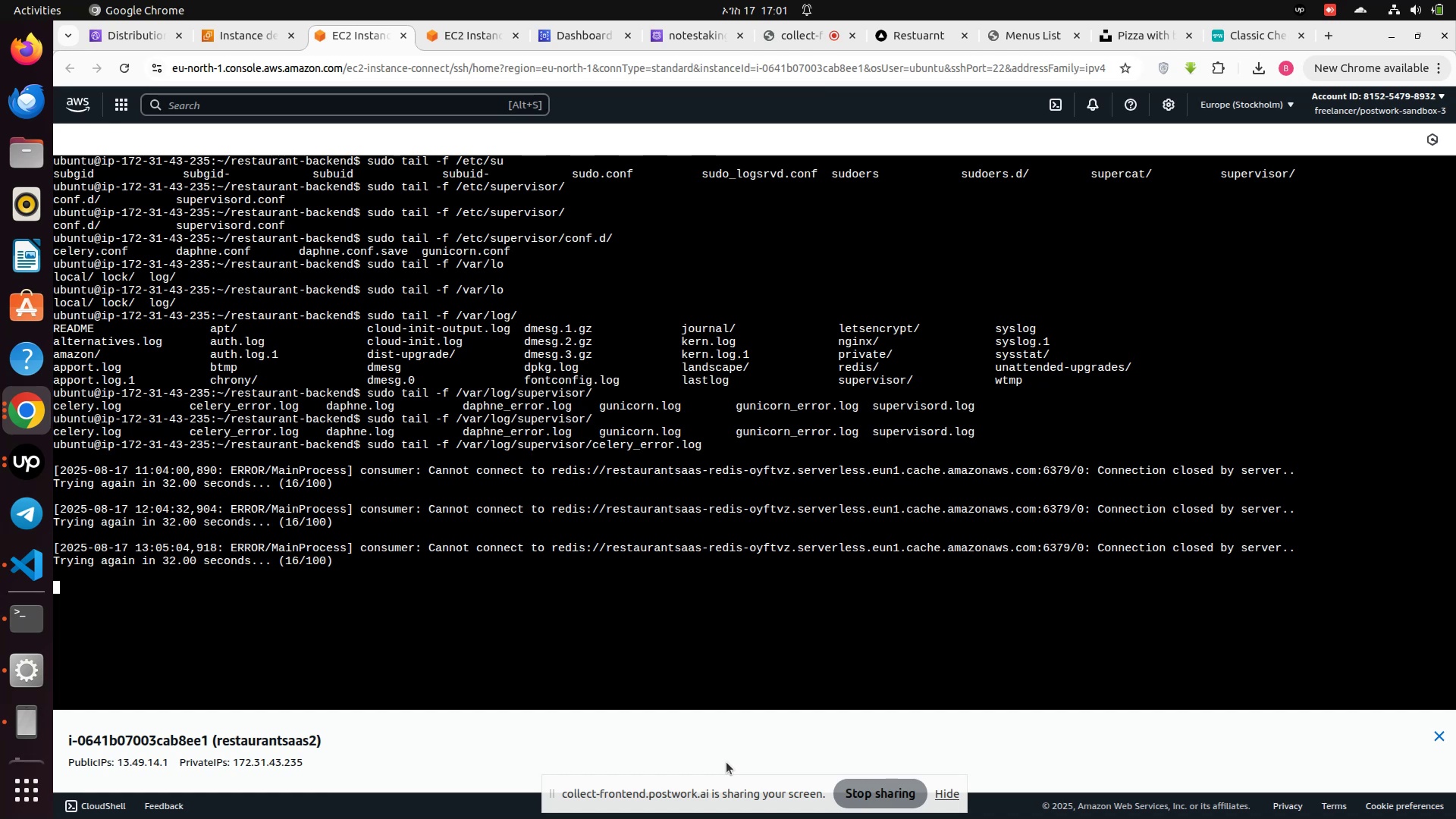 
key(Control+Z)
 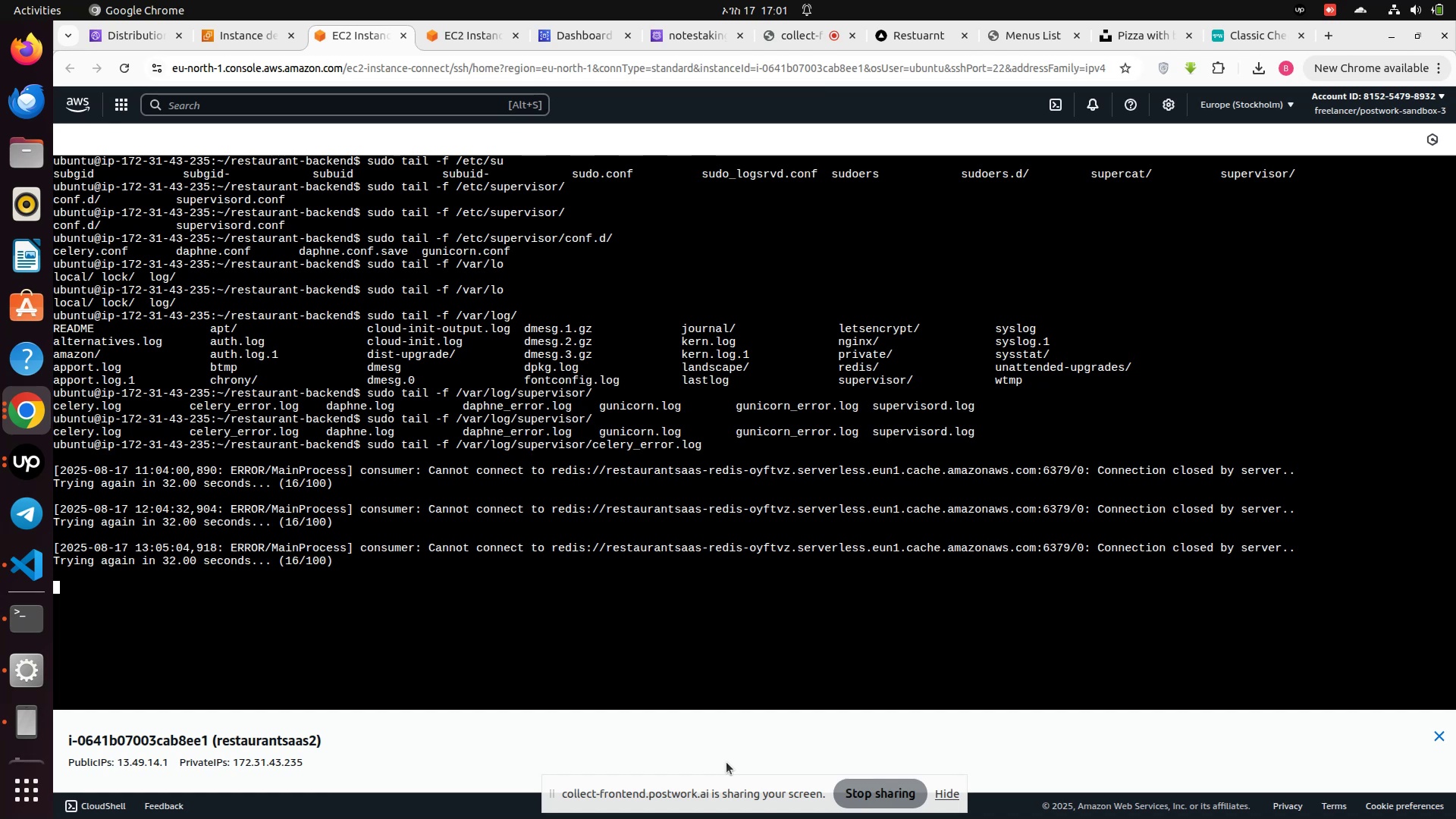 
key(Control+X)
 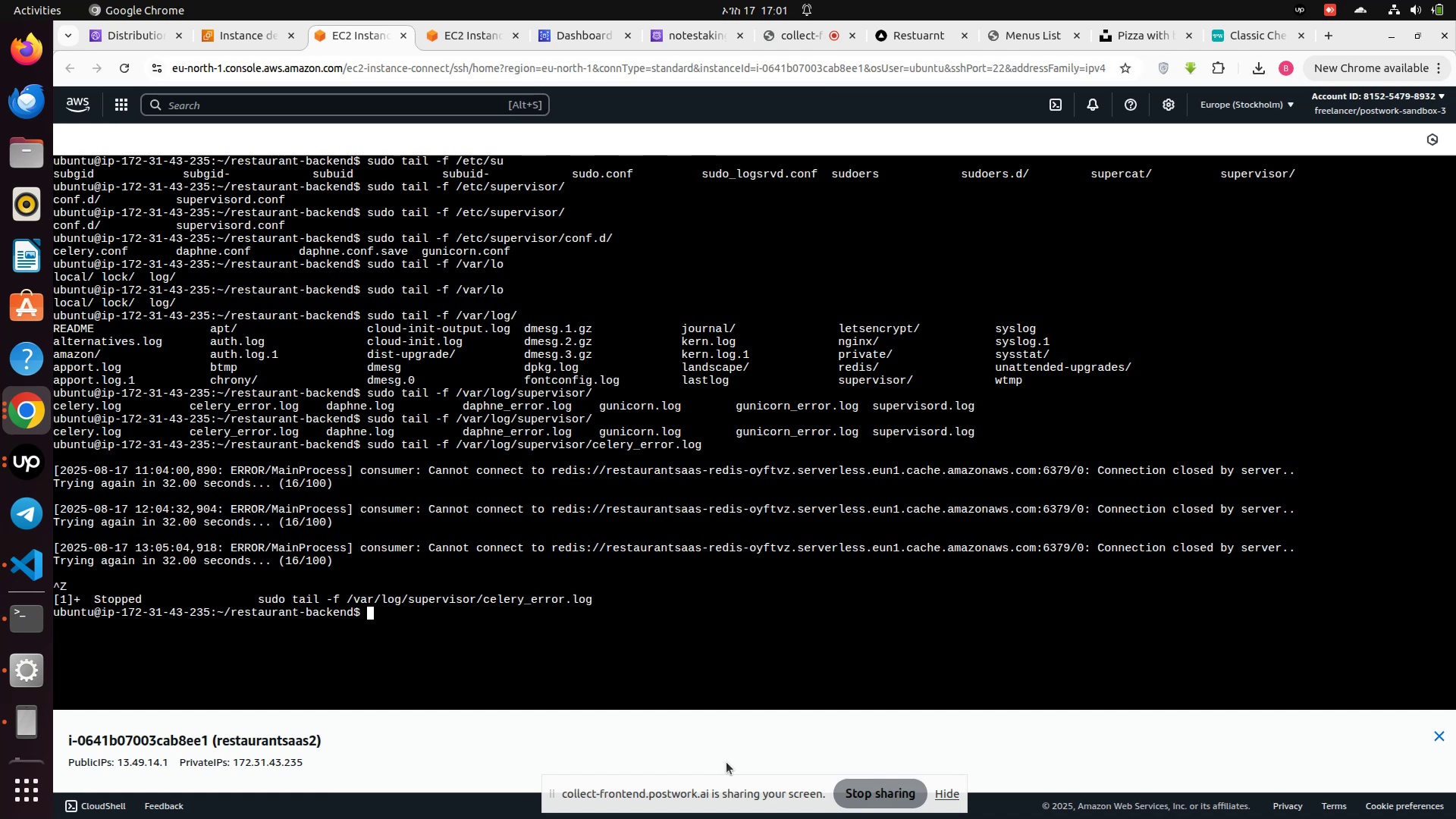 
key(ArrowUp)
 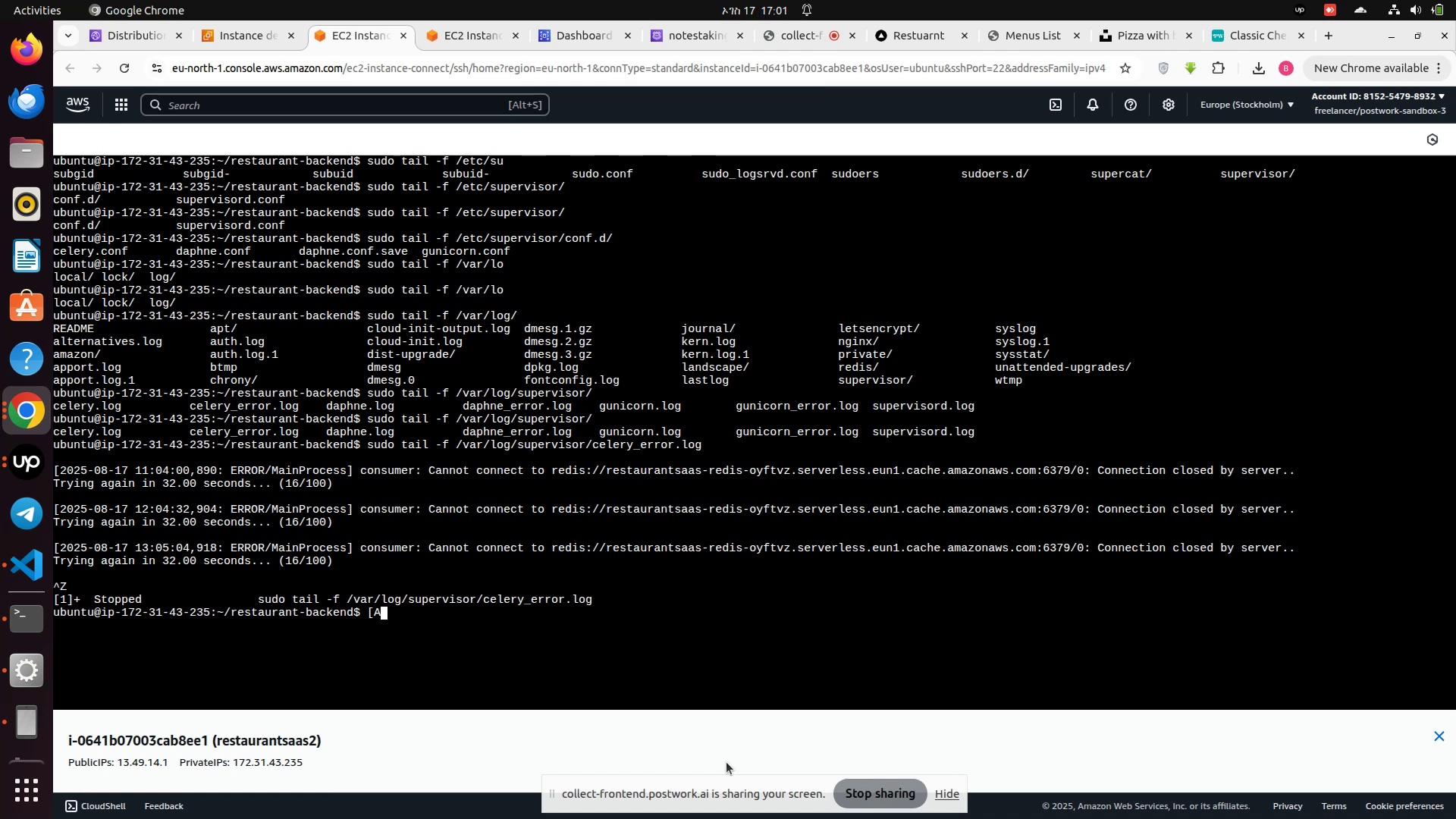 
key(ArrowUp)
 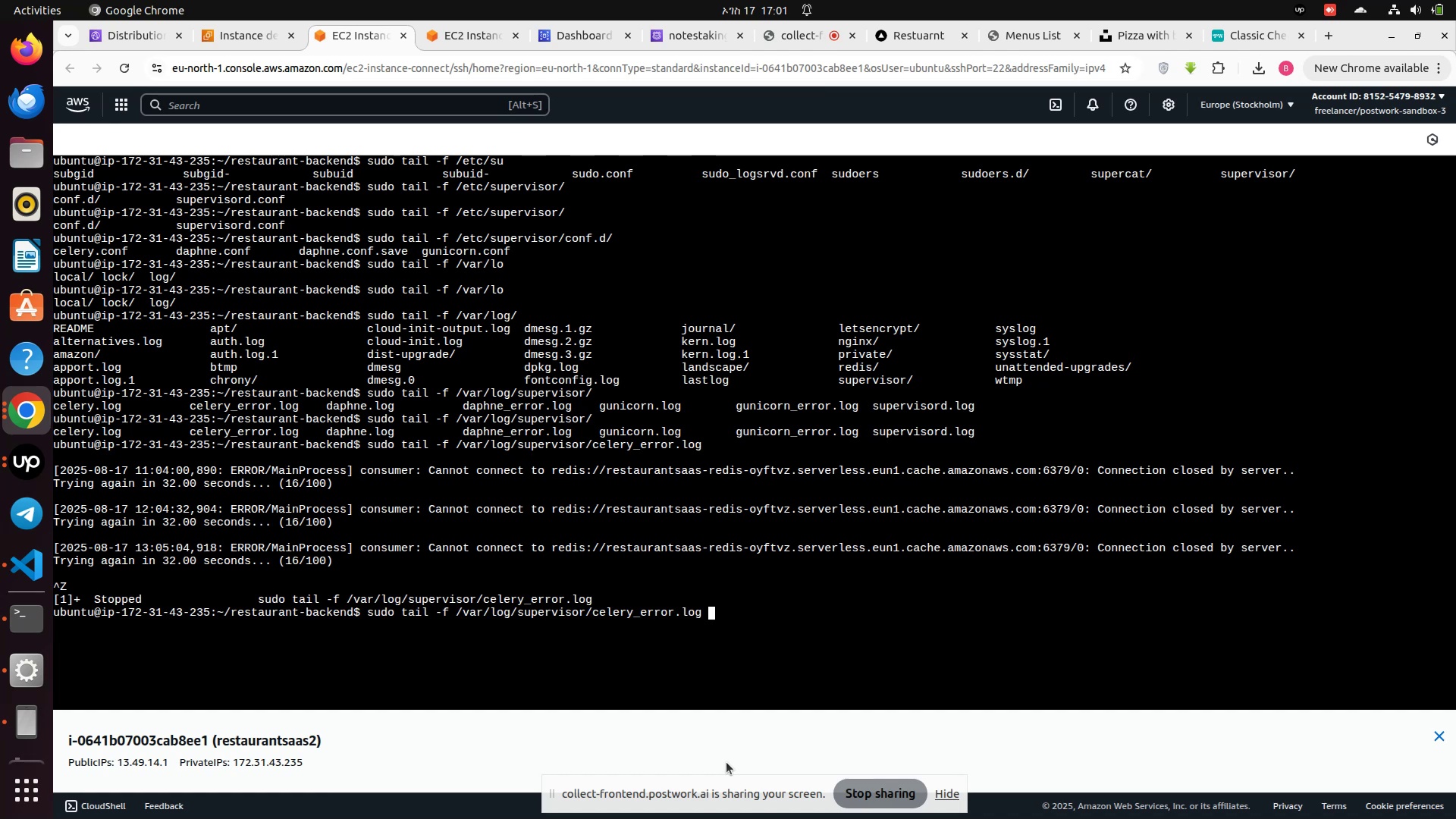 
key(Backspace)
key(Backspace)
type(.log)
key(Tab)
 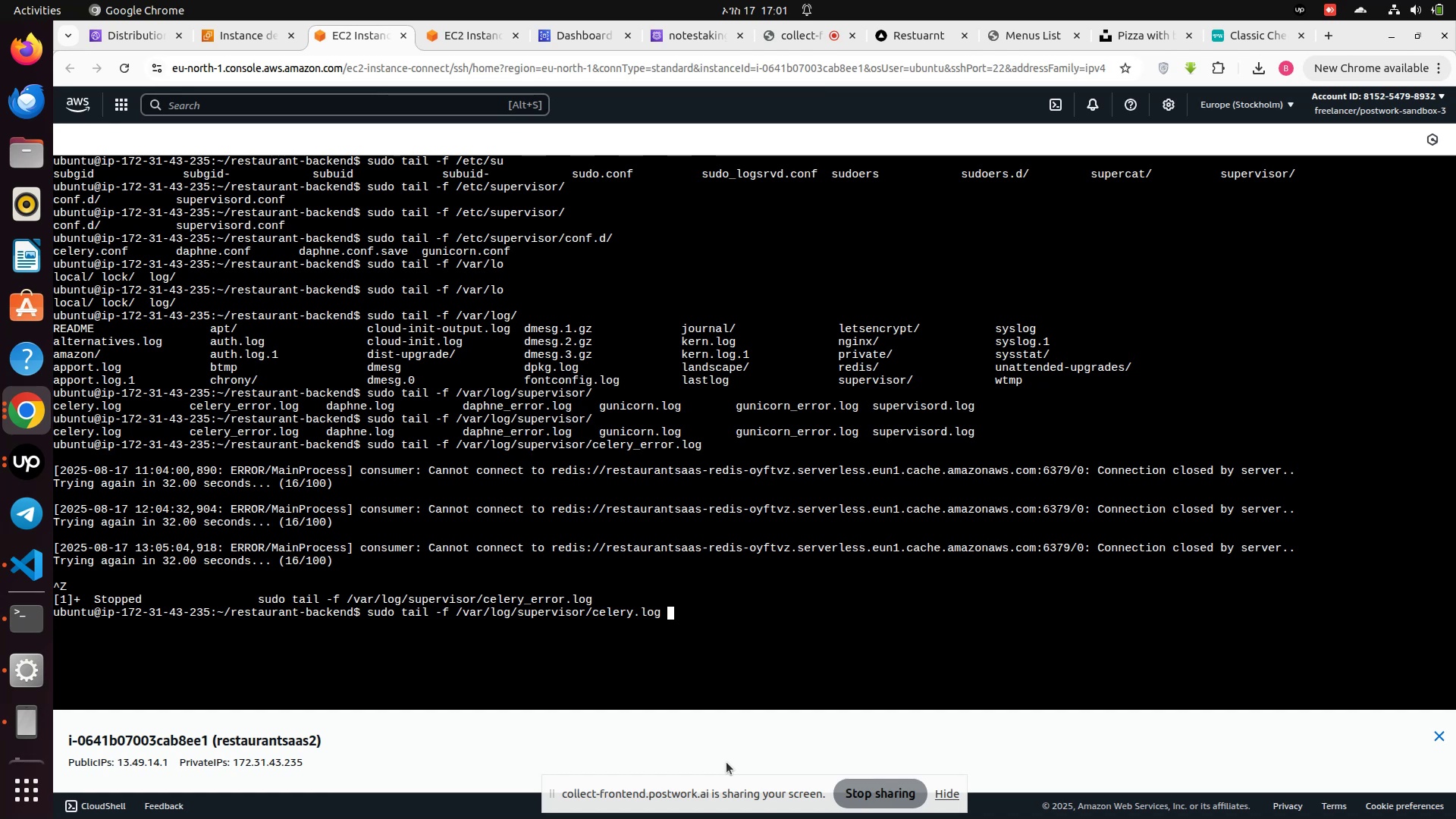 
key(Enter)
 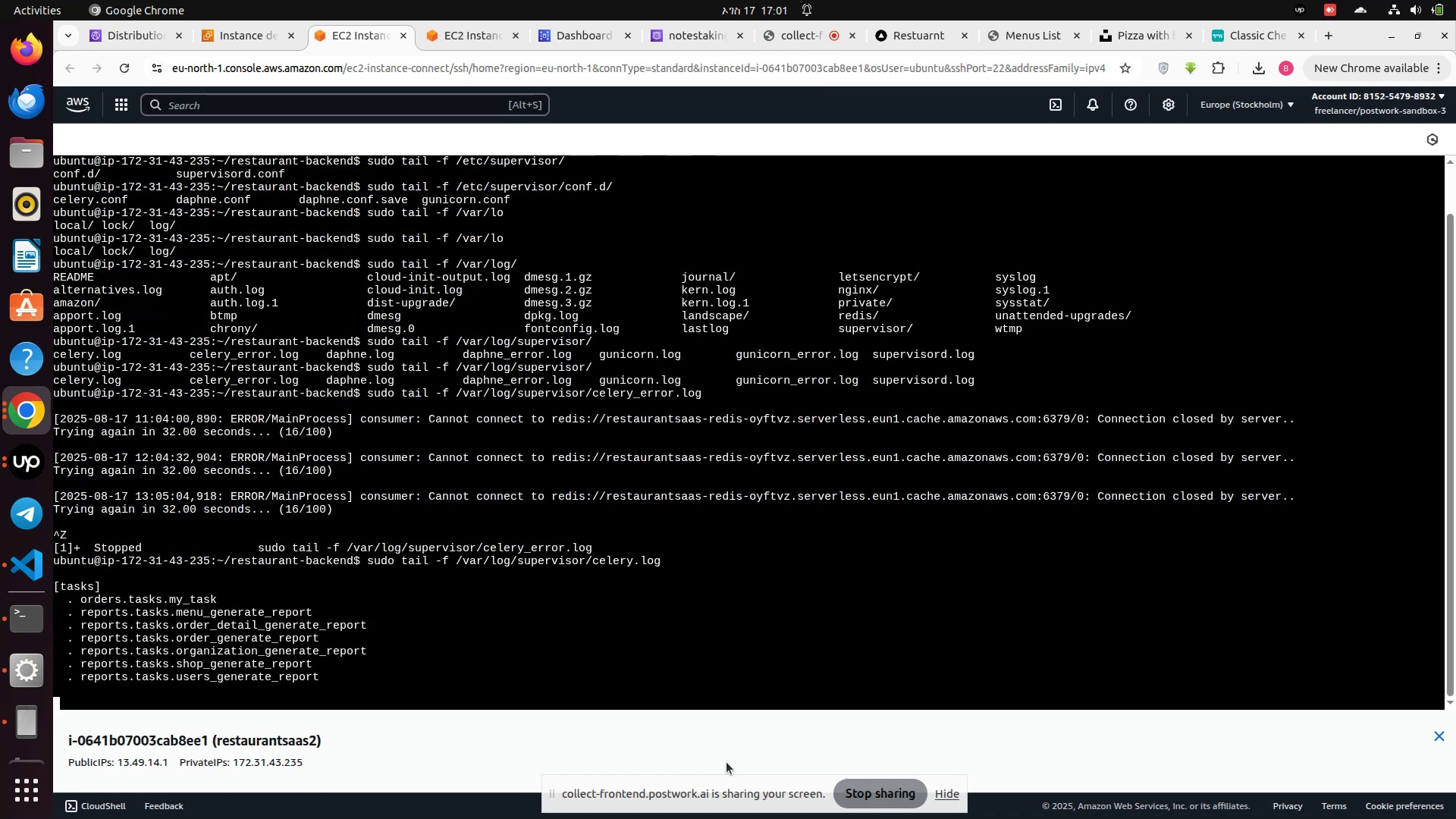 
key(ArrowDown)
 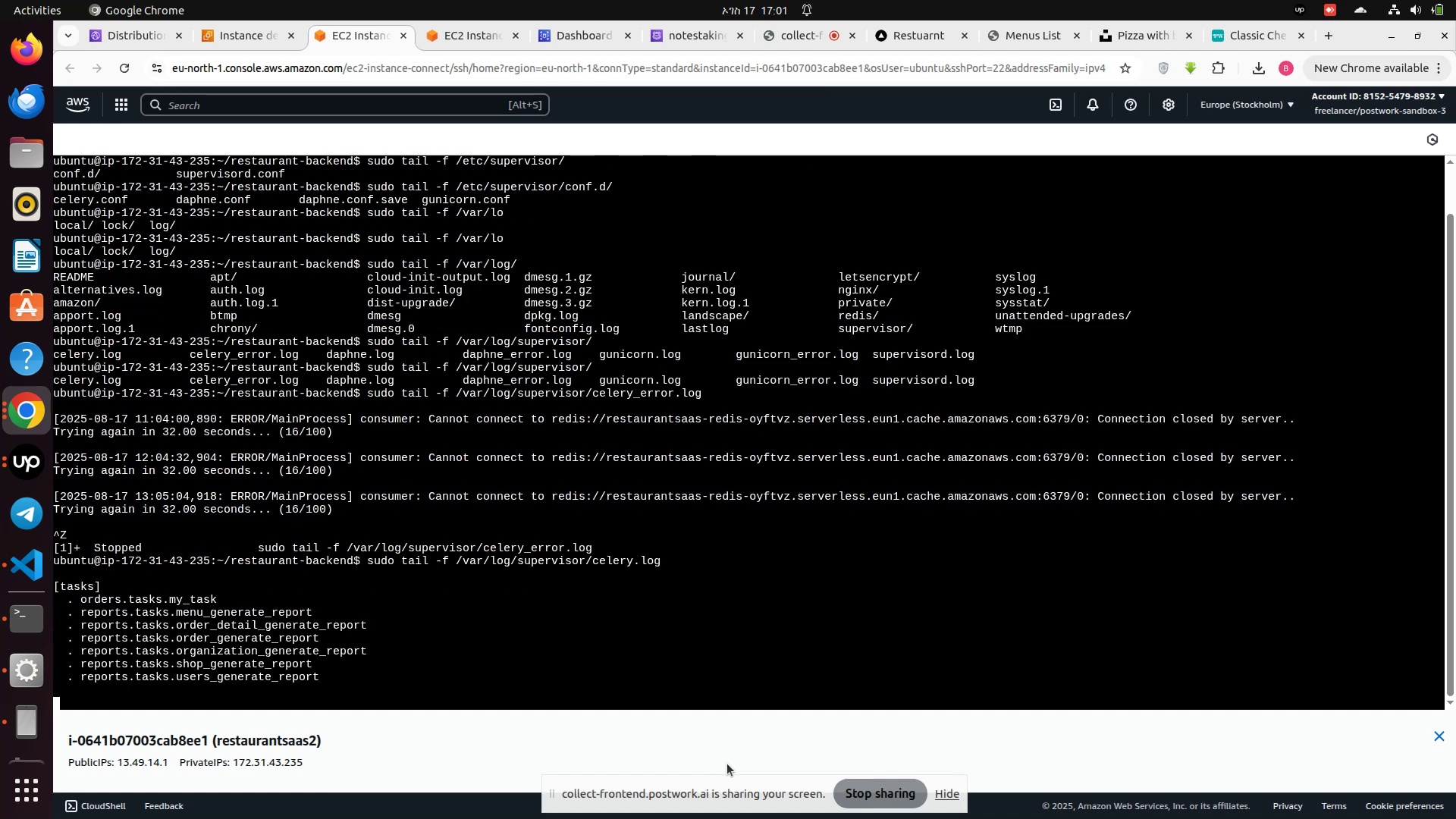 
key(ArrowDown)
 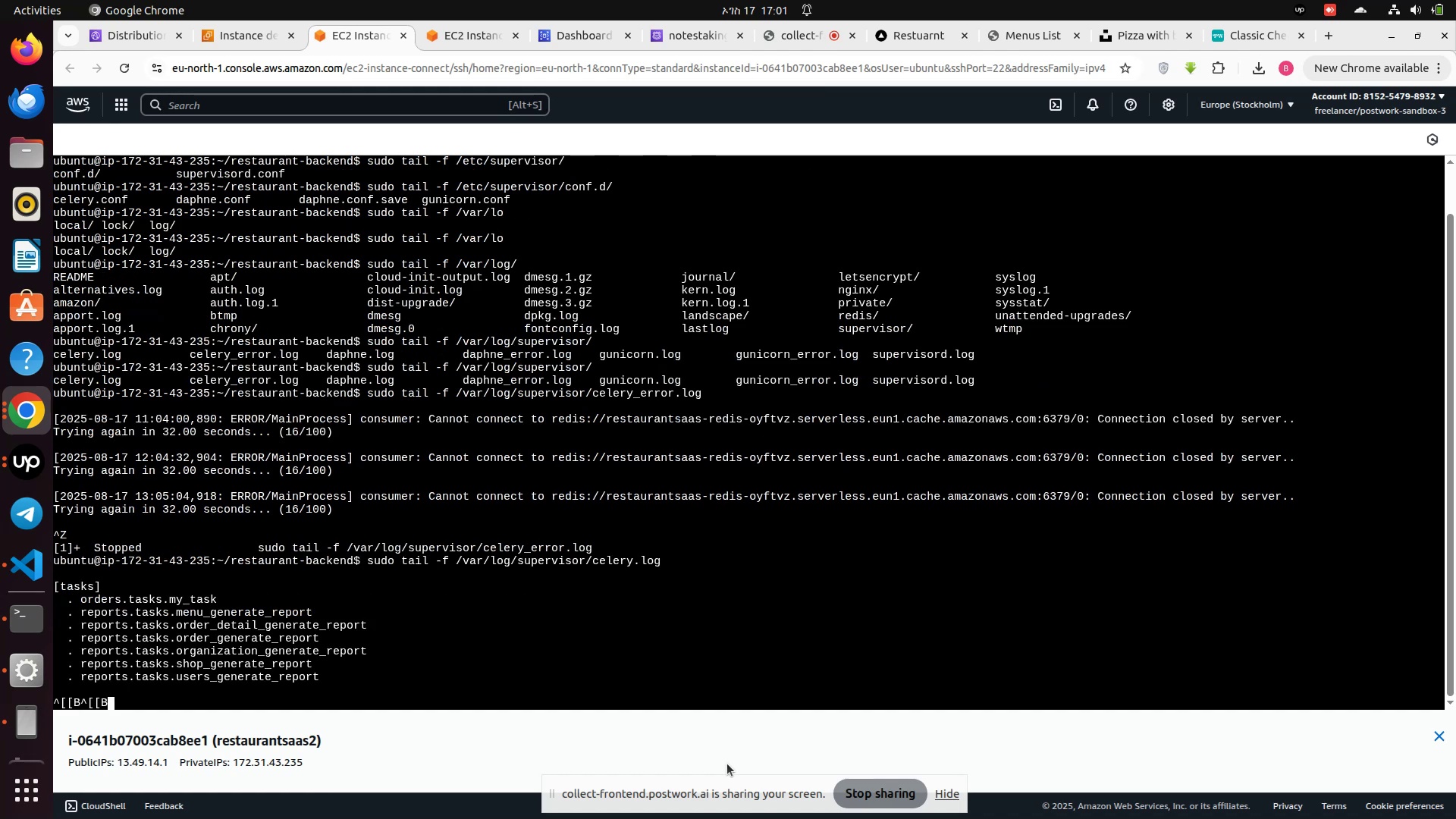 
hold_key(key=ArrowUp, duration=0.52)
 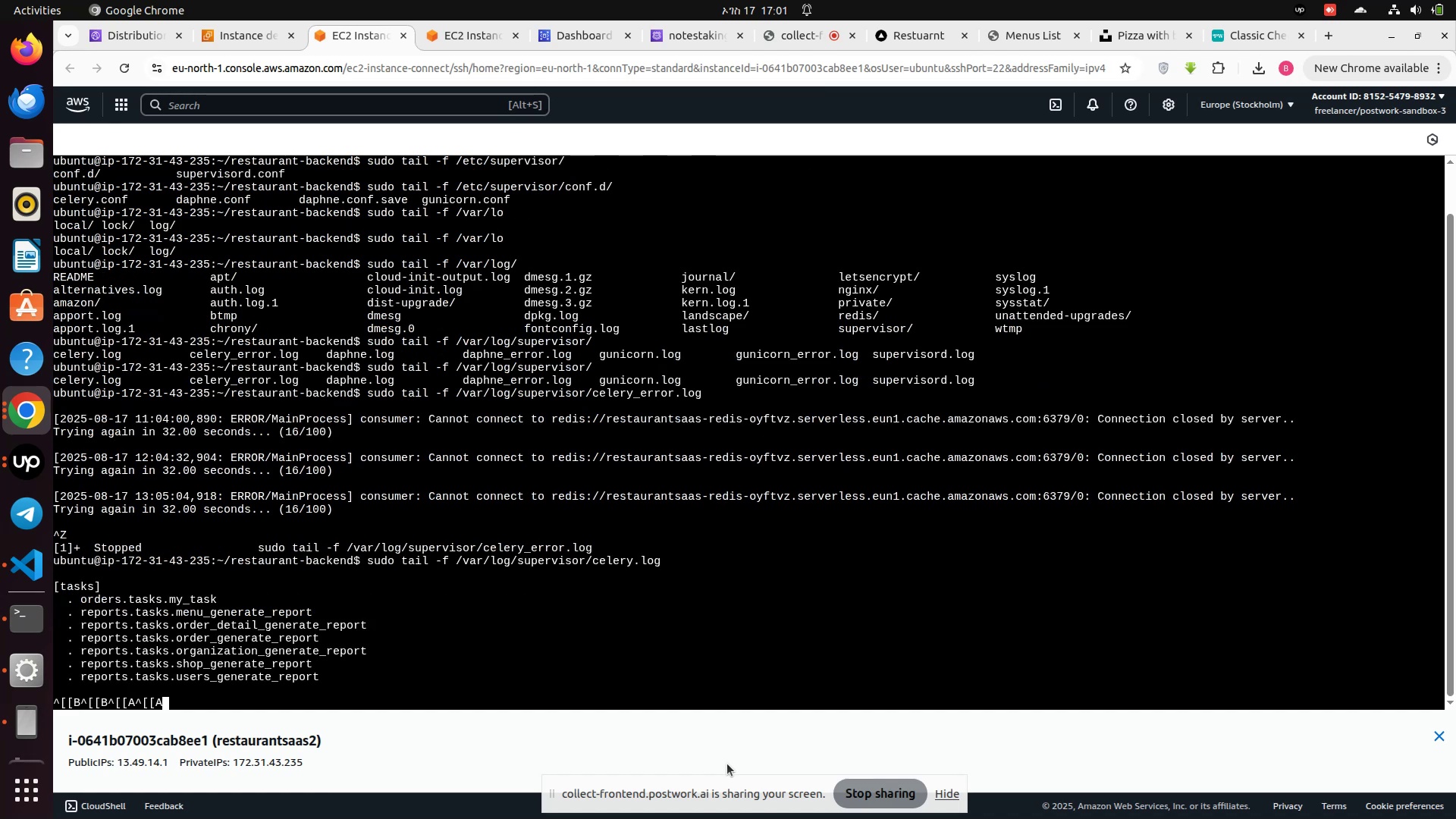 
hold_key(key=Backspace, duration=1.52)
 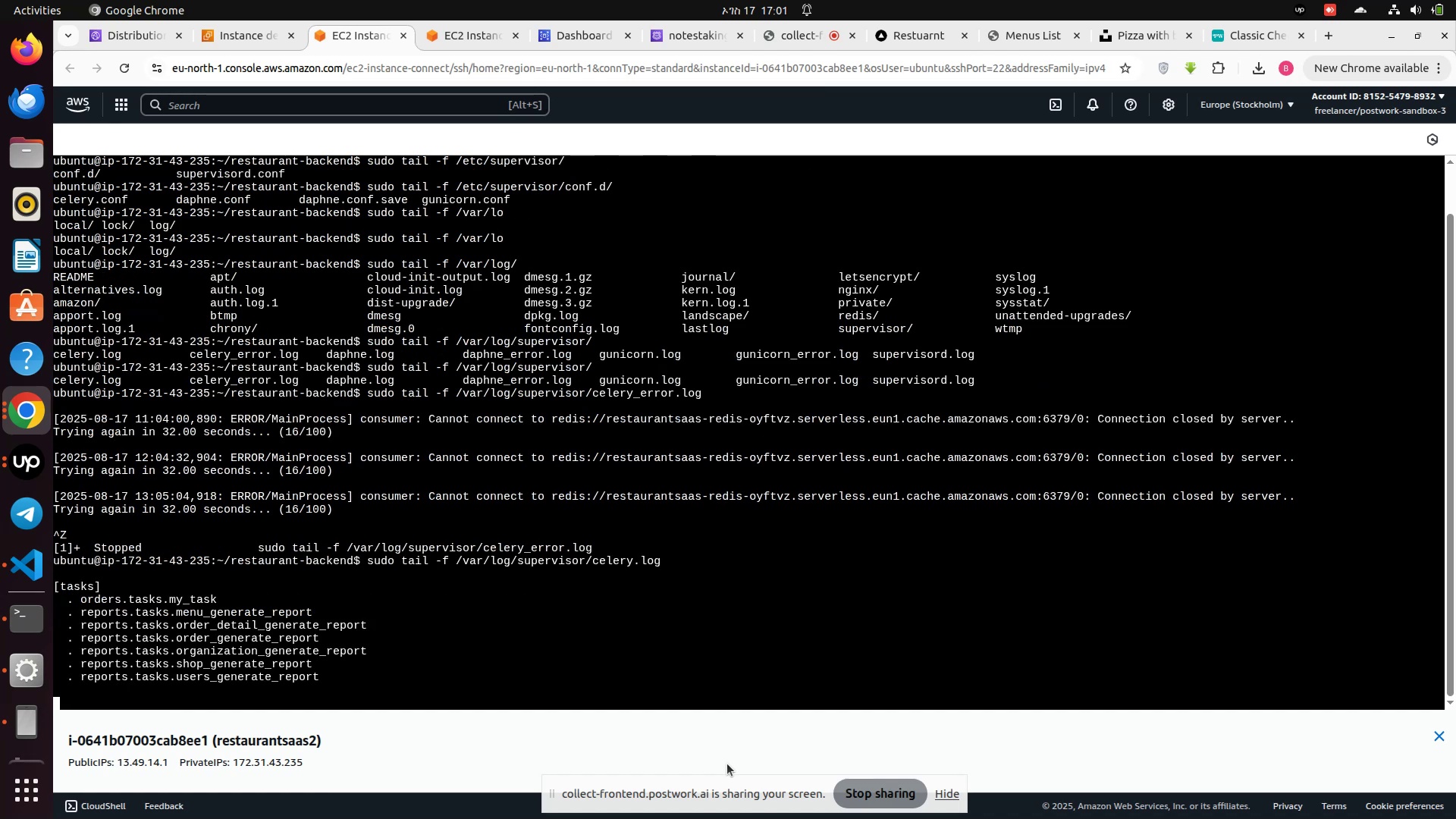 
key(Backspace)
 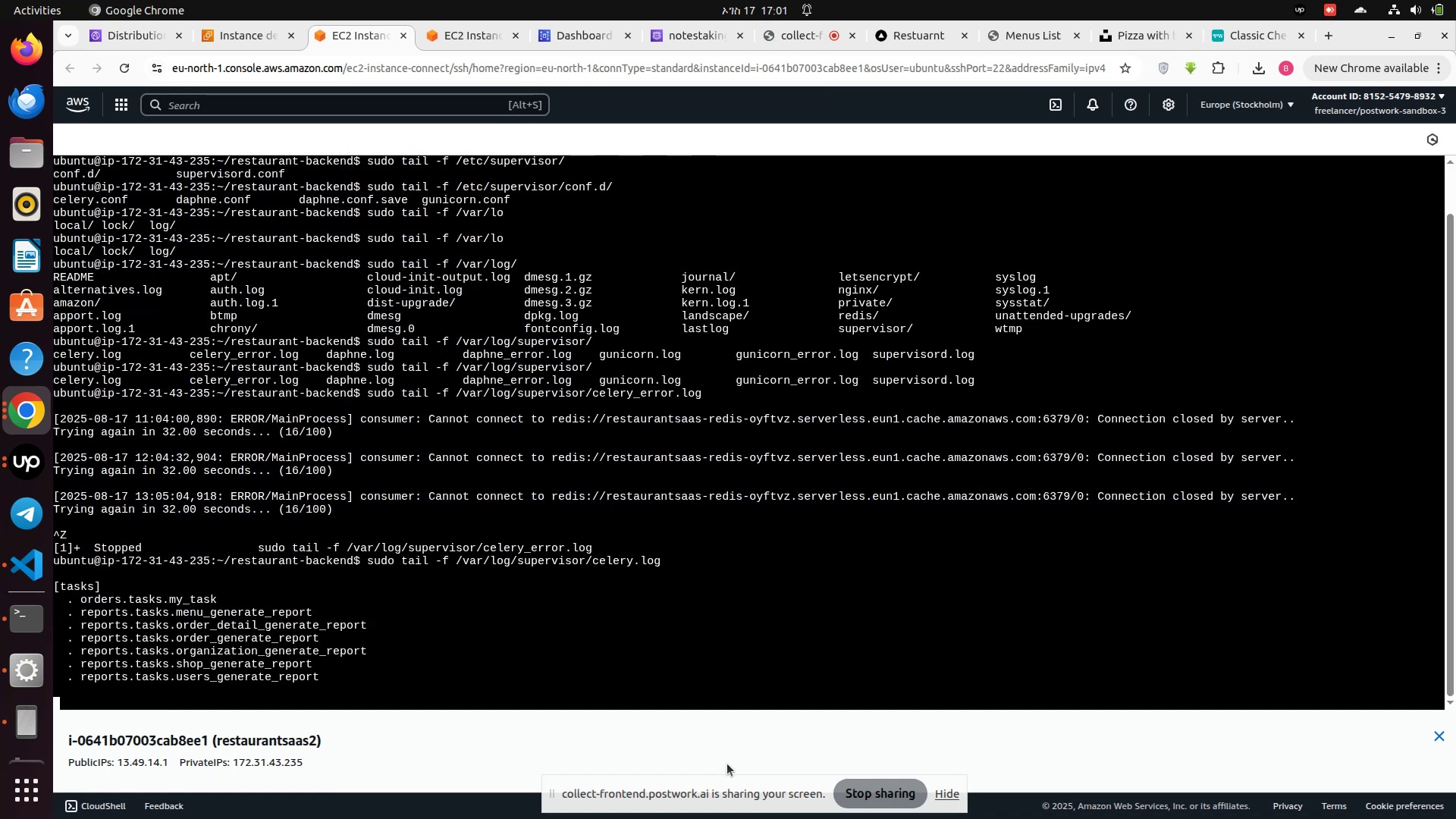 
key(Backspace)
 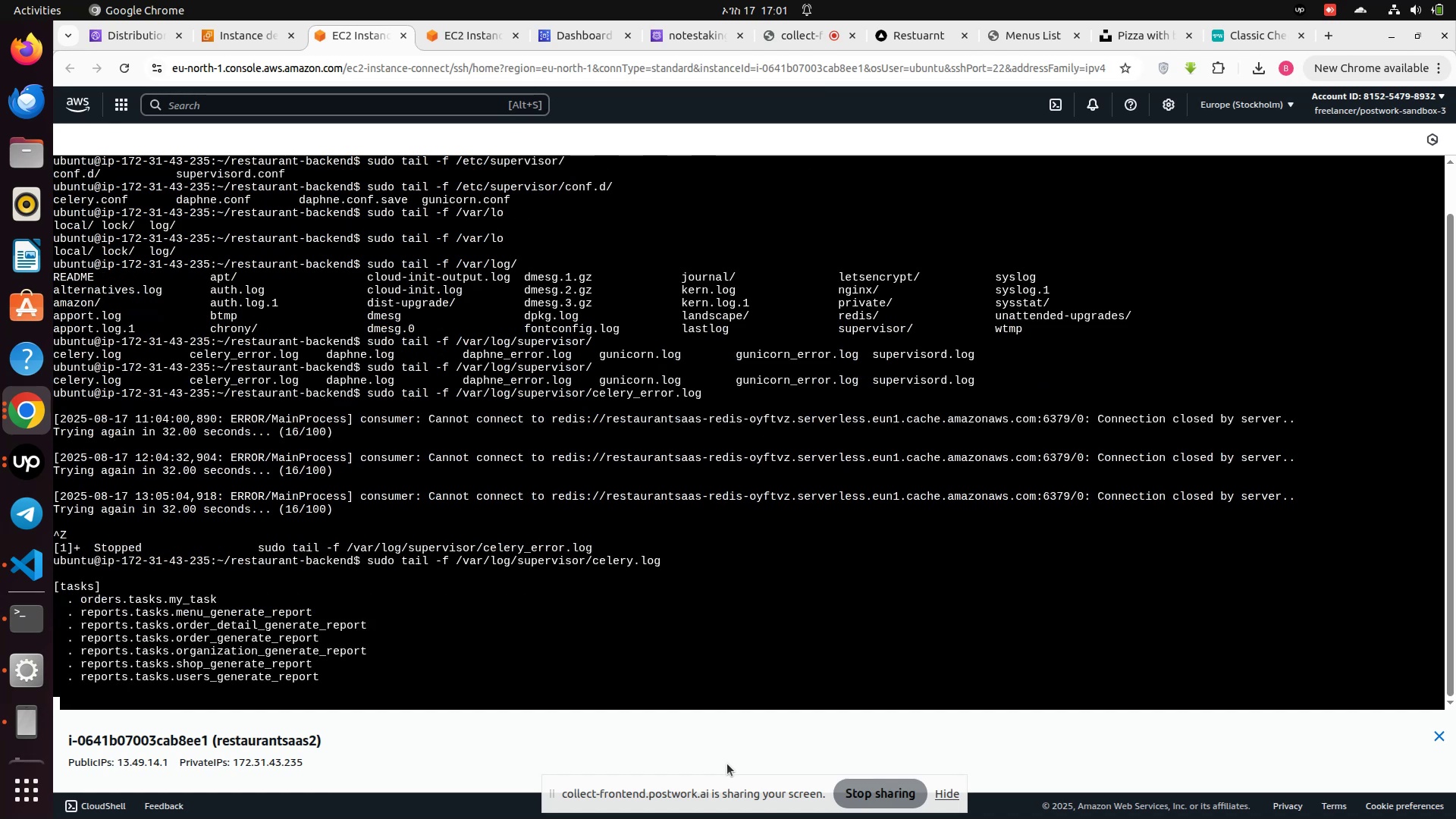 
key(Backspace)
 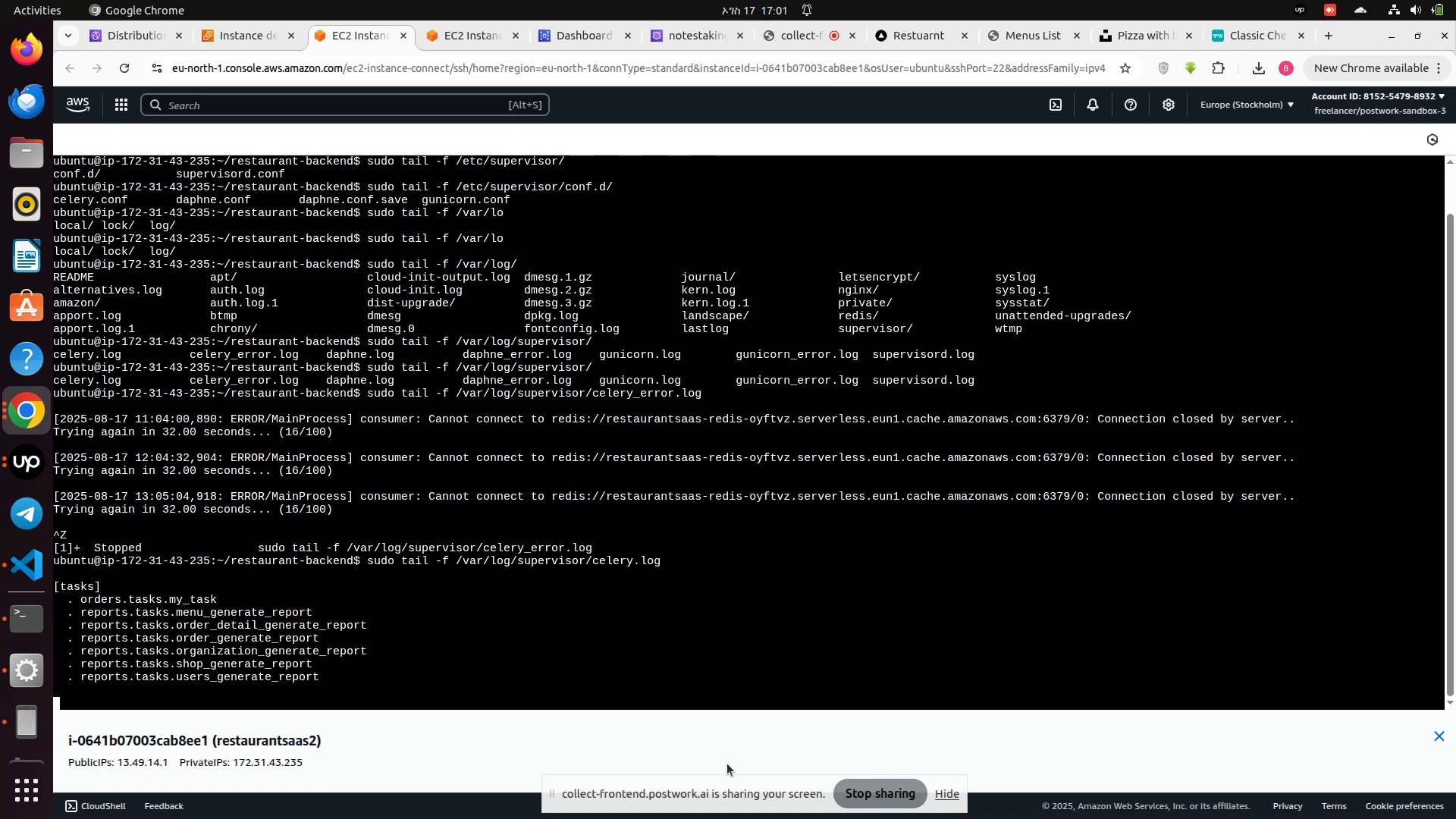 
key(Backspace)
 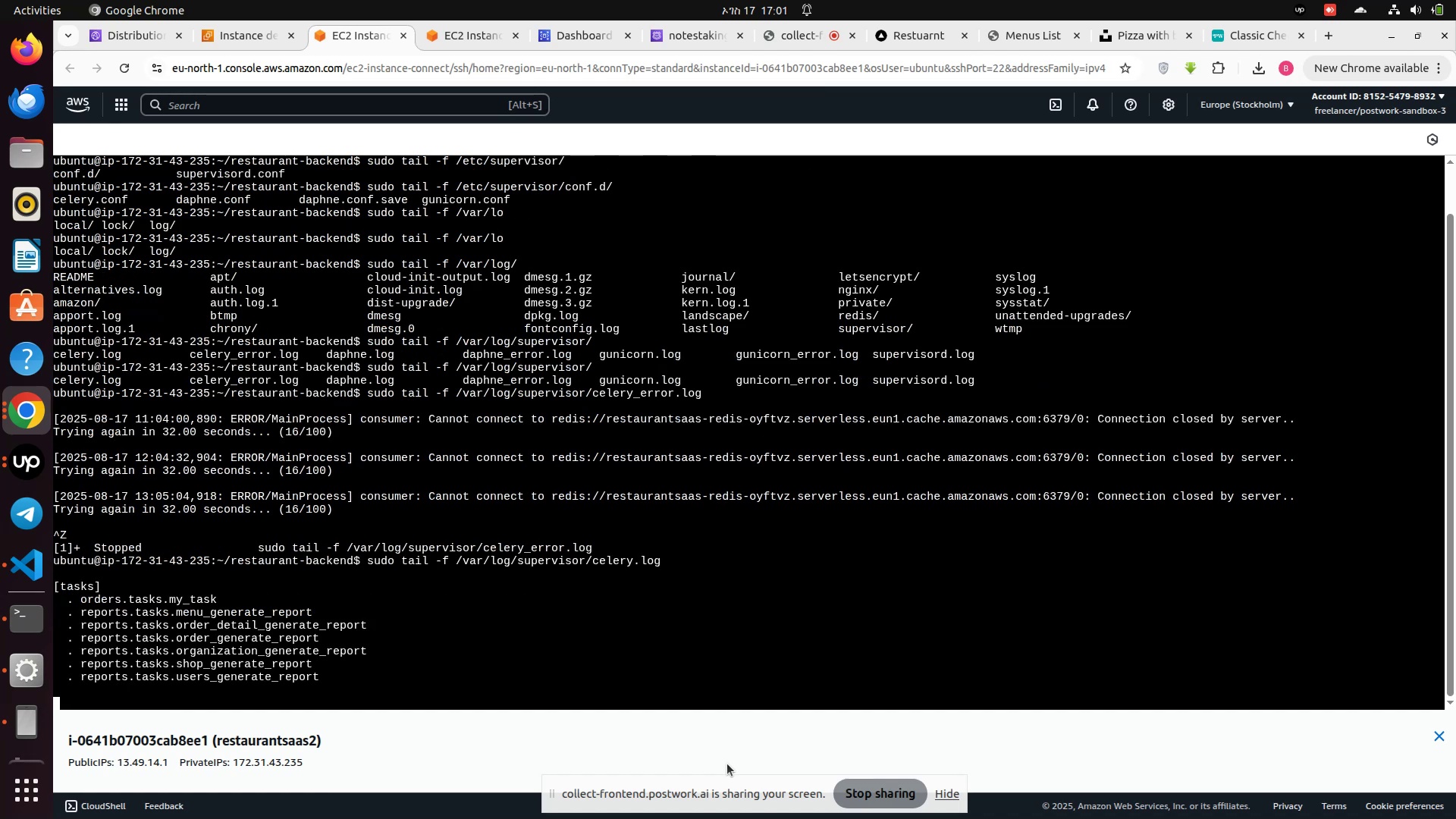 
key(Backspace)
 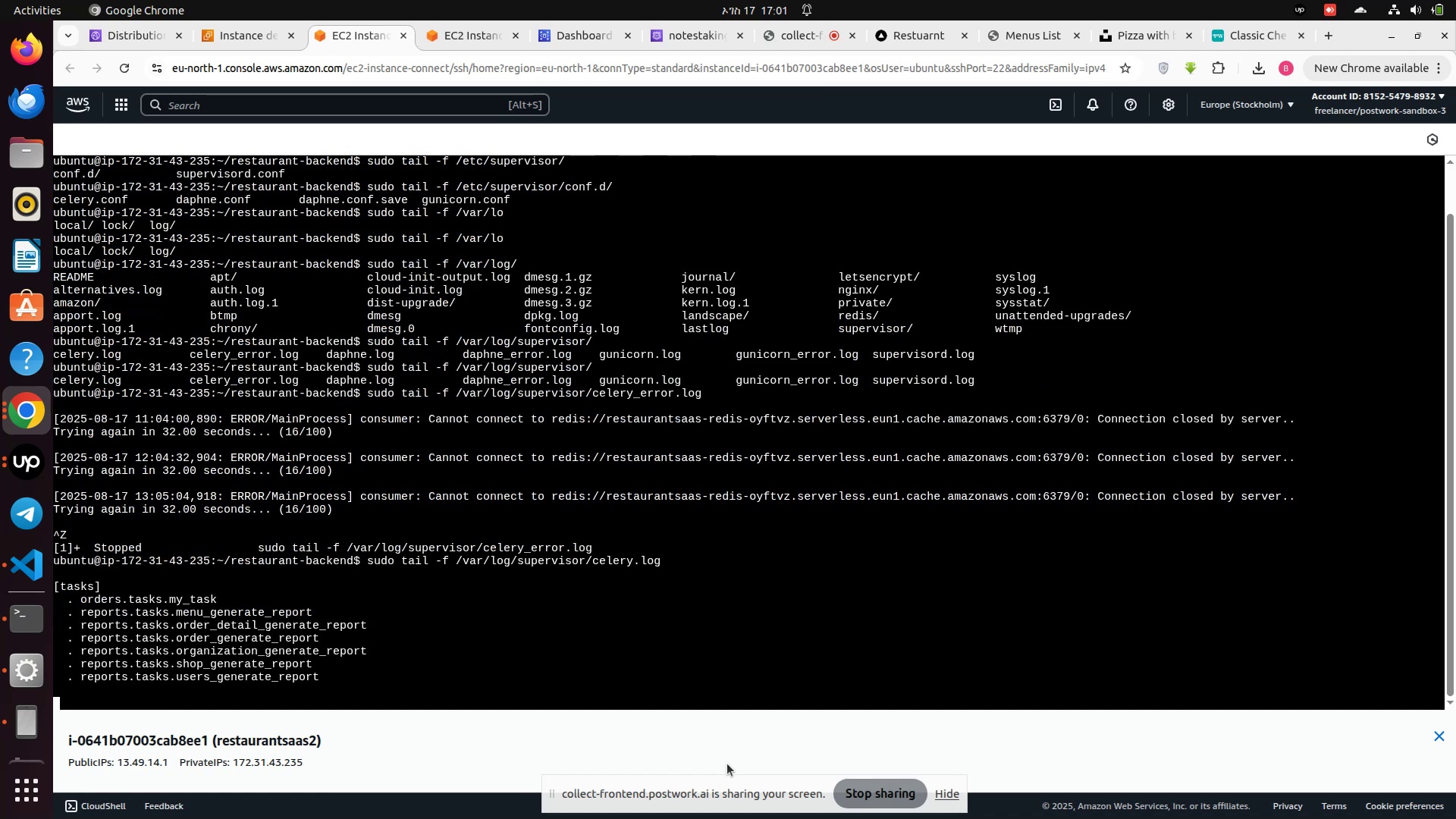 
key(Control+Z)
 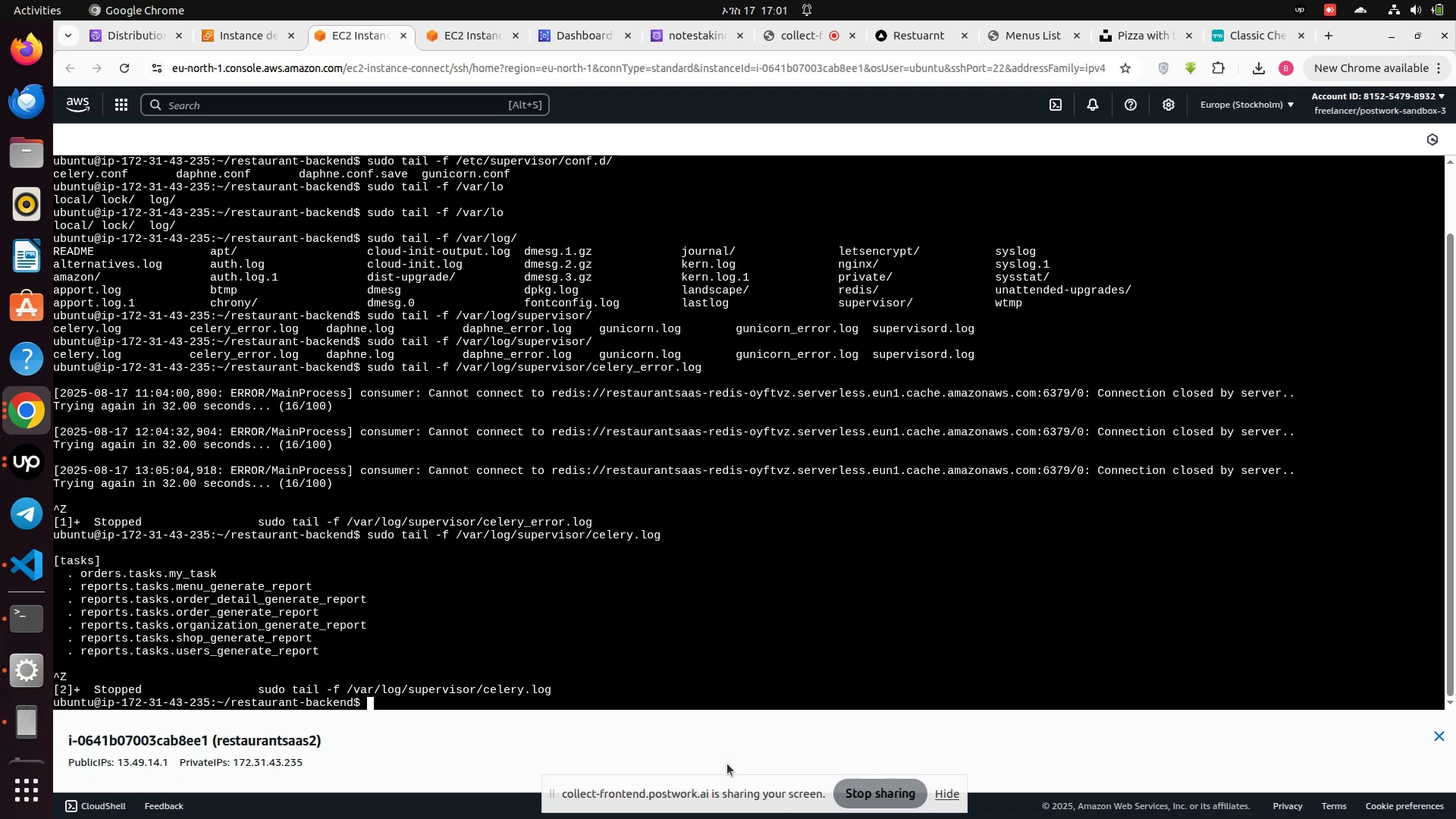 
key(ArrowUp)
 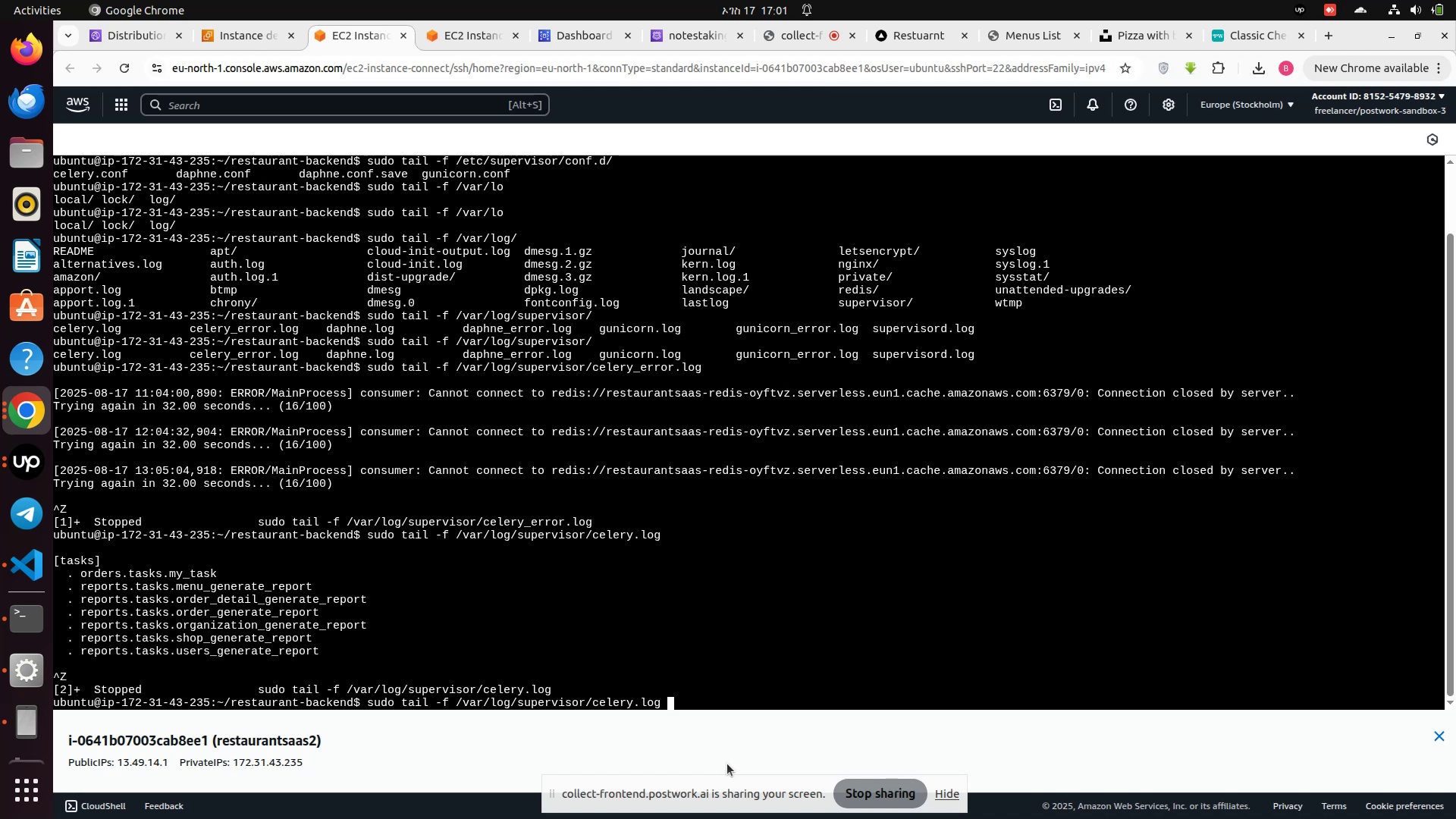 
hold_key(key=ArrowLeft, duration=1.53)
 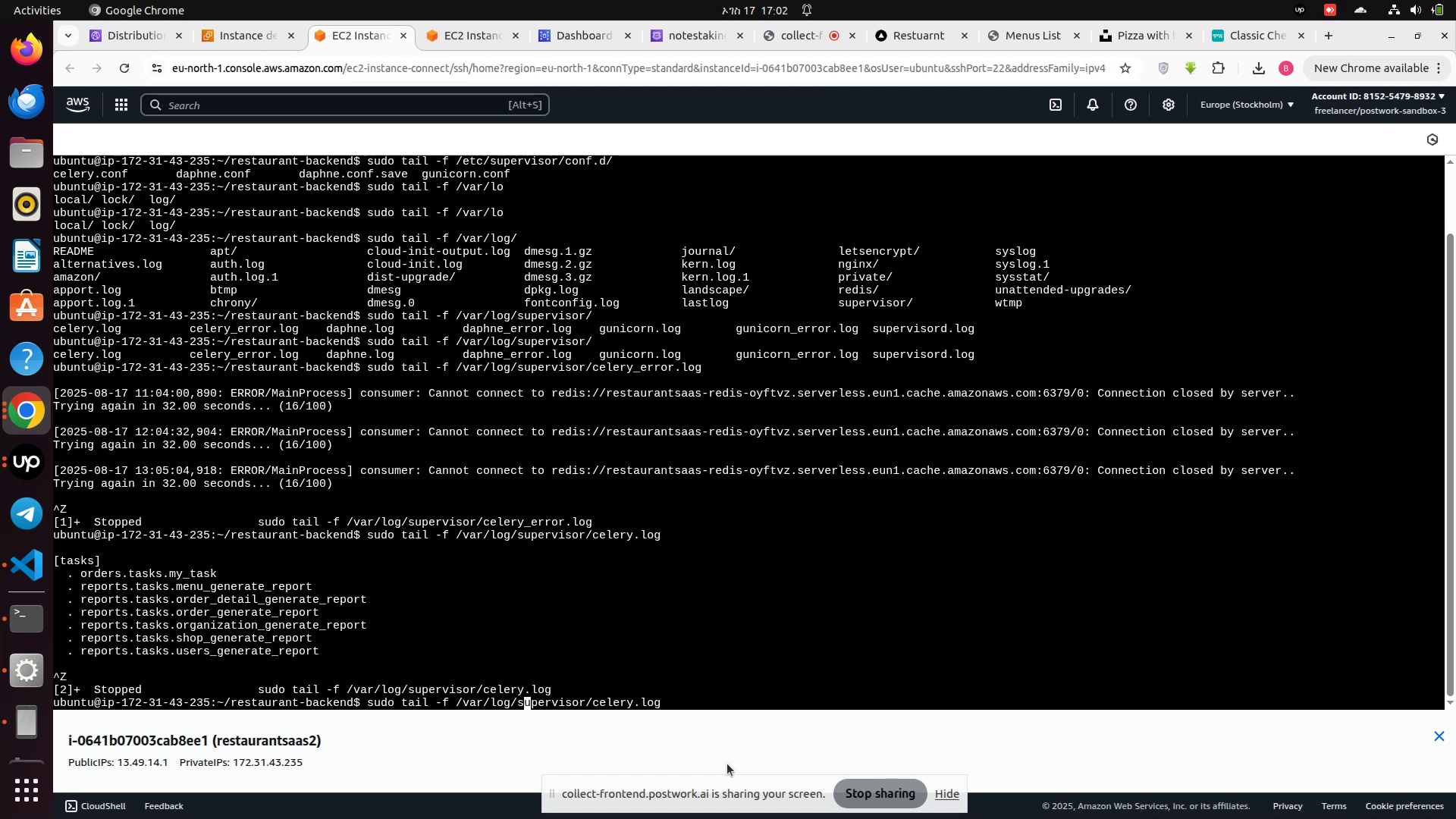 
key(ArrowLeft)
 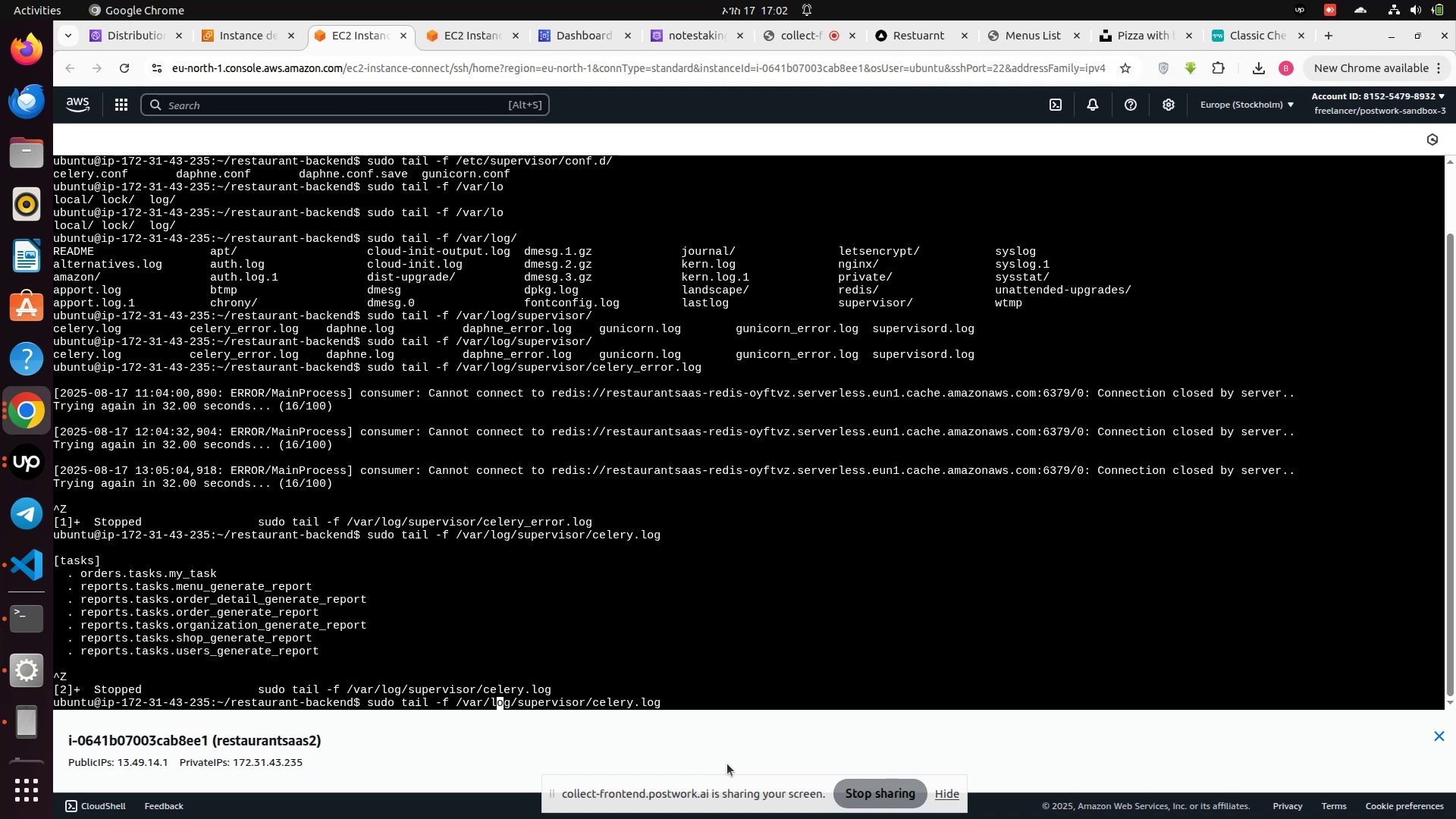 
key(ArrowLeft)
 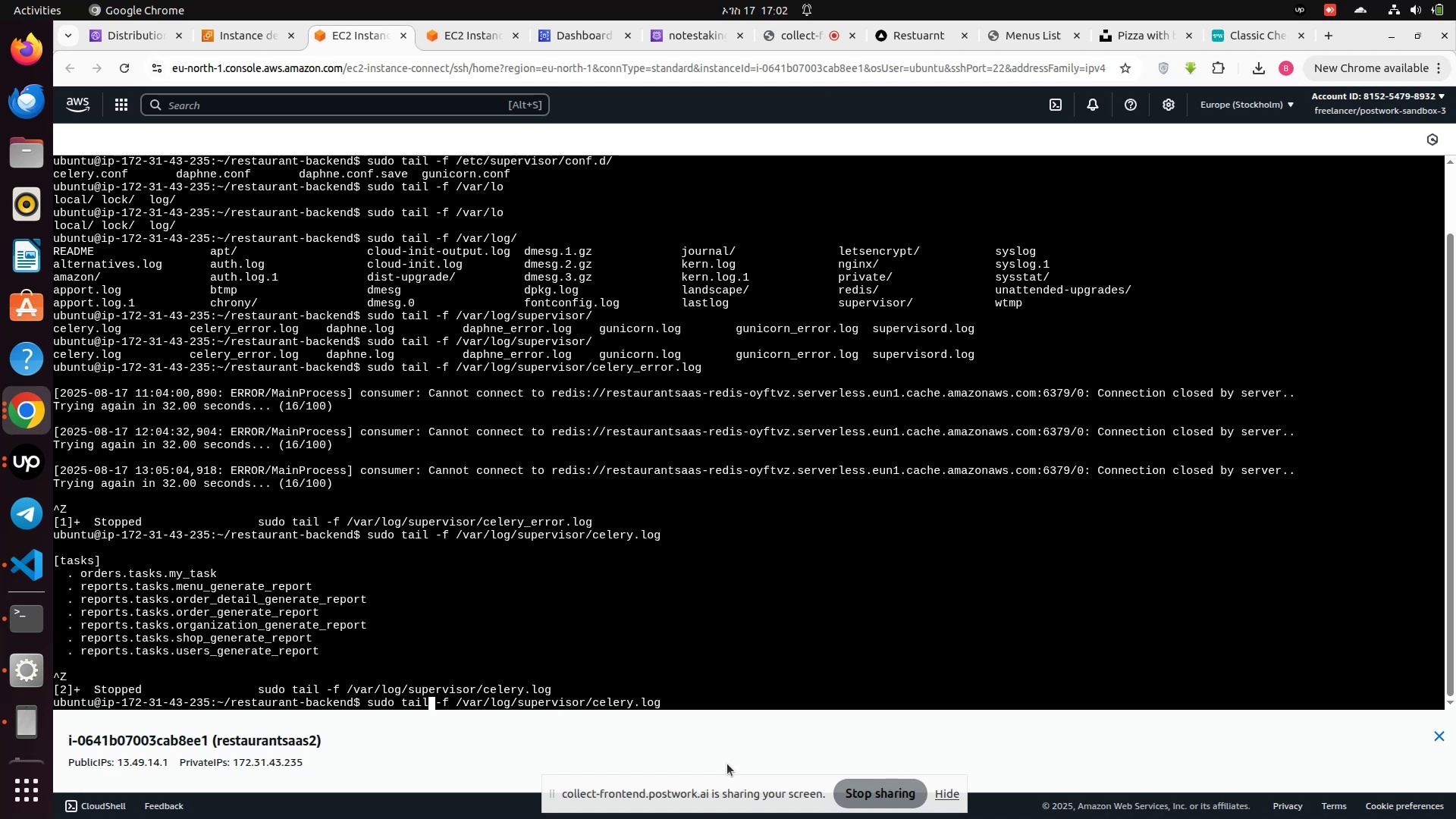 
key(ArrowRight)
 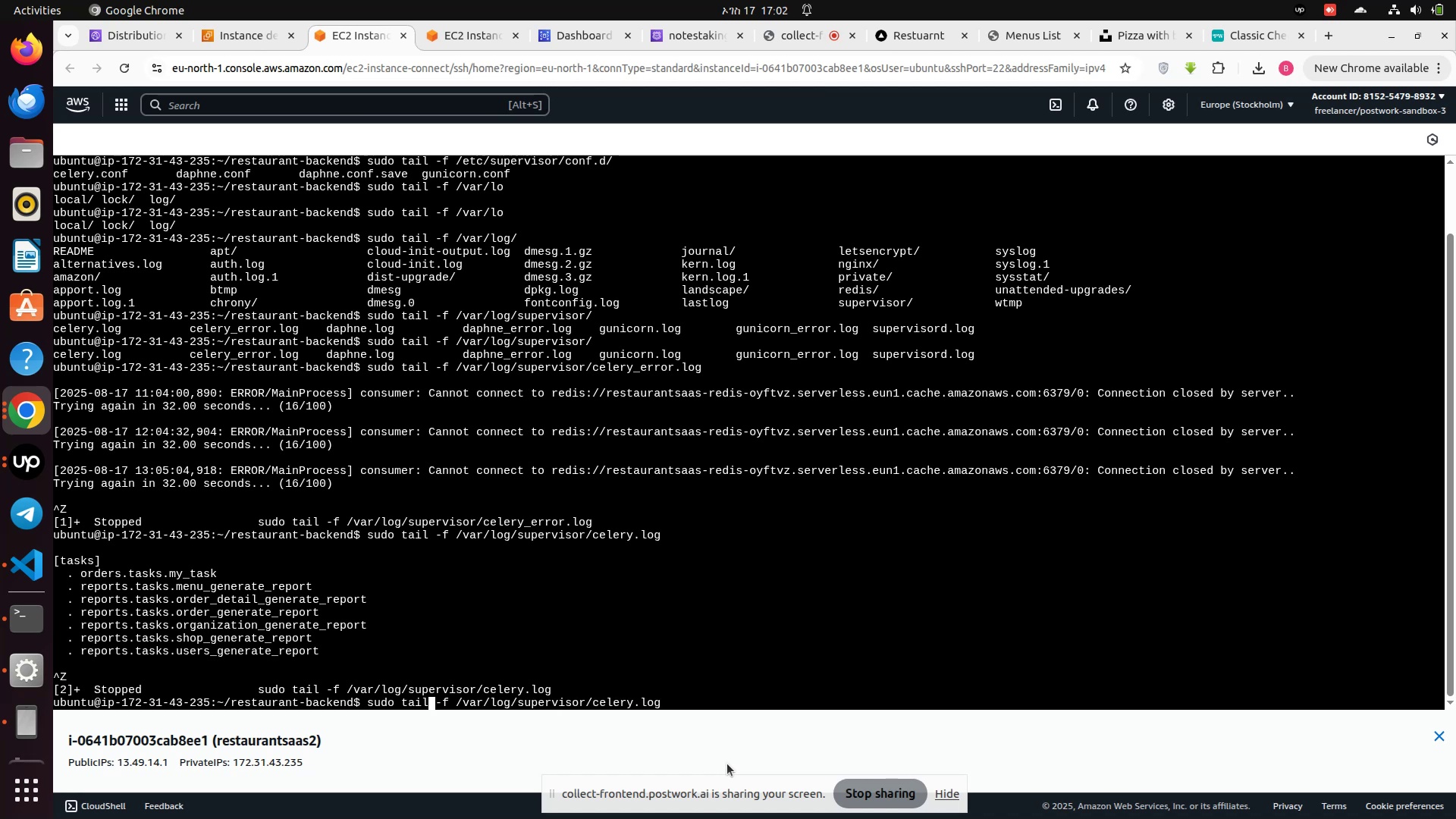 
key(ArrowRight)
 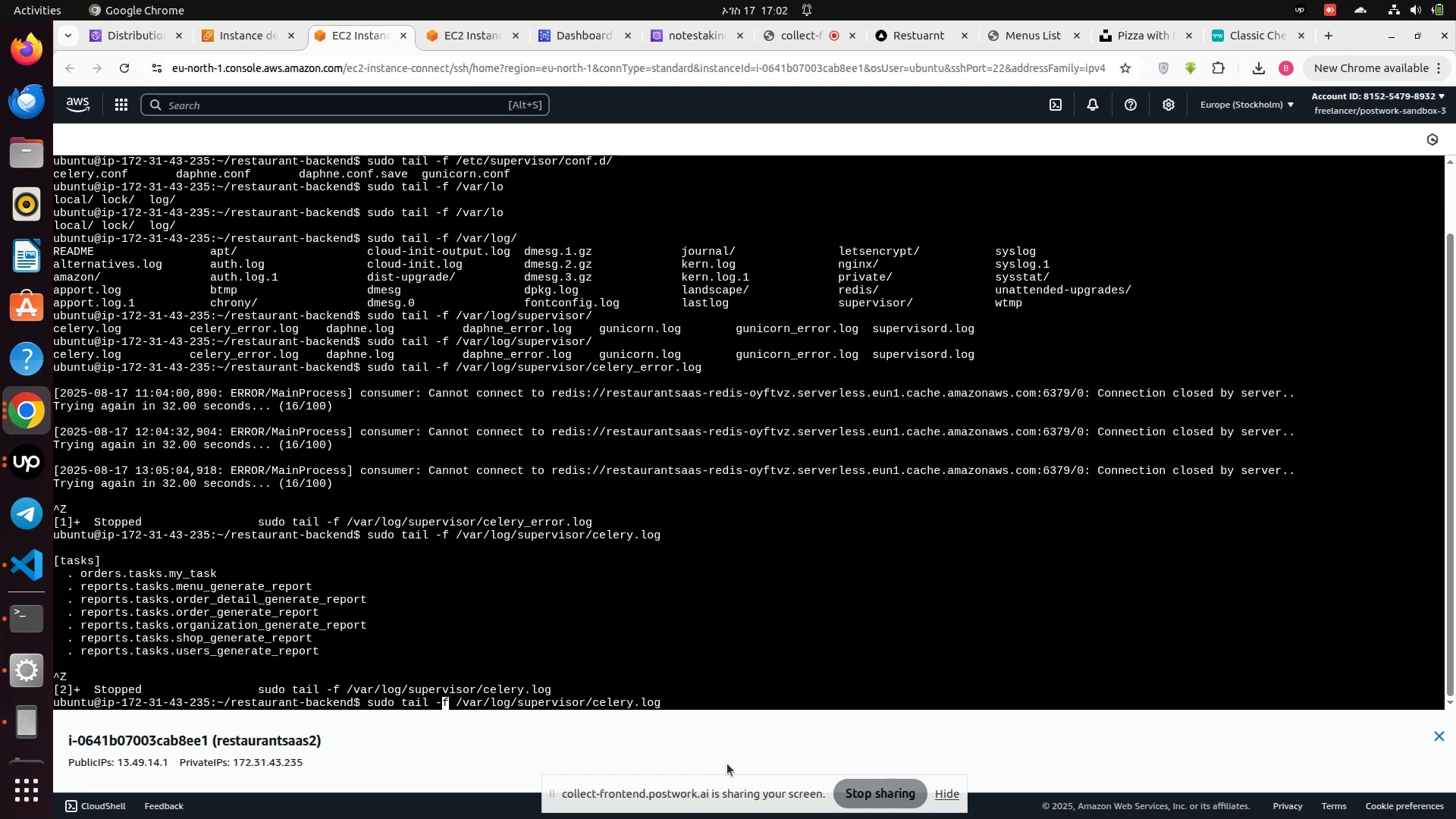 
key(ArrowRight)
 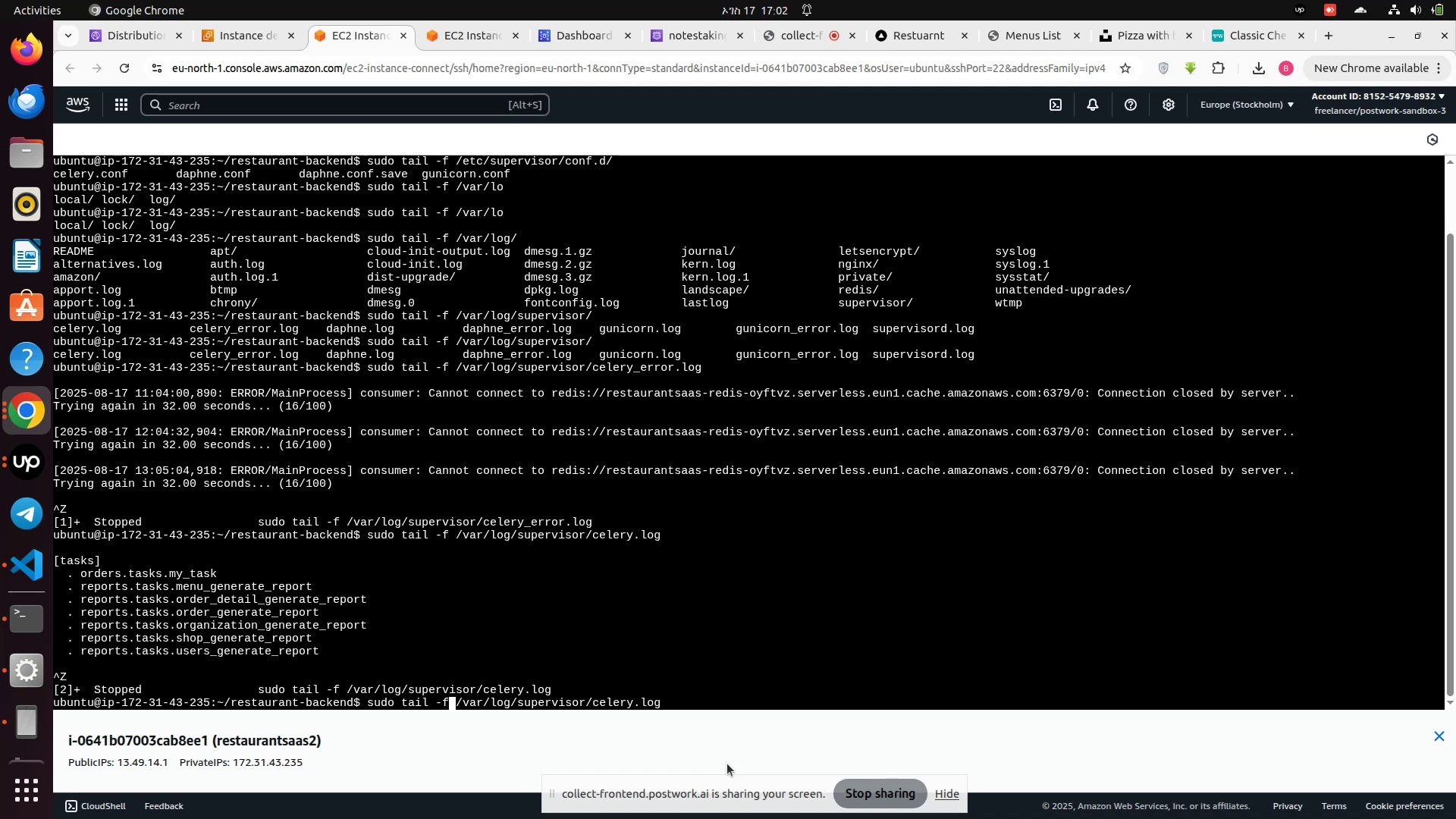 
key(Backspace)
key(Backspace)
key(Backspace)
key(Backspace)
key(Backspace)
key(Backspace)
key(Backspace)
type(nano)
 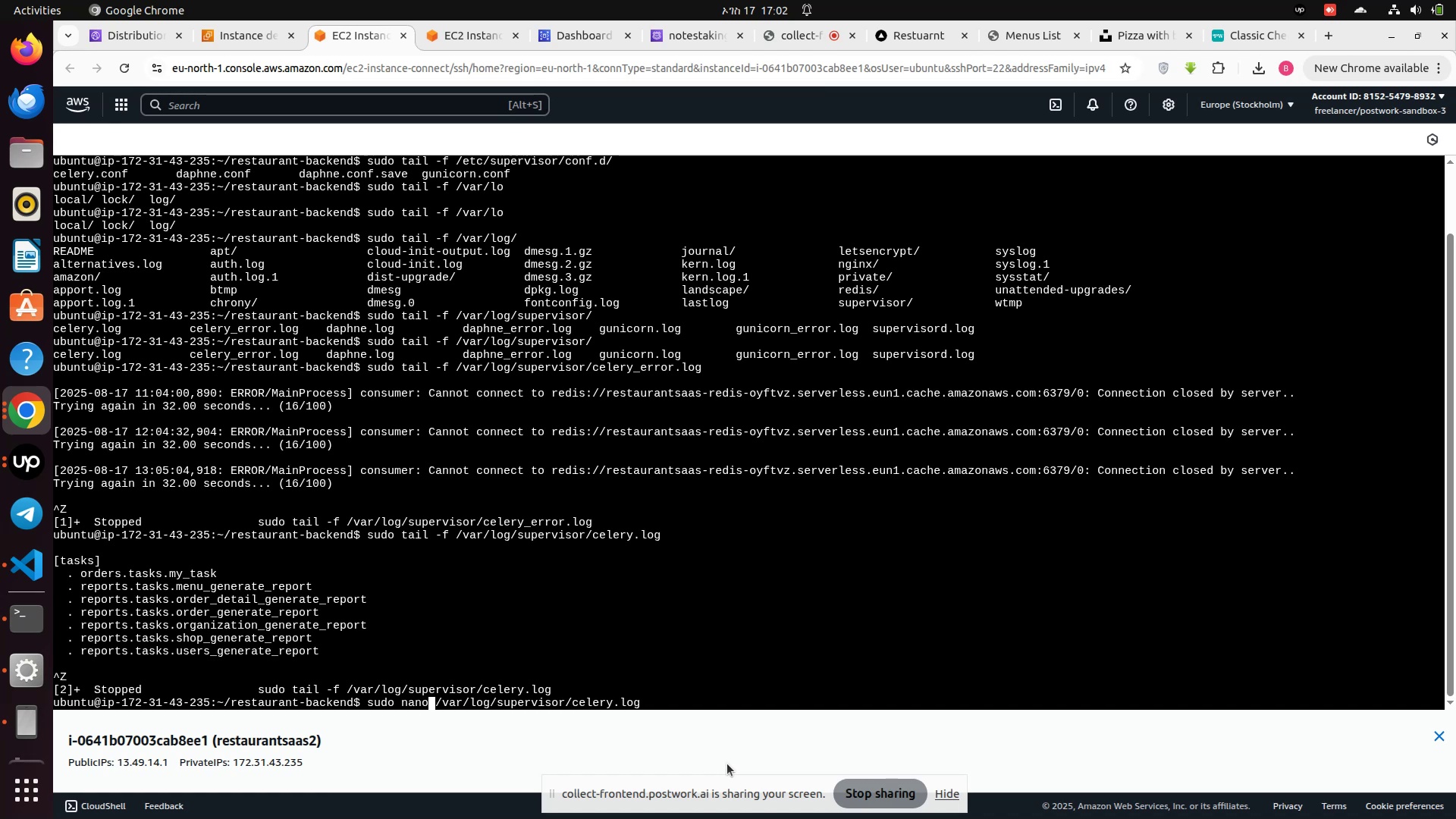 
key(Enter)
 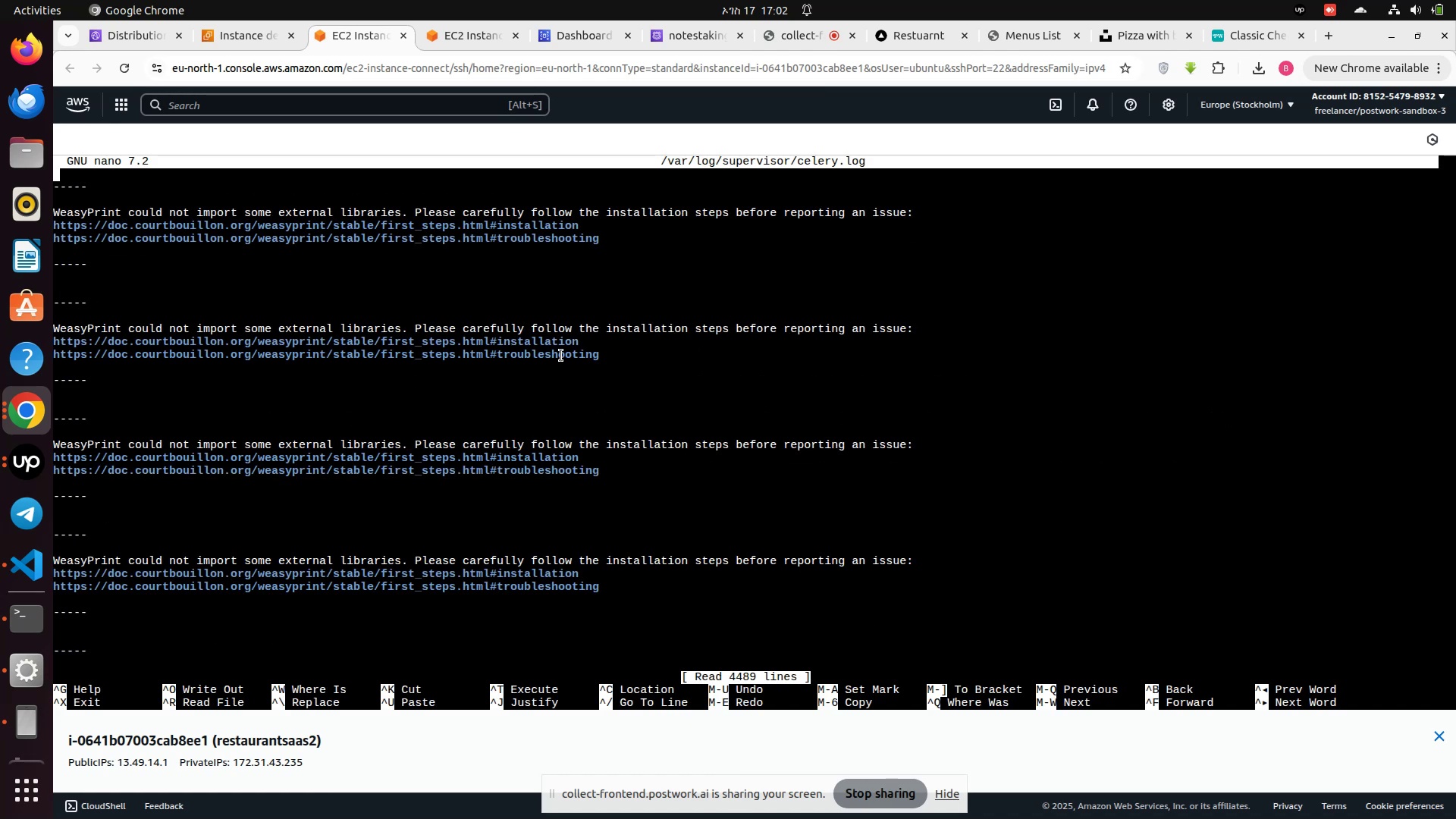 
wait(6.46)
 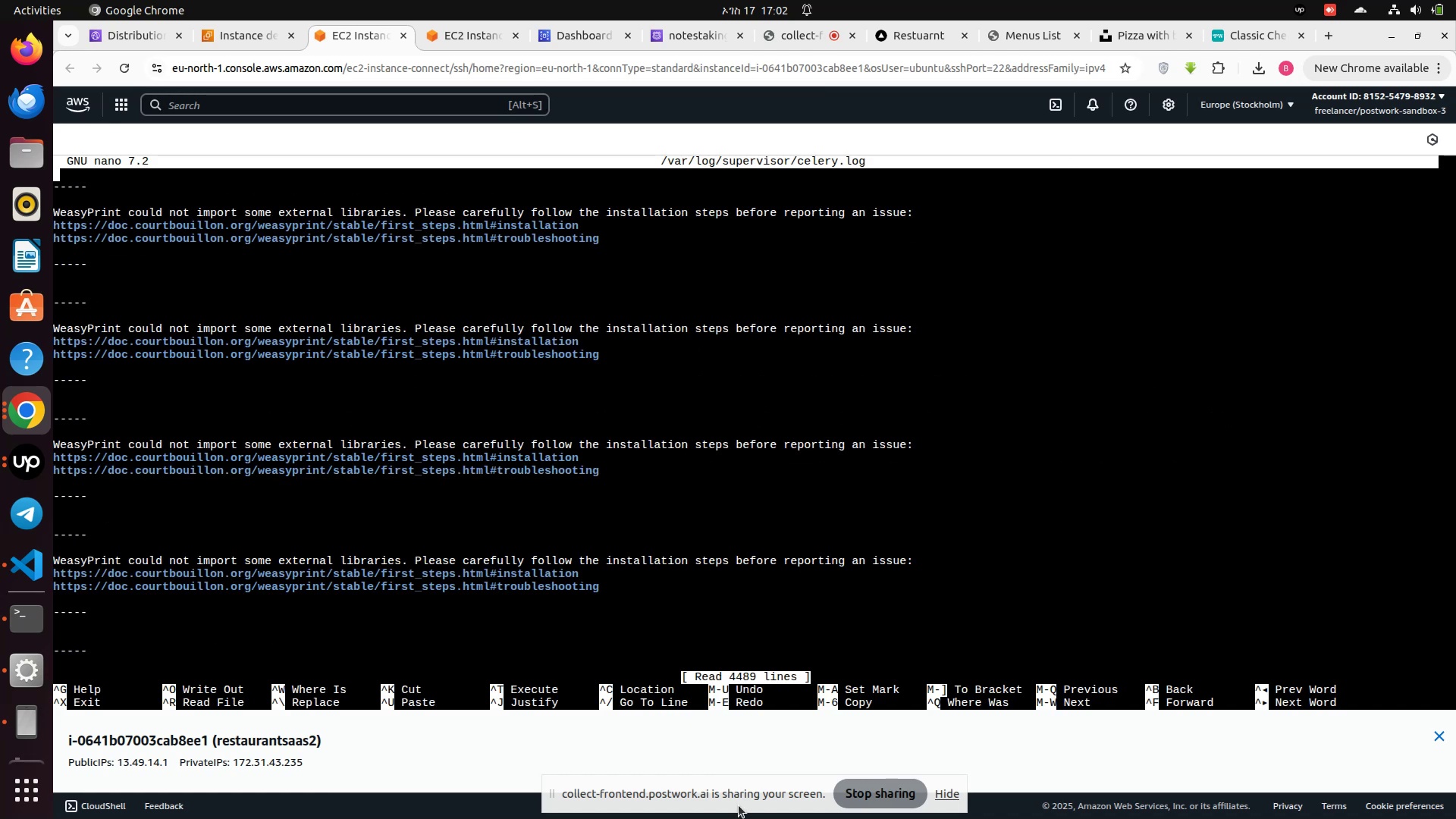 
scroll: coordinate [528, 368], scroll_direction: down, amount: 100.0
 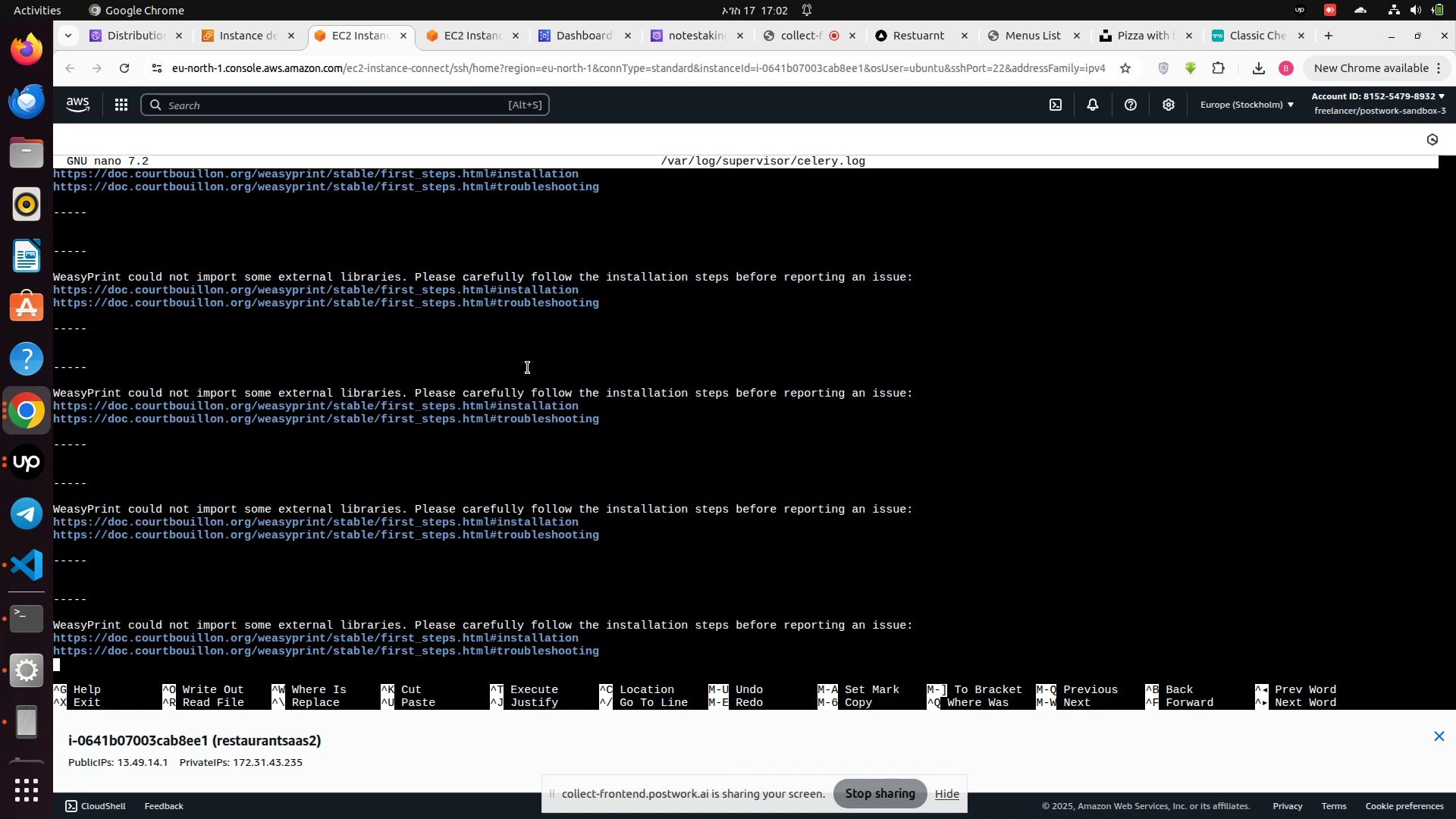 
scroll: coordinate [541, 328], scroll_direction: up, amount: 29.0
 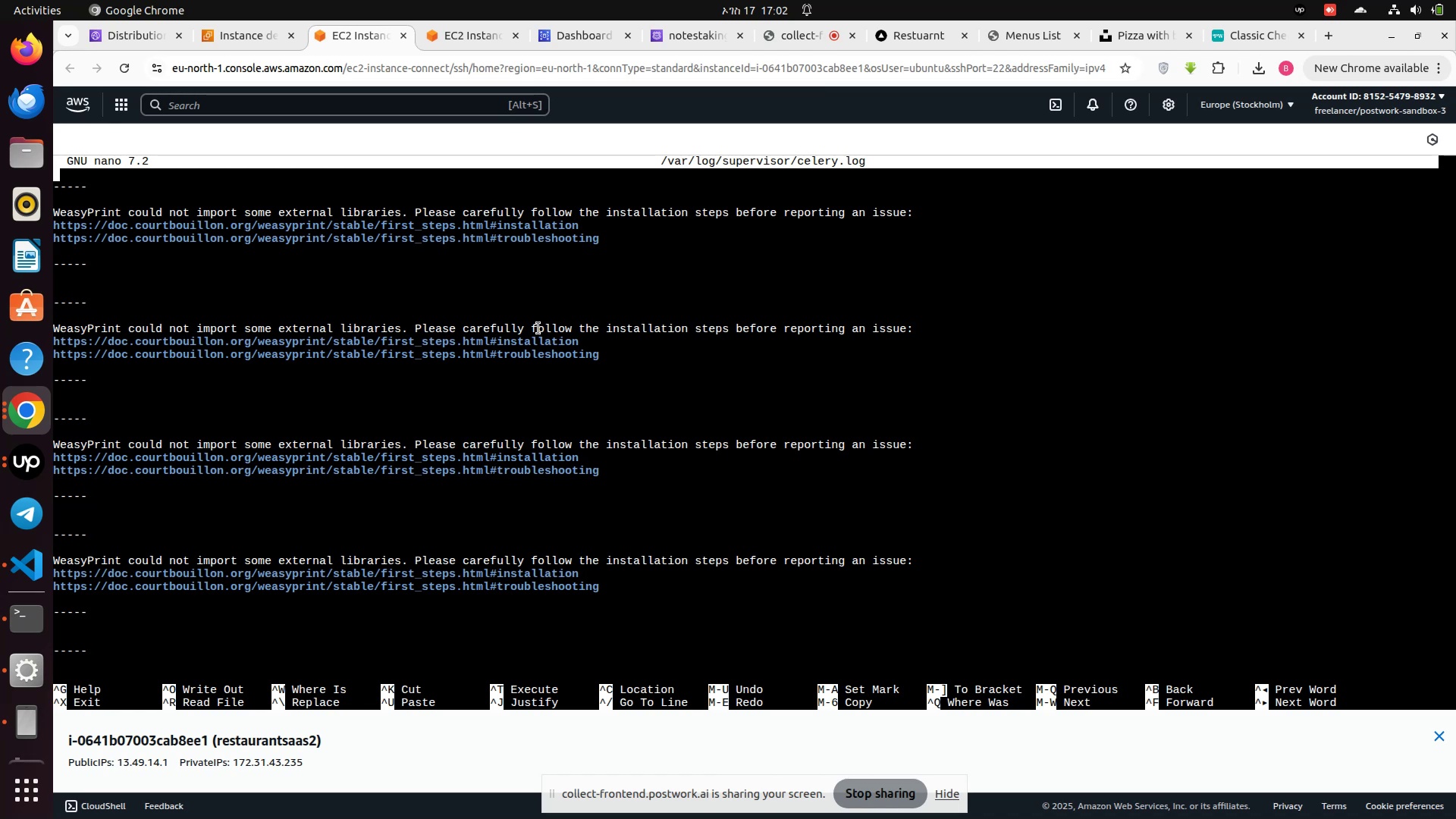 
wait(7.58)
 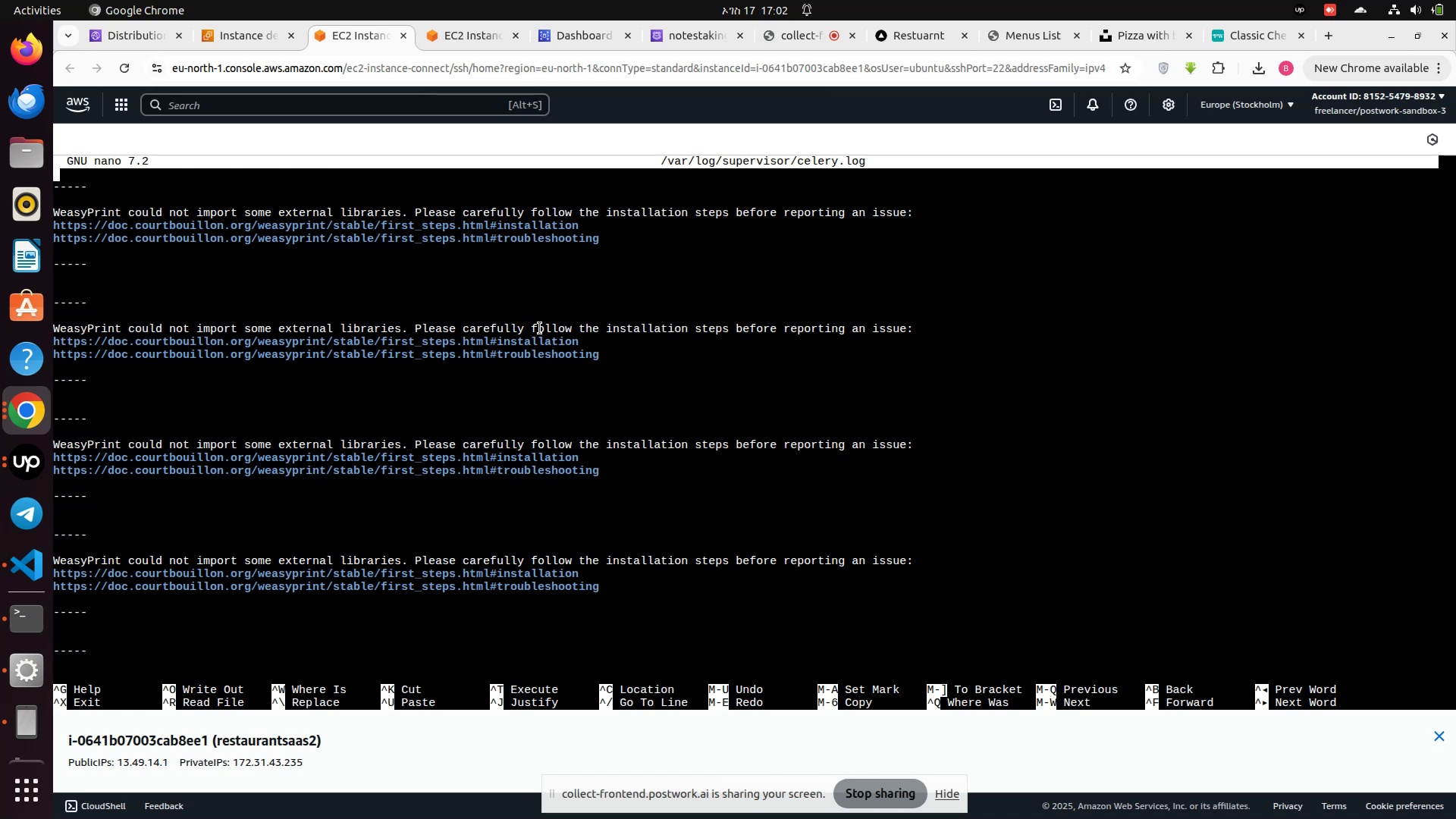 
key(Control+X)
 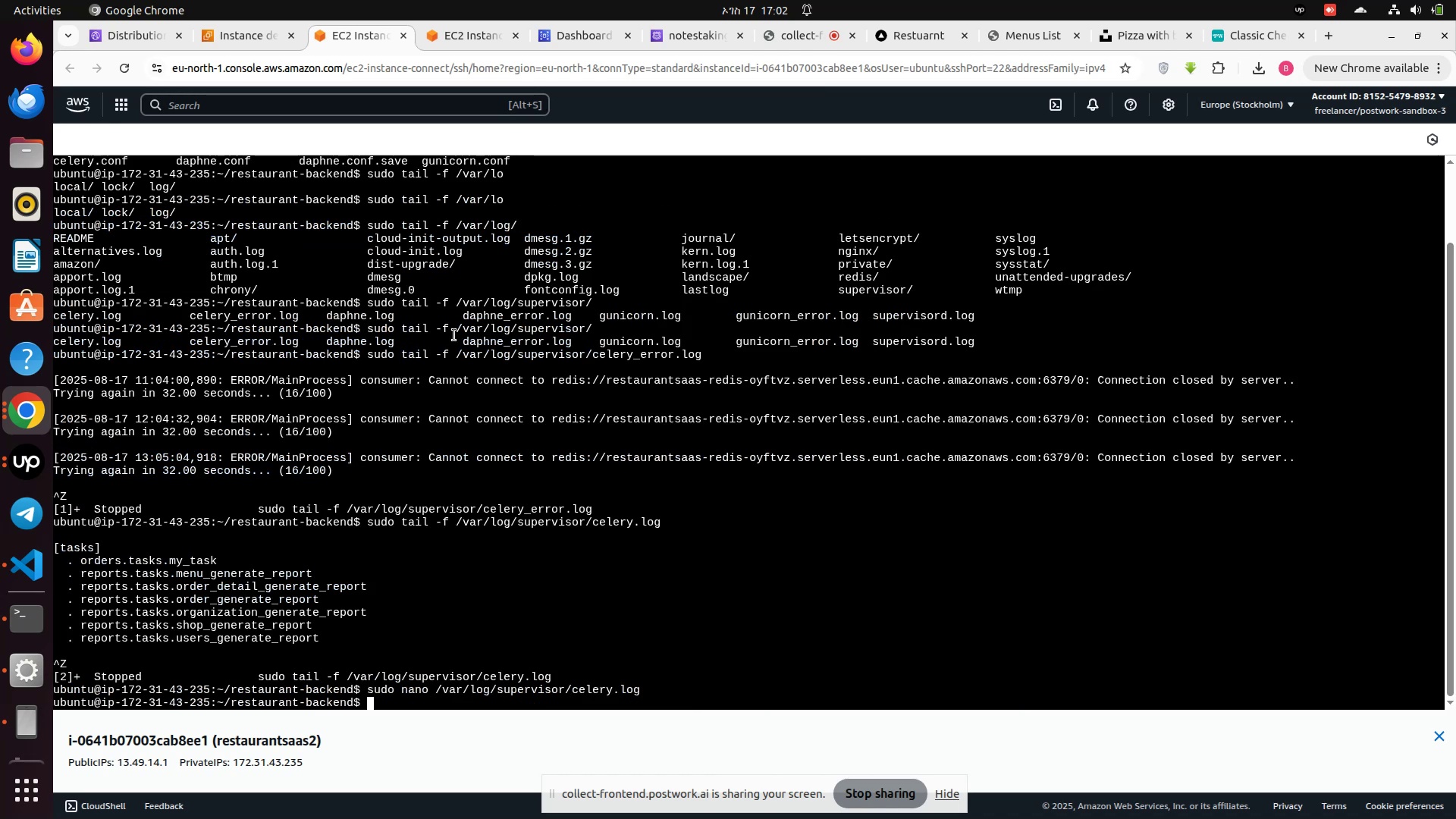 
key(ArrowUp)
 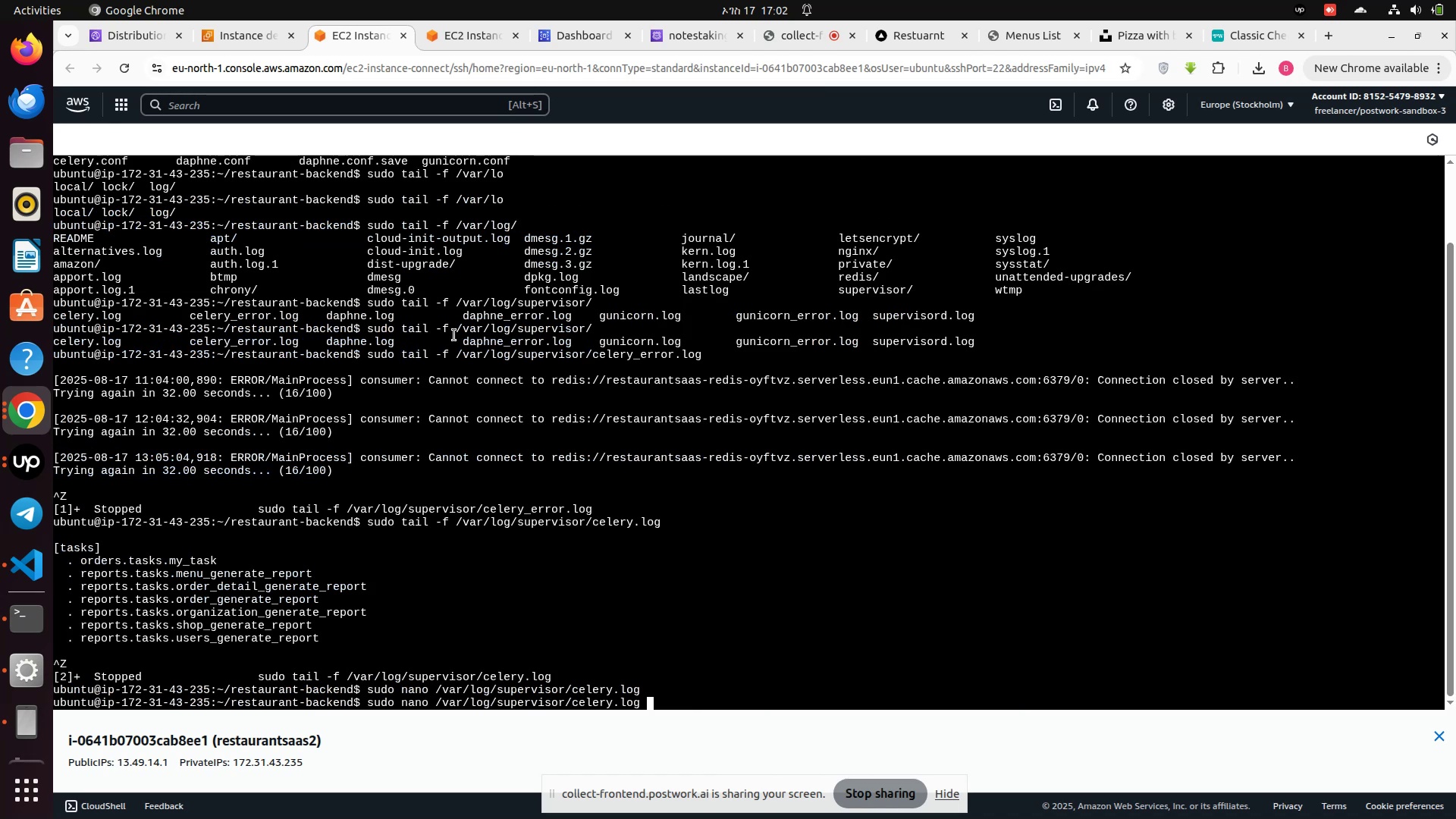 
key(ArrowUp)
 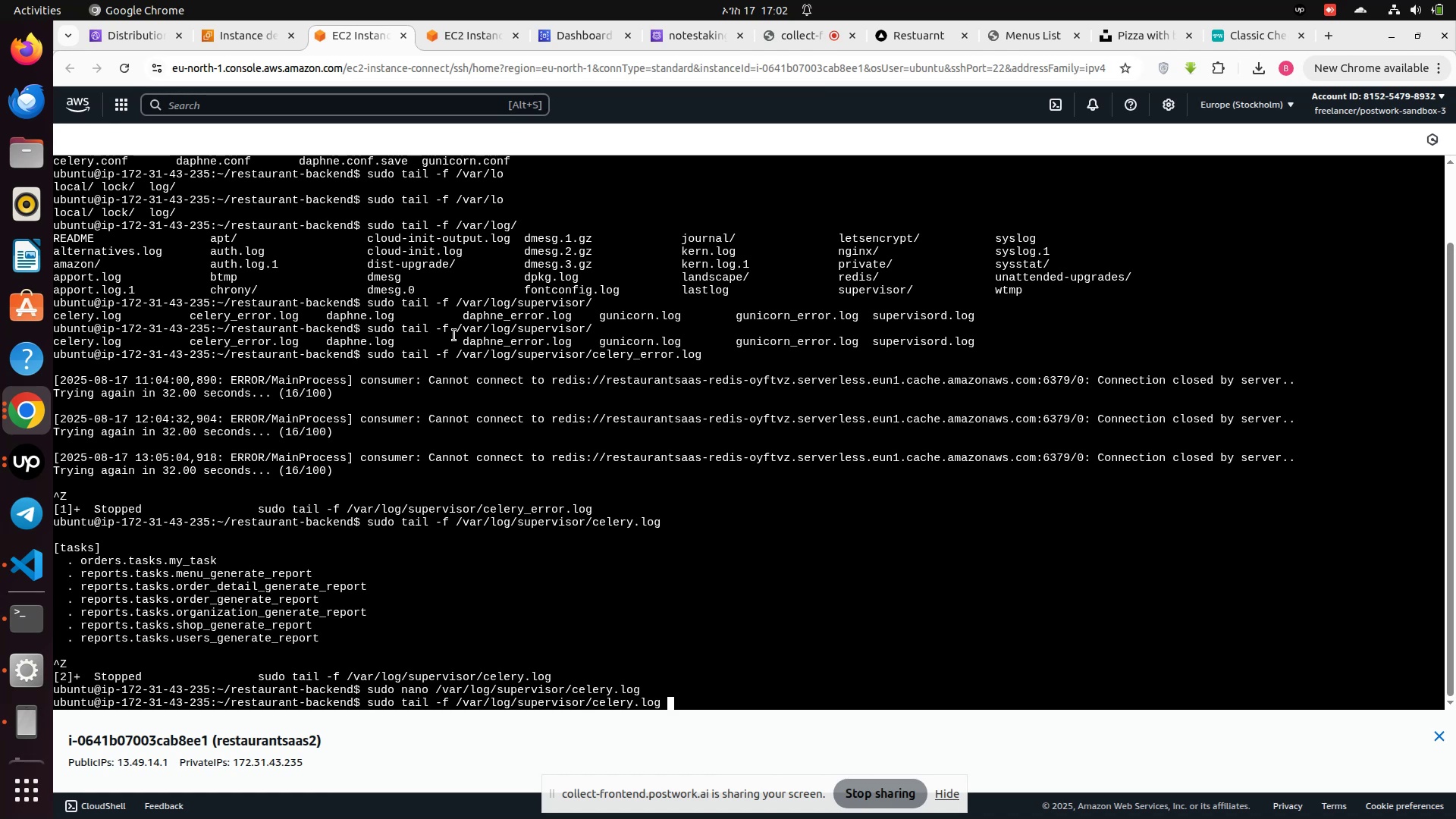 
key(ArrowUp)
 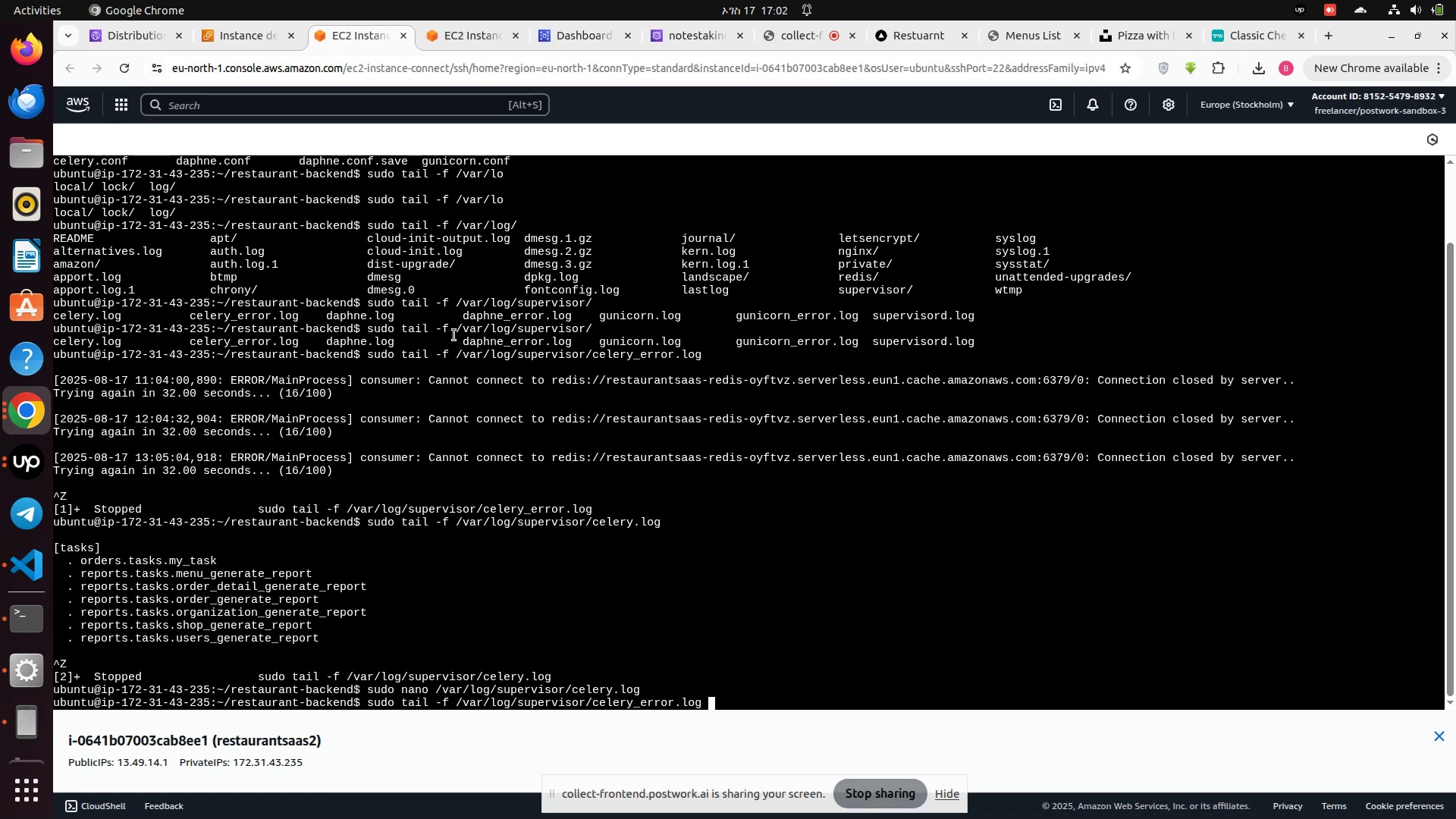 
hold_key(key=ArrowLeft, duration=1.46)
 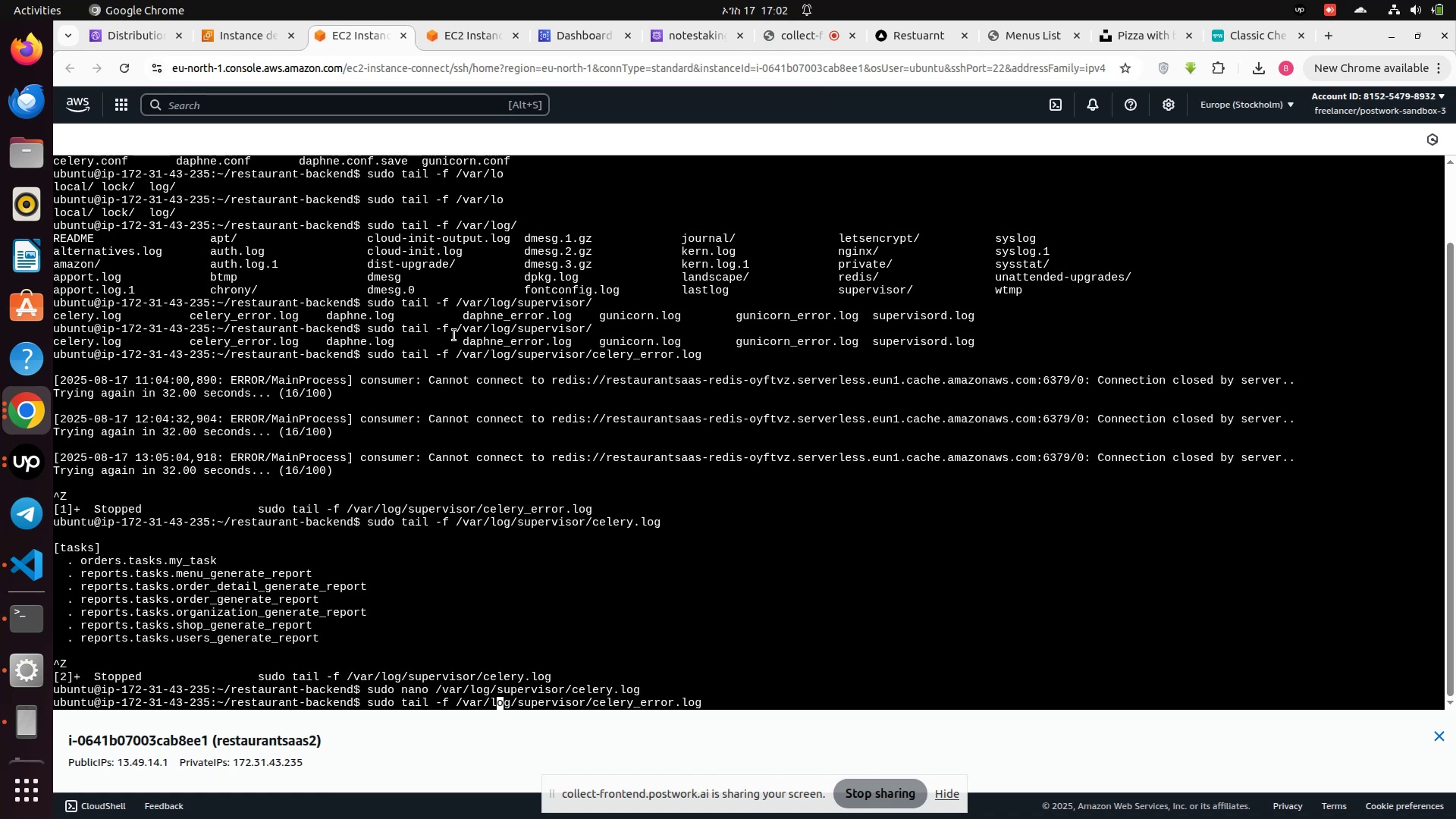 
key(ArrowLeft)
 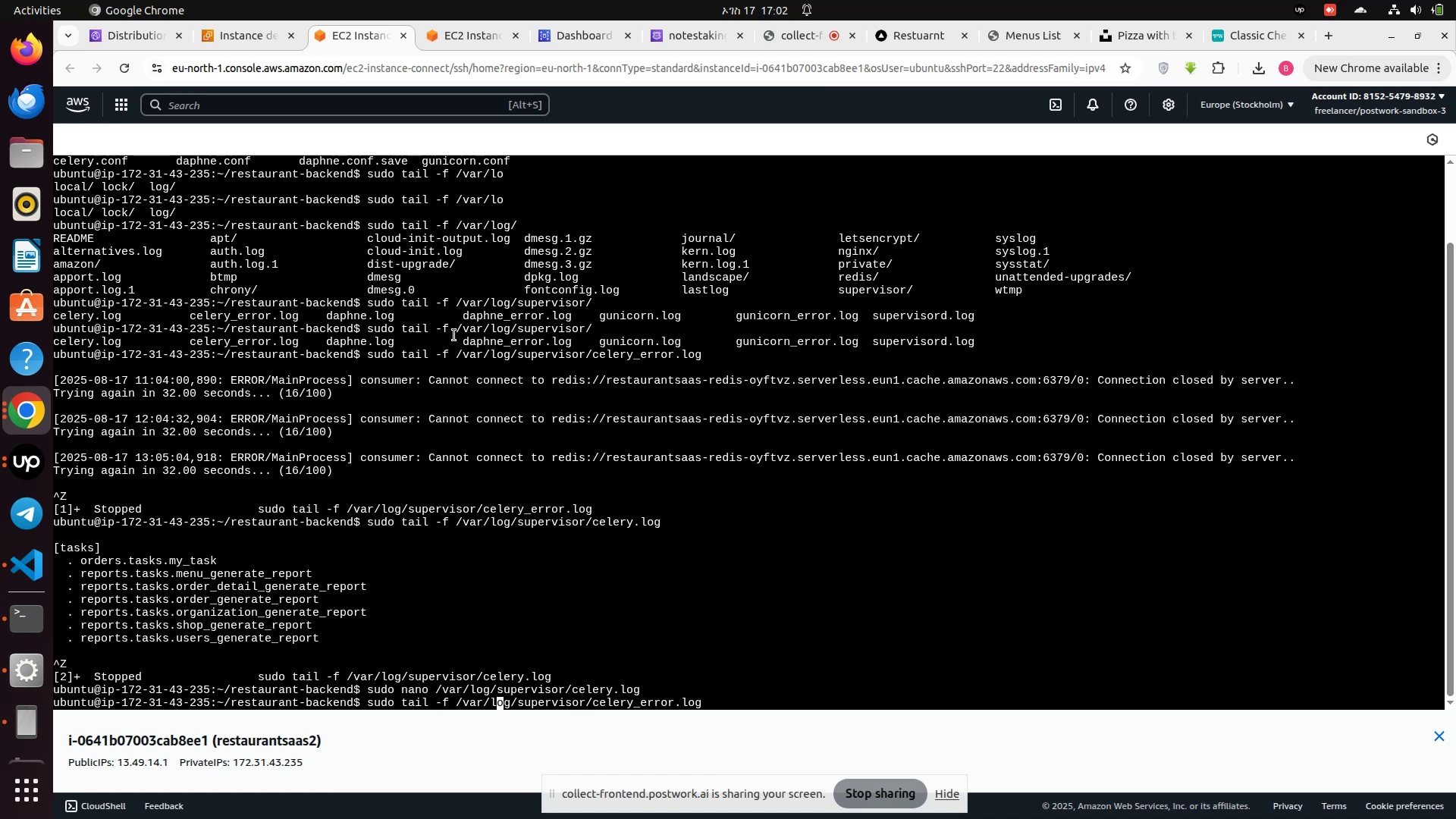 
key(ArrowLeft)
 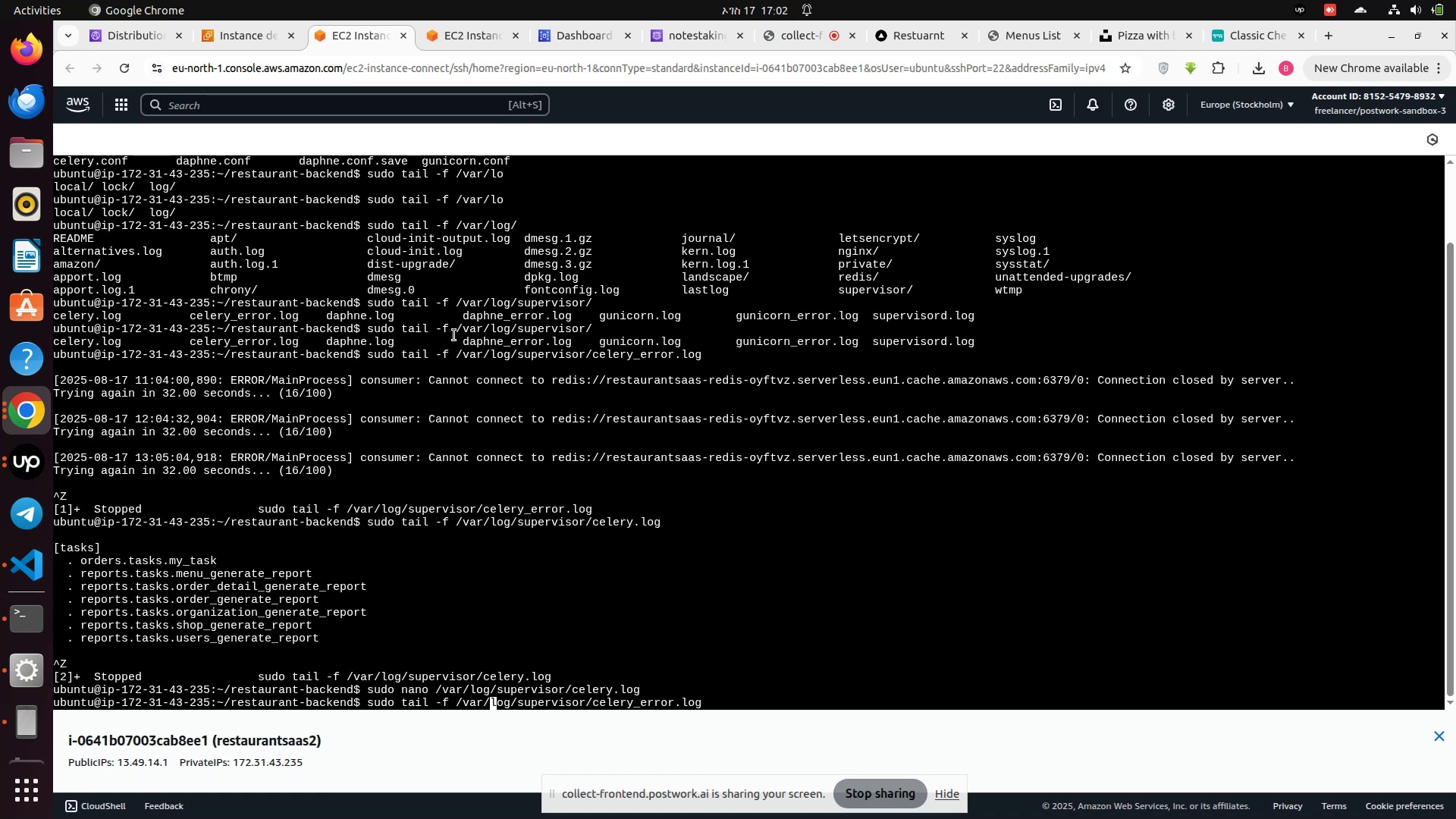 
key(ArrowLeft)
 